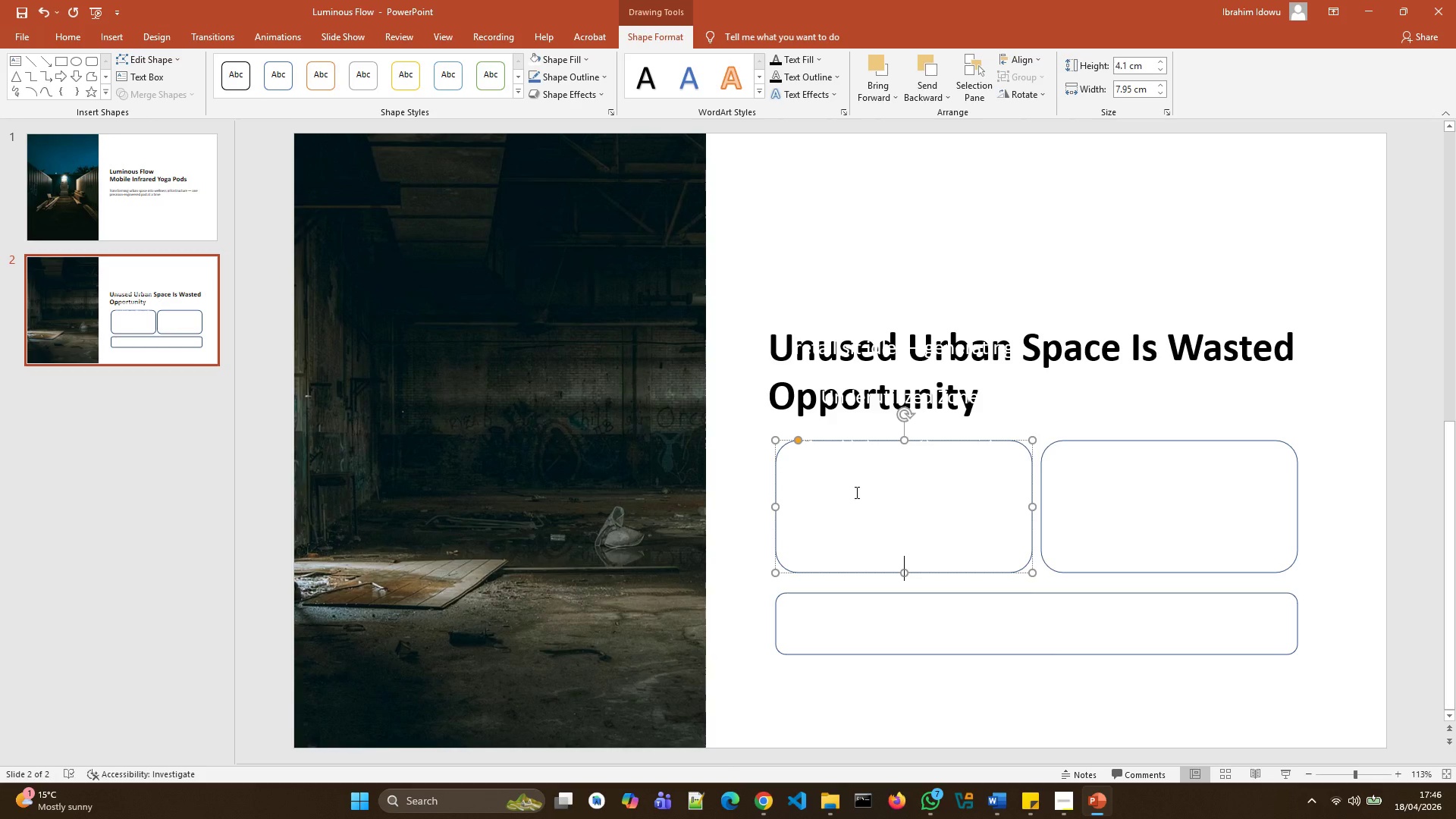 
key(Control+Z)
 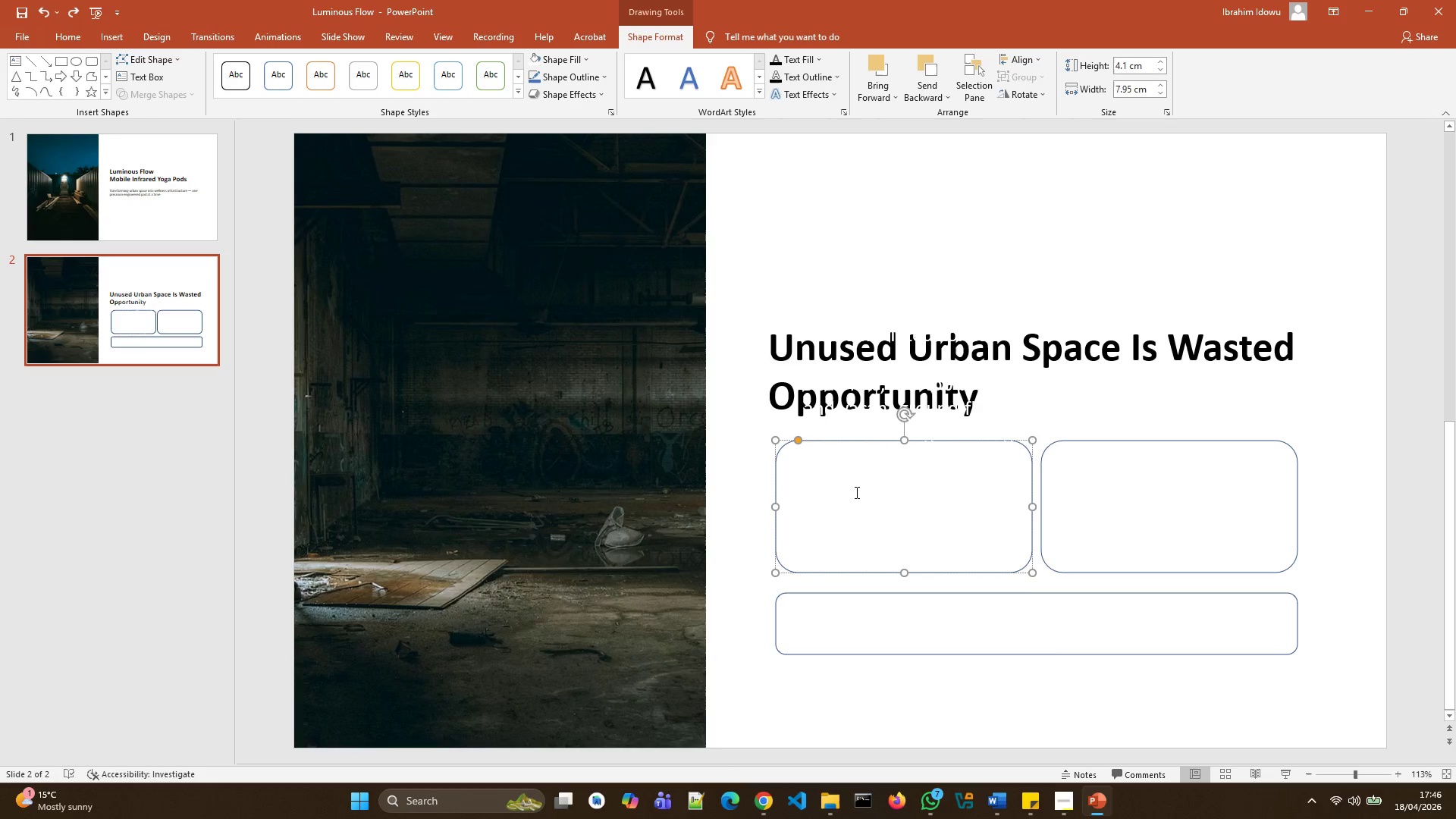 
key(Control+Z)
 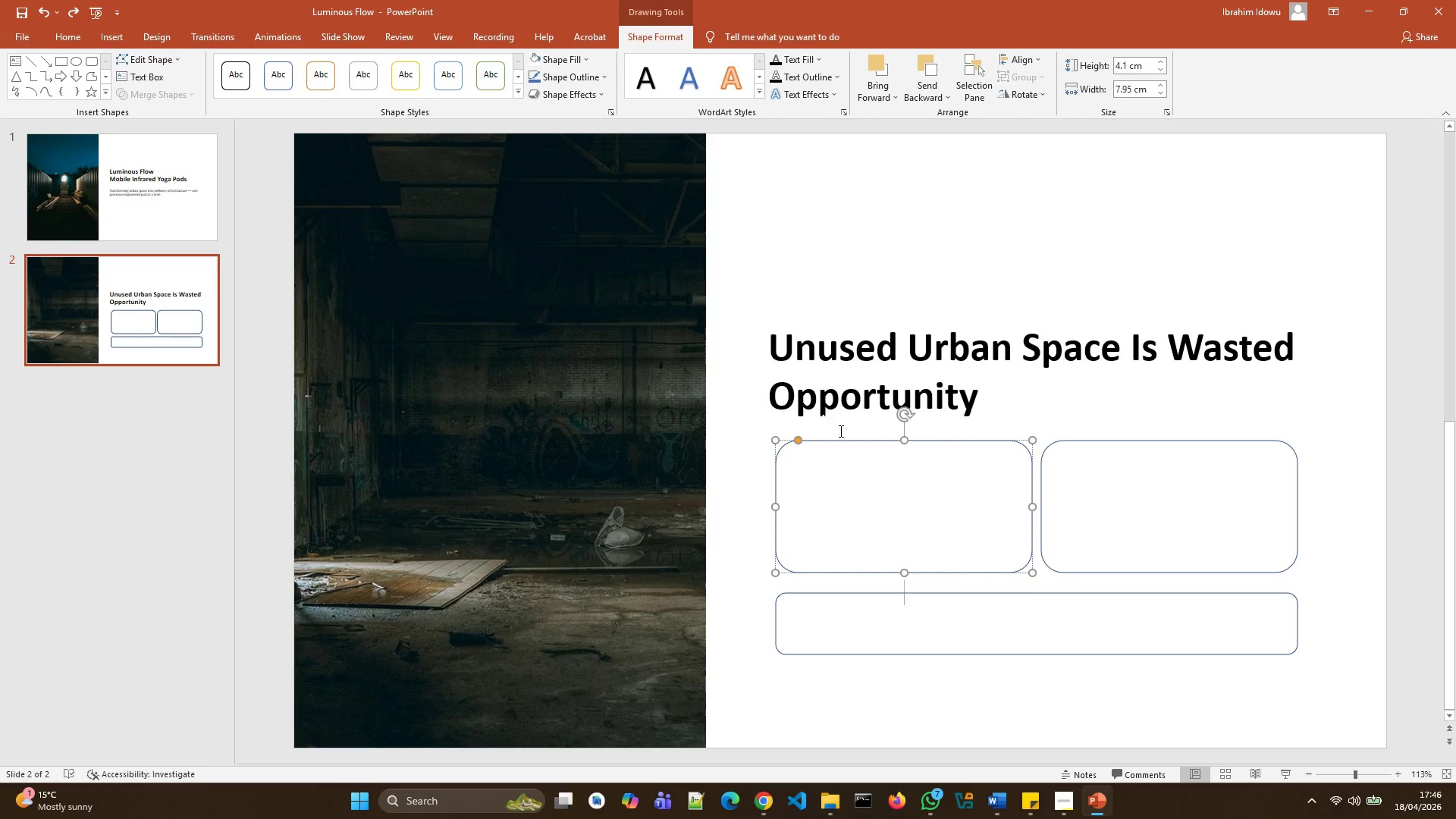 
left_click([883, 482])
 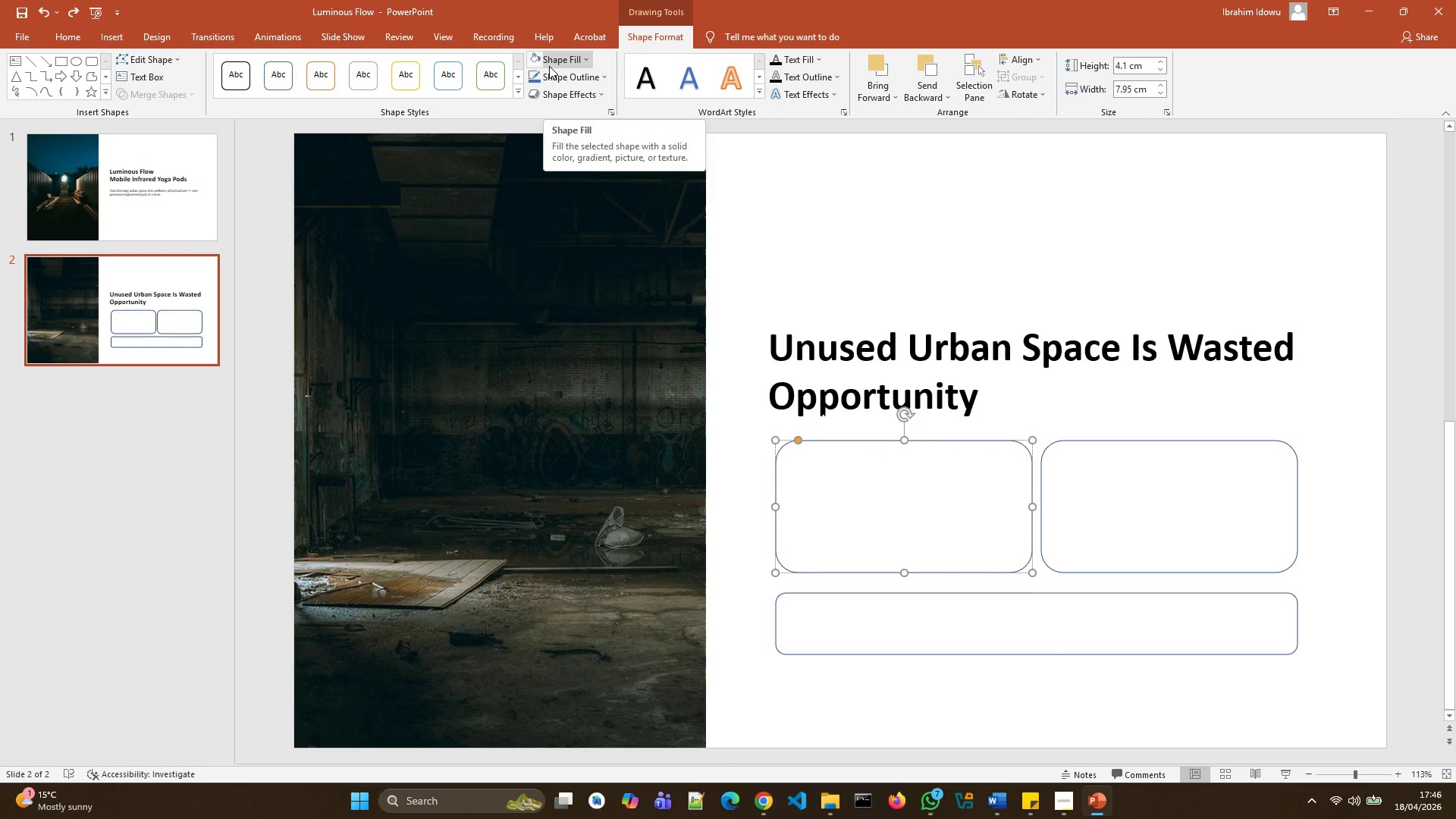 
wait(6.02)
 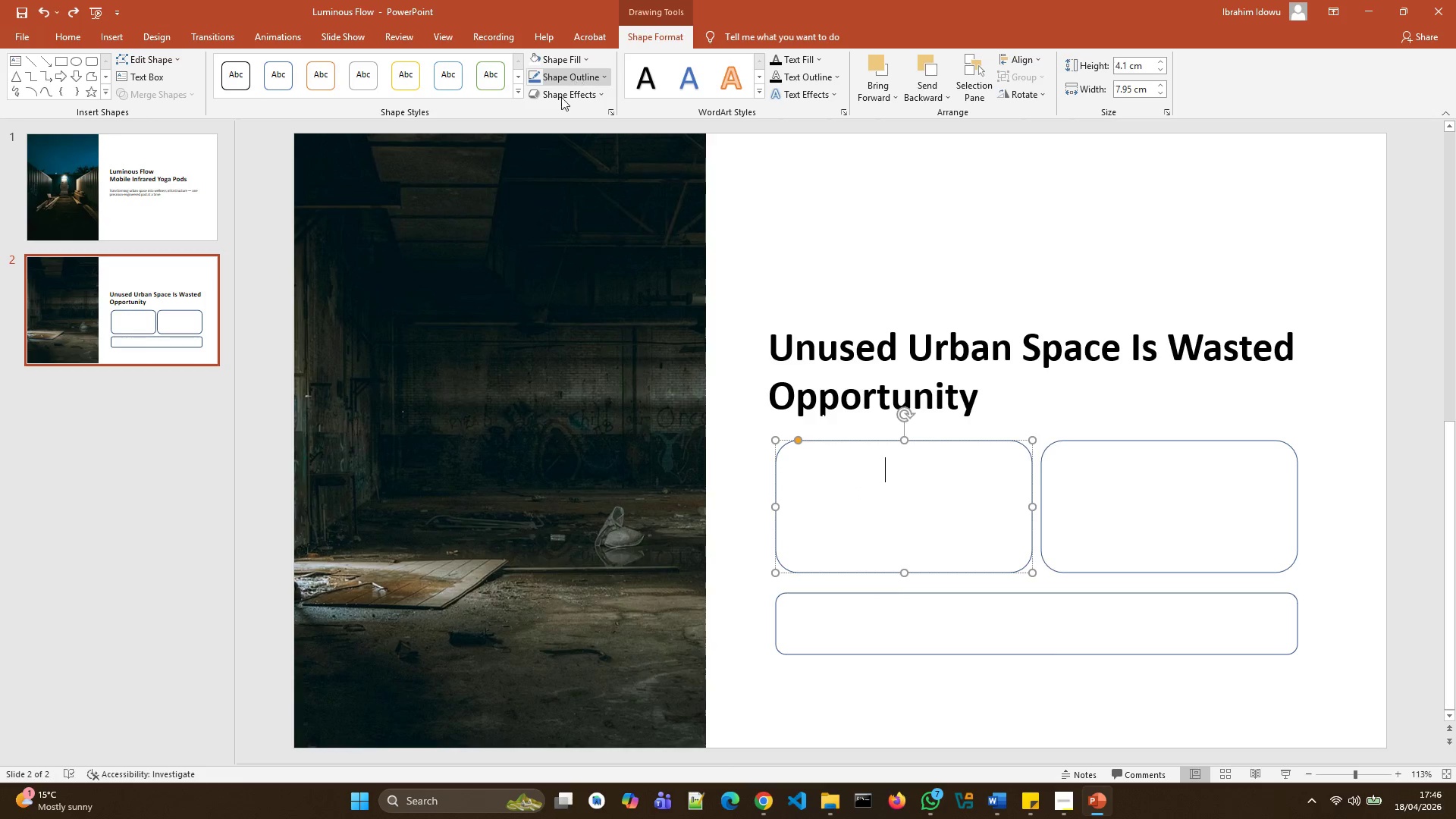 
left_click([549, 66])
 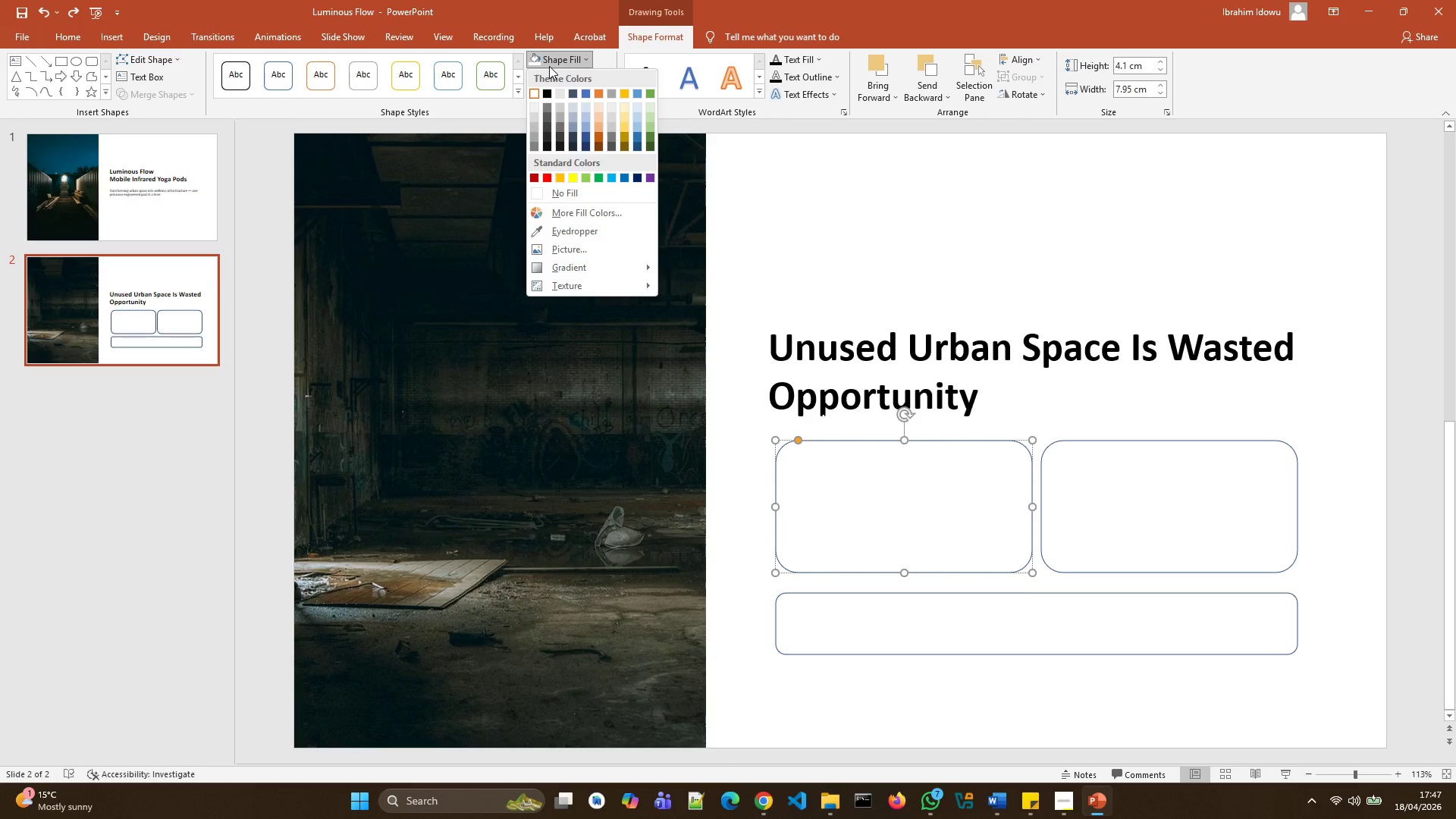 
left_click([549, 66])
 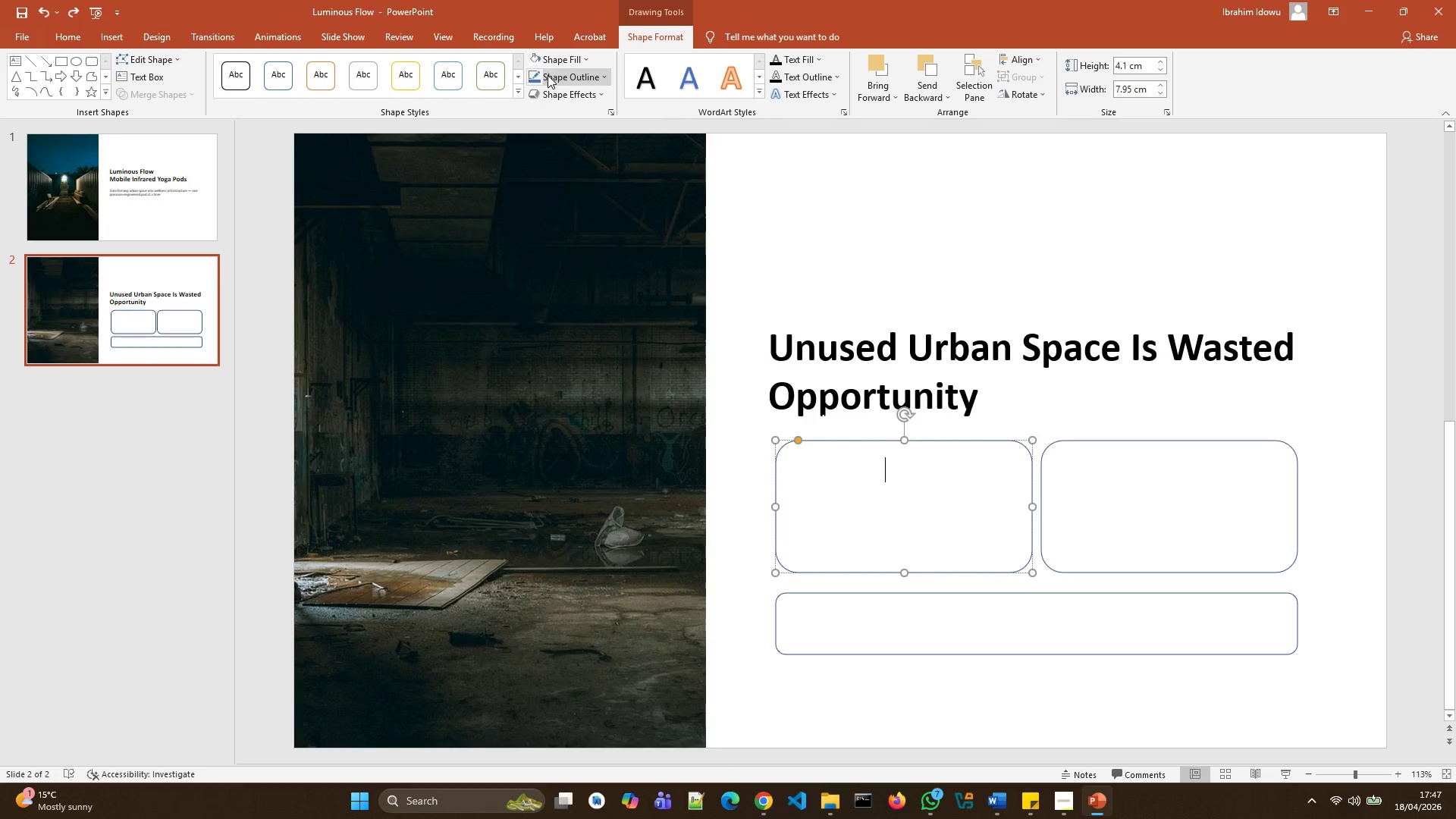 
left_click([548, 75])
 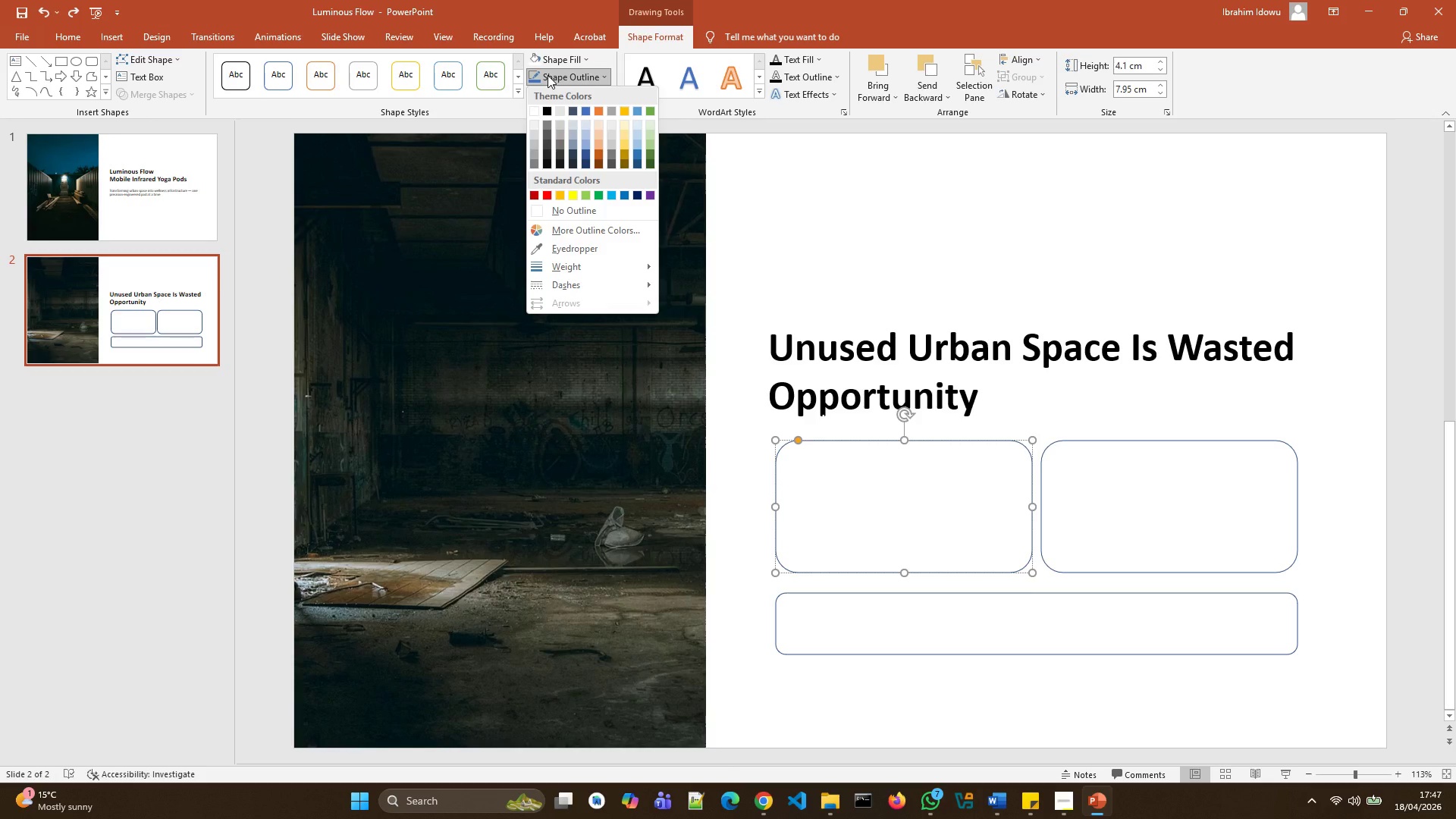 
left_click([548, 75])
 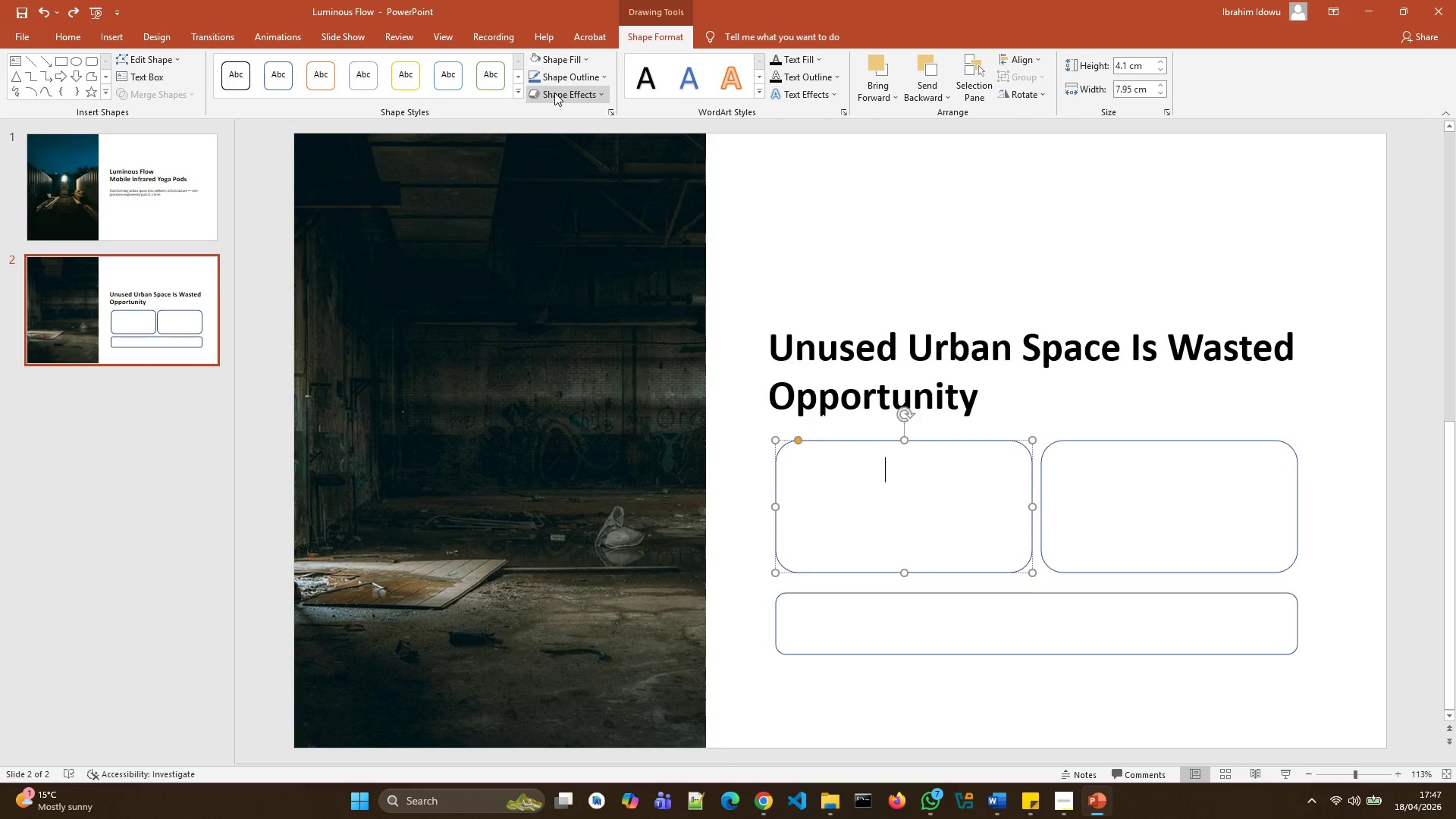 
left_click([554, 93])
 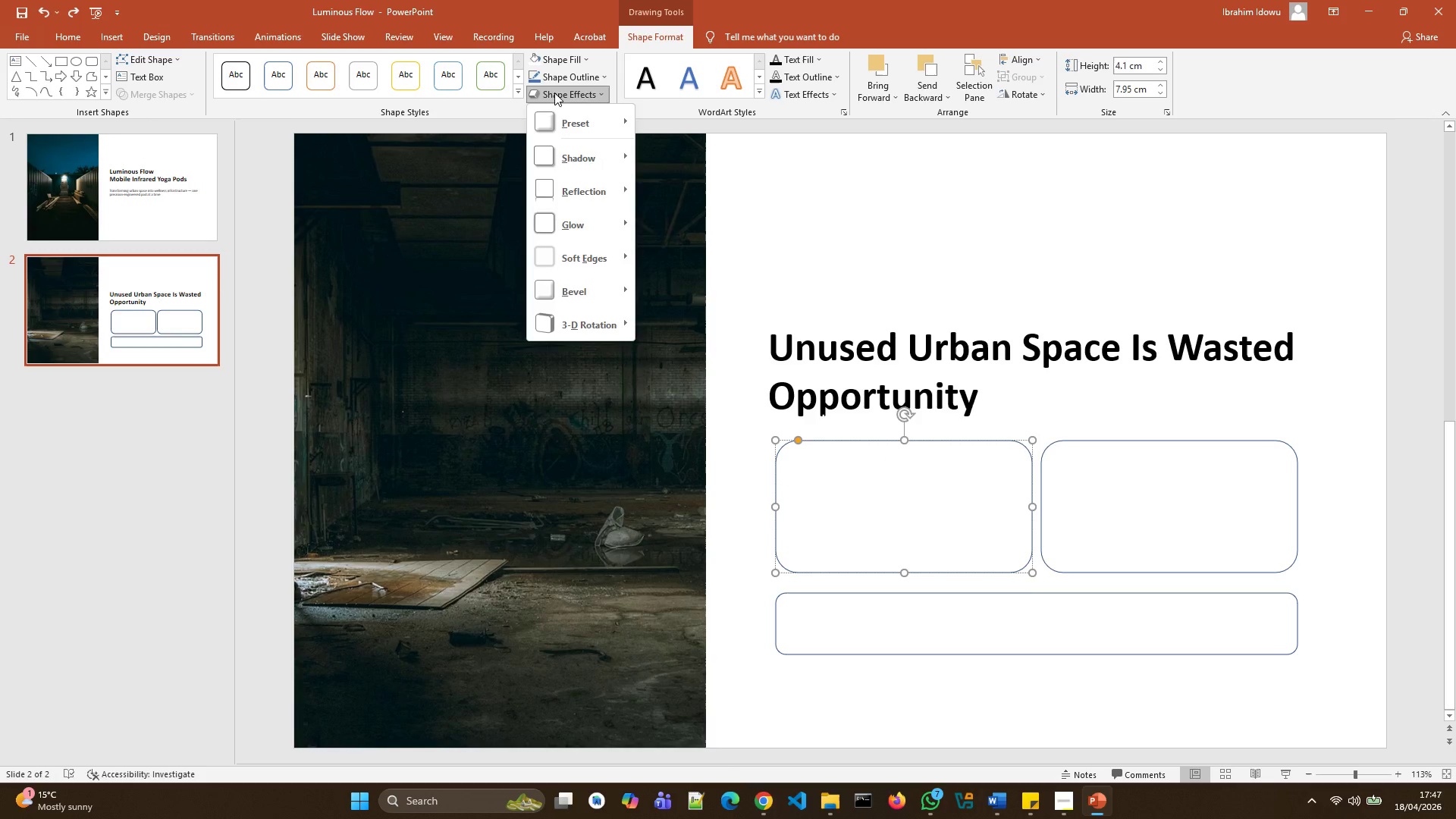 
left_click([554, 93])
 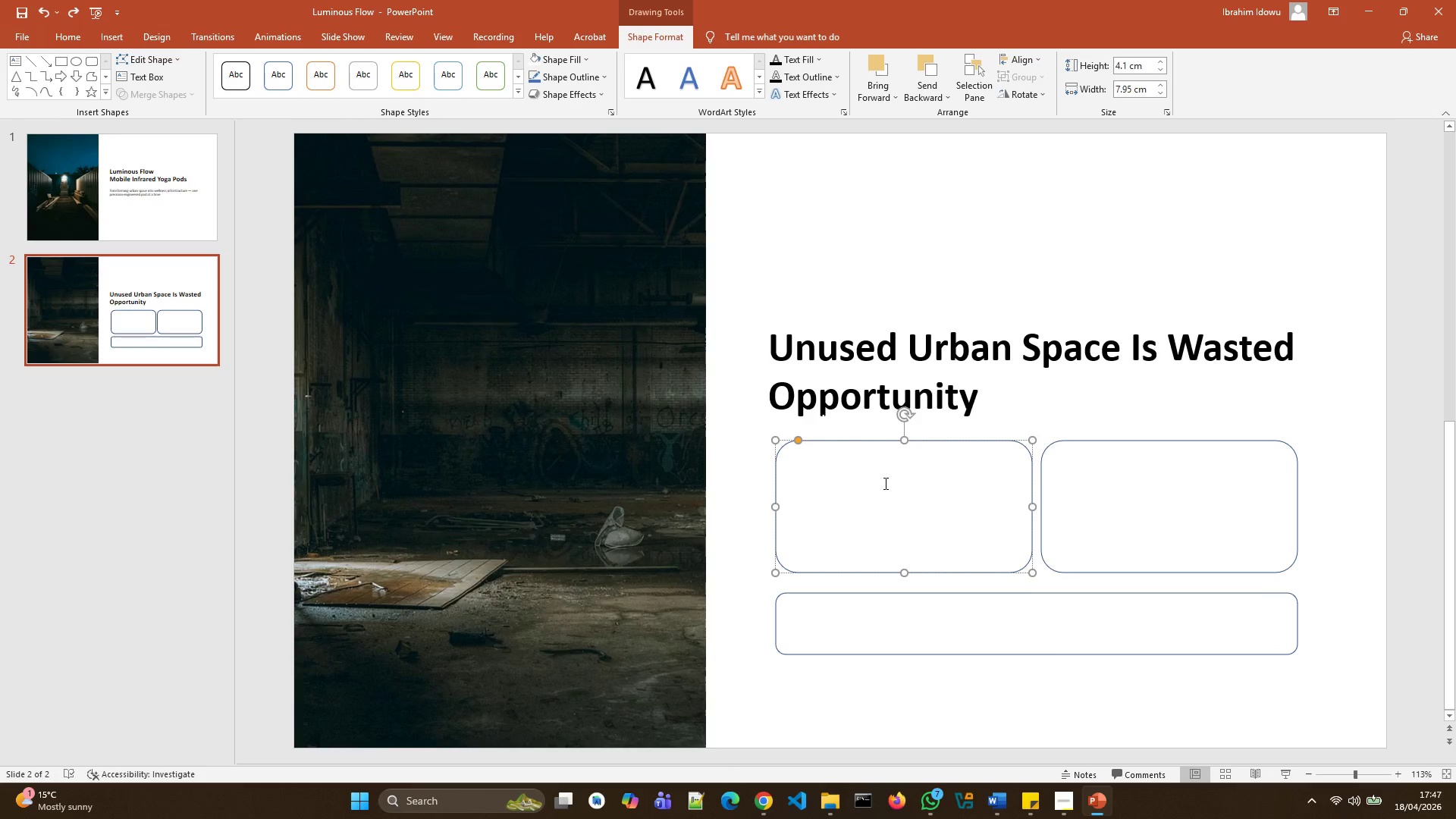 
left_click([888, 485])
 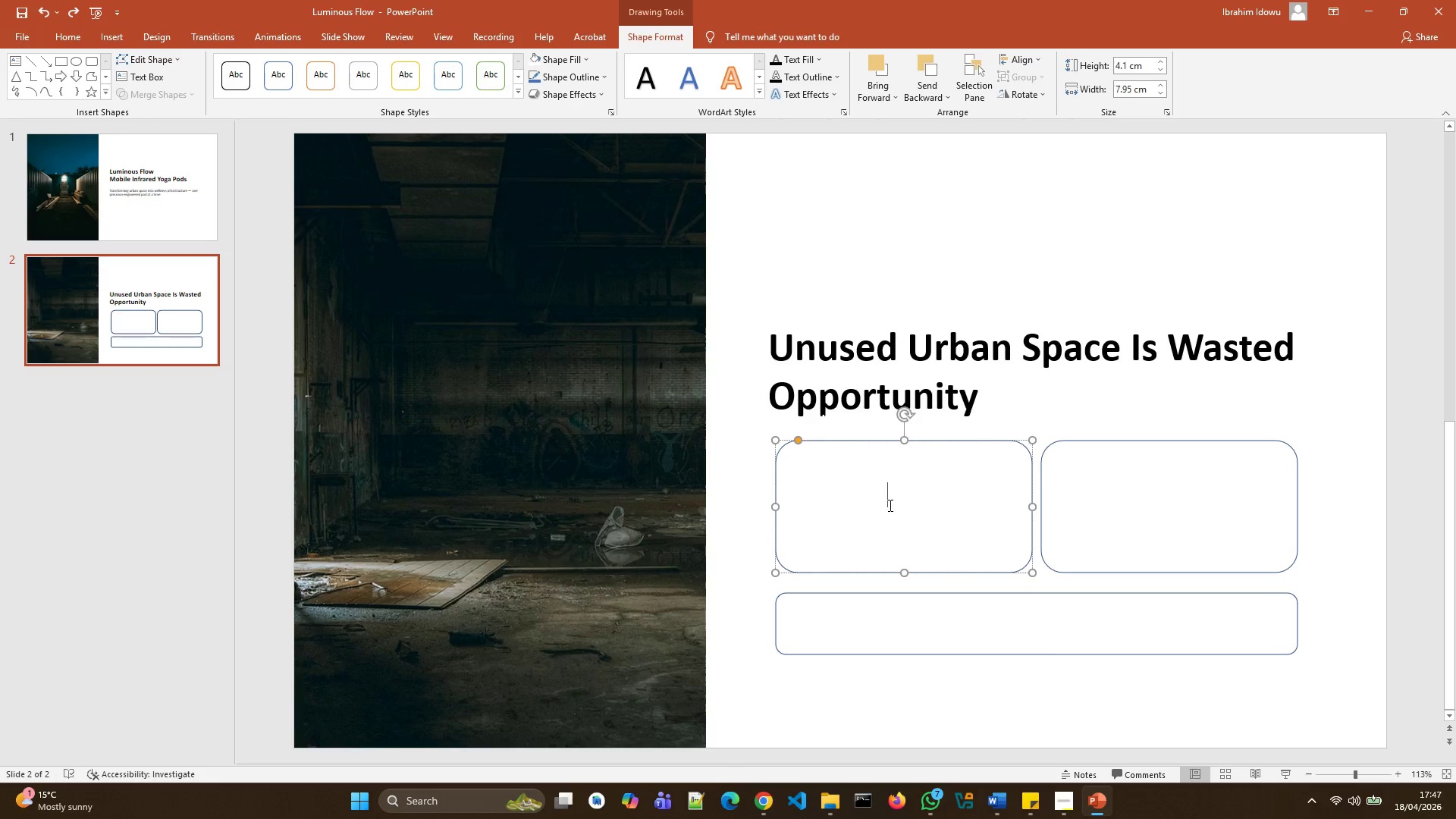 
wait(10.38)
 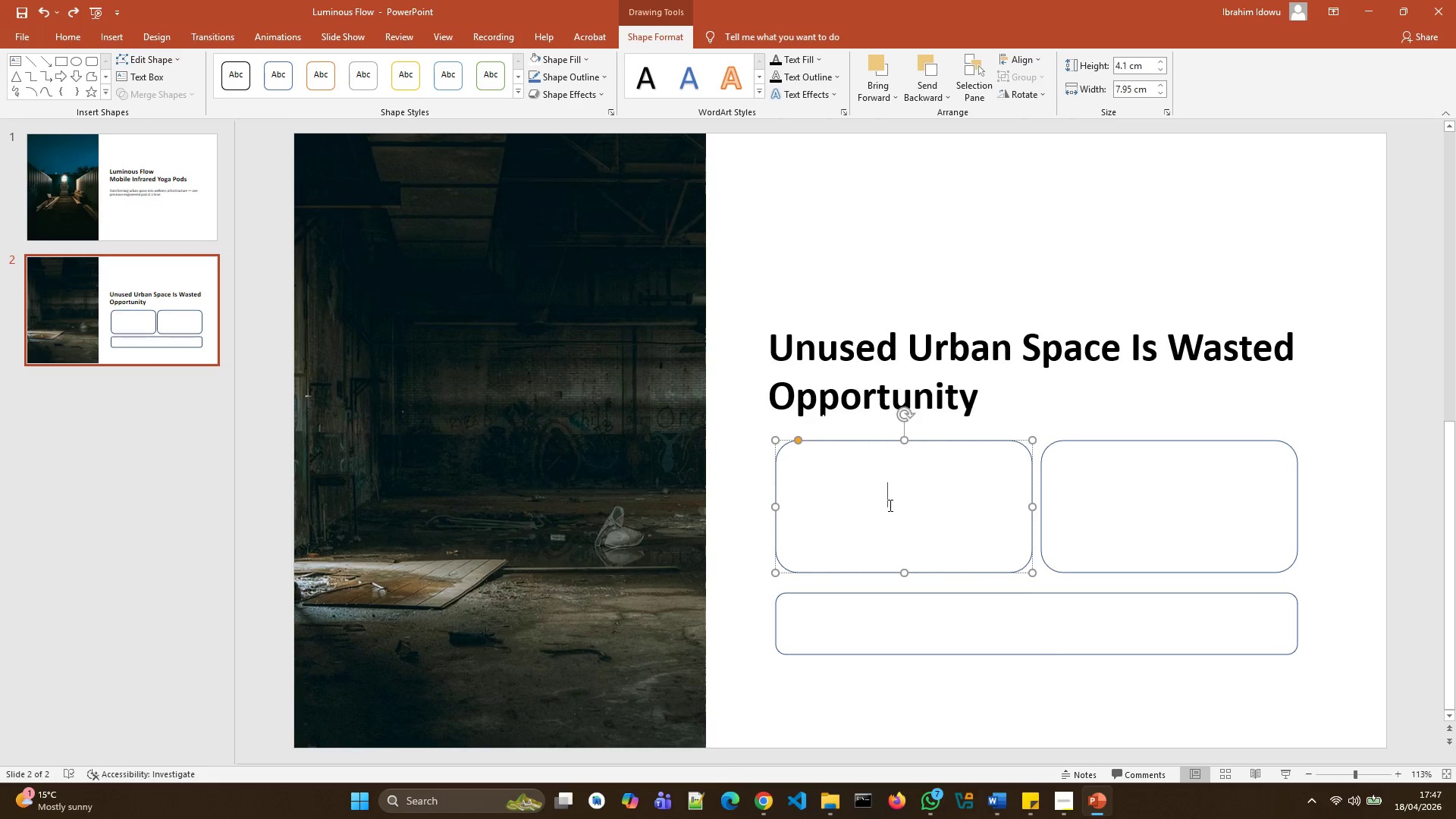 
left_click([813, 58])
 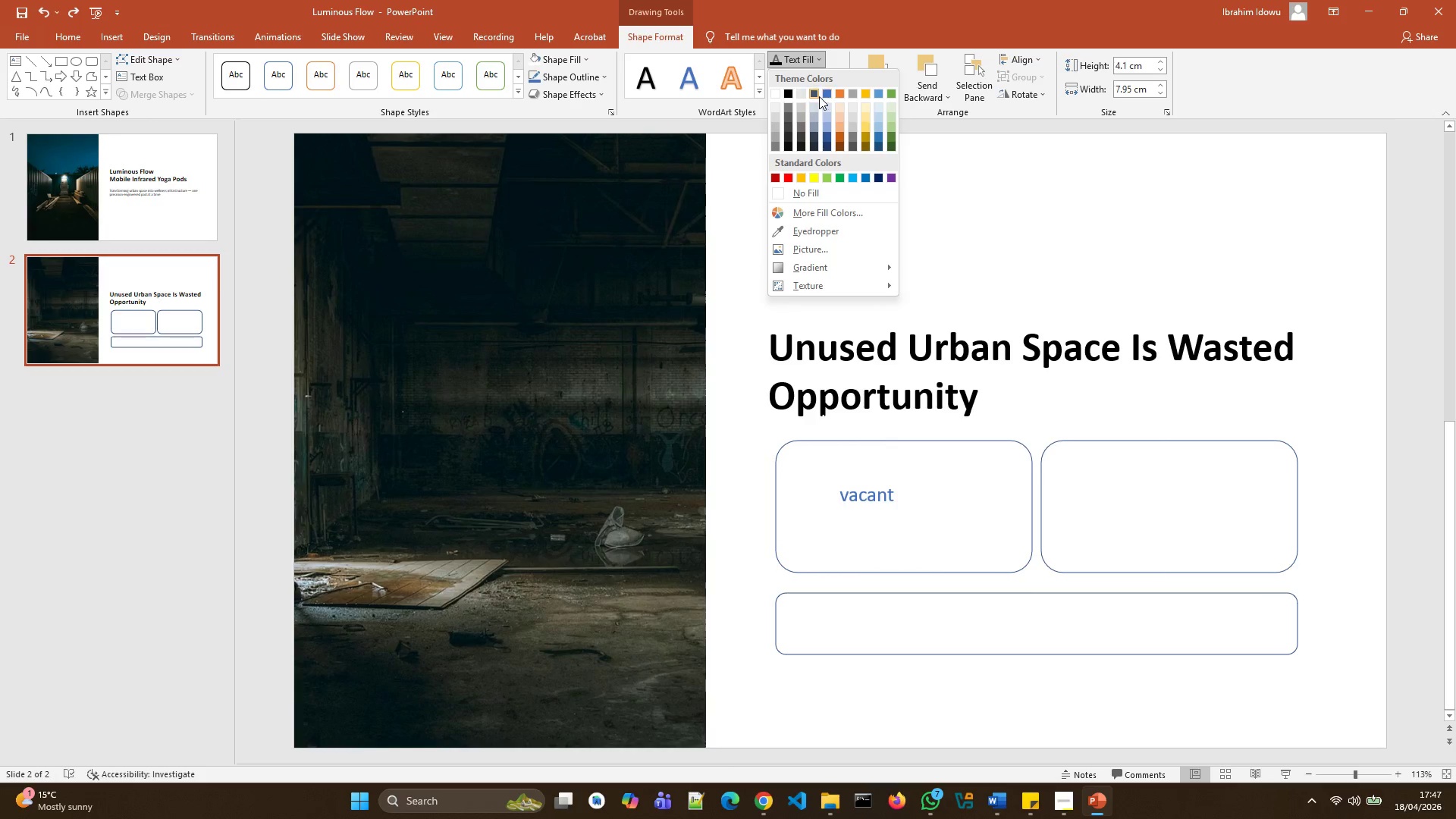 
wait(11.53)
 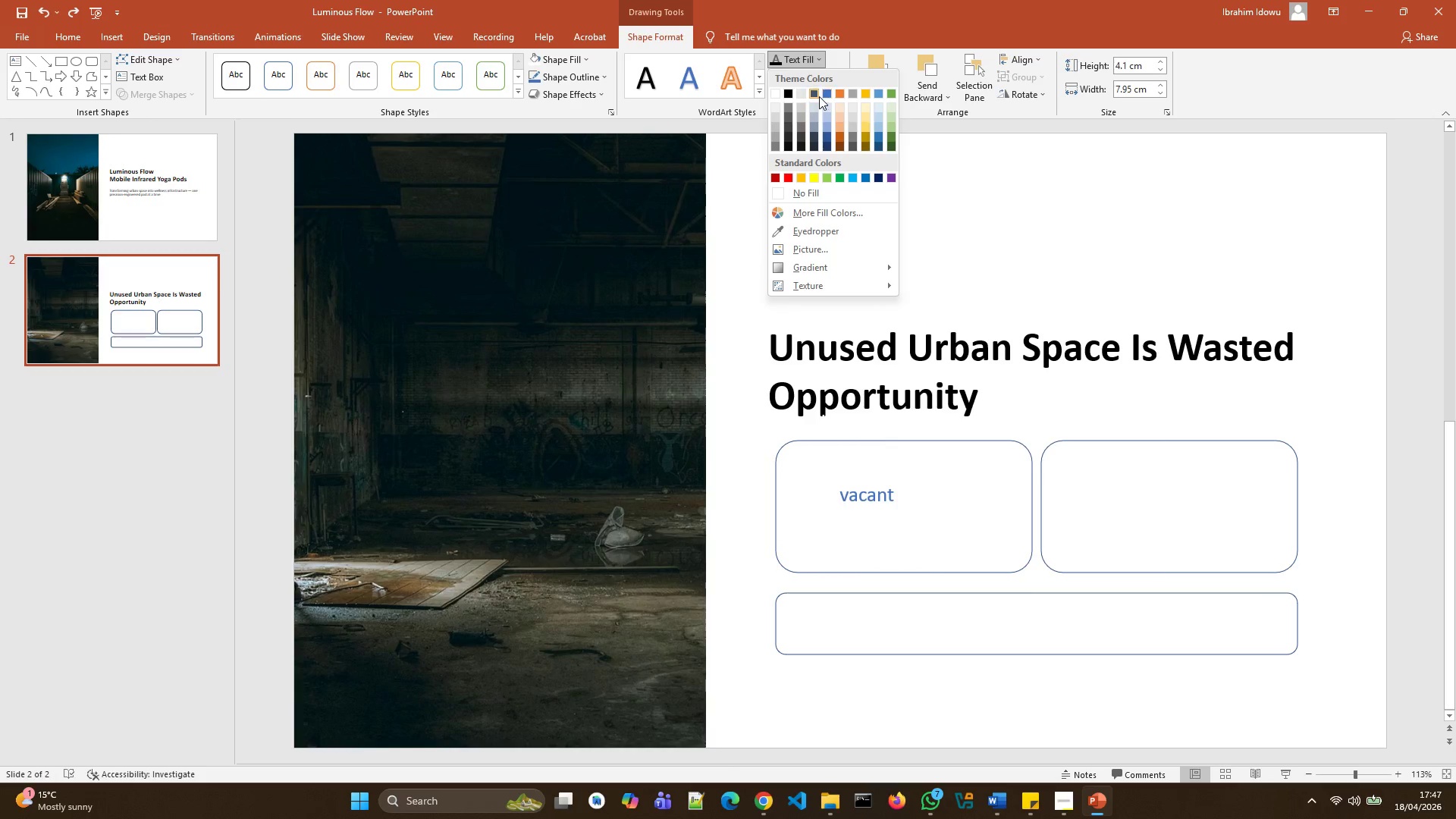 
key(Backspace)
 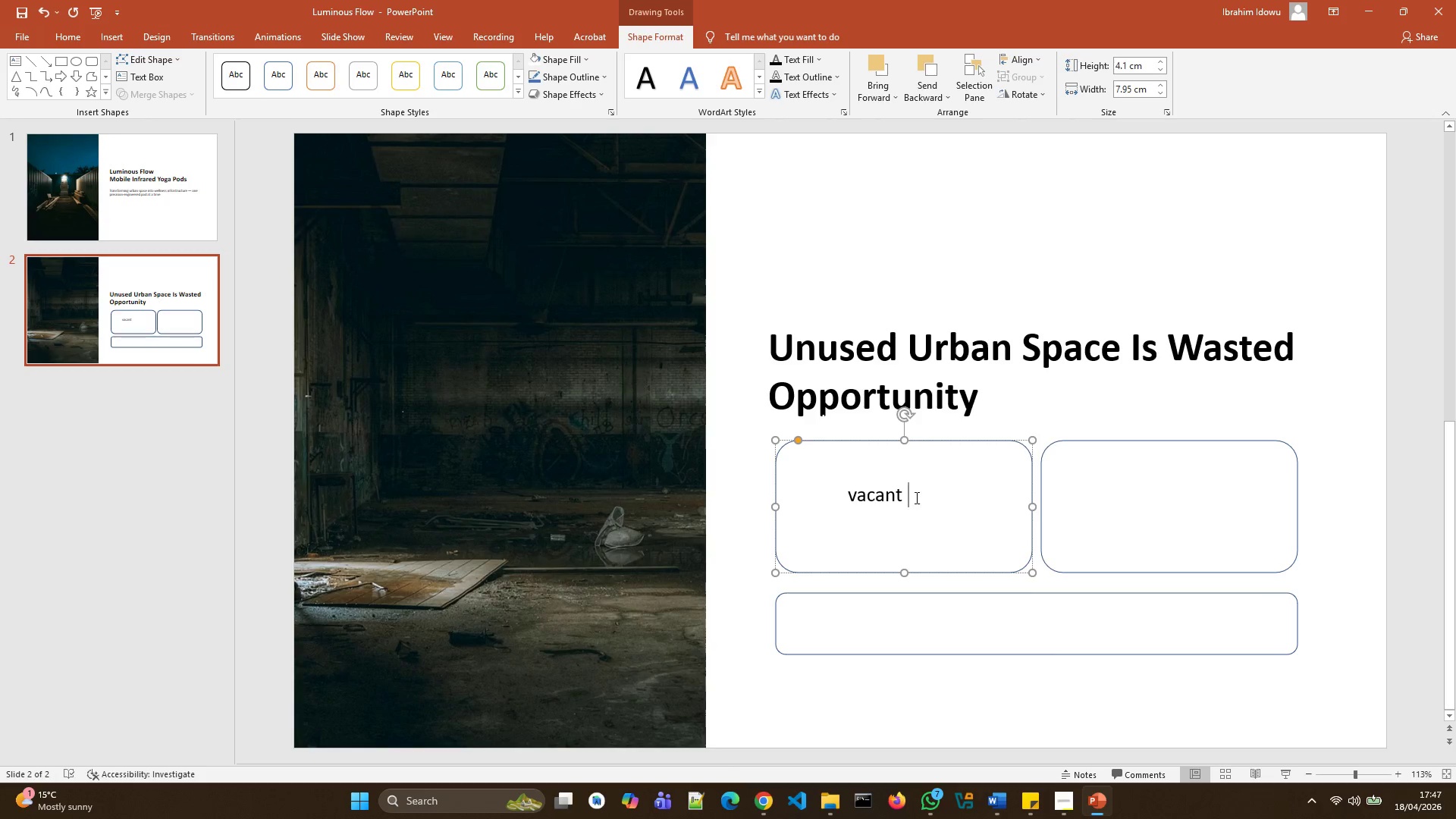 
key(Backspace)
 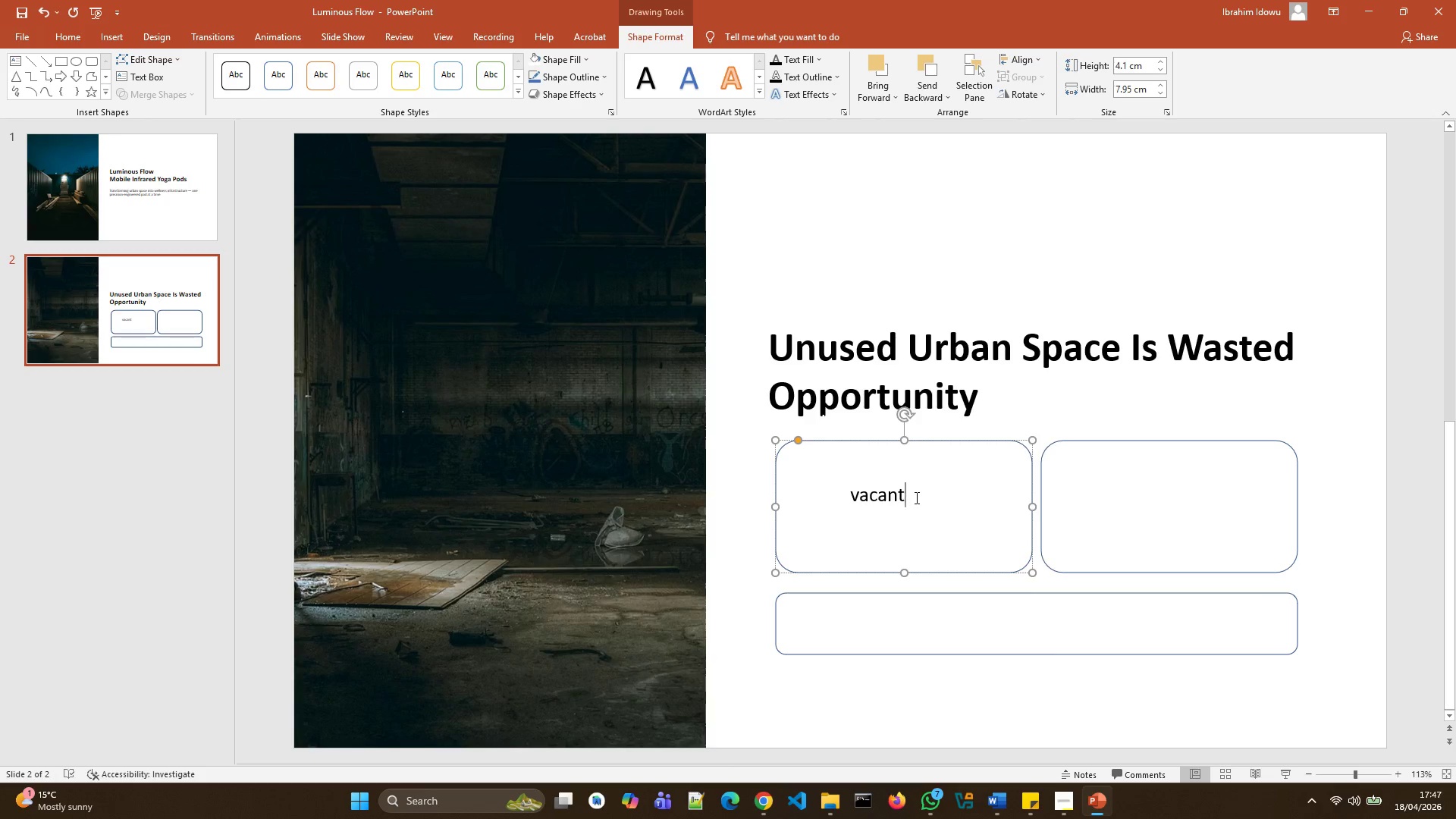 
key(Backspace)
 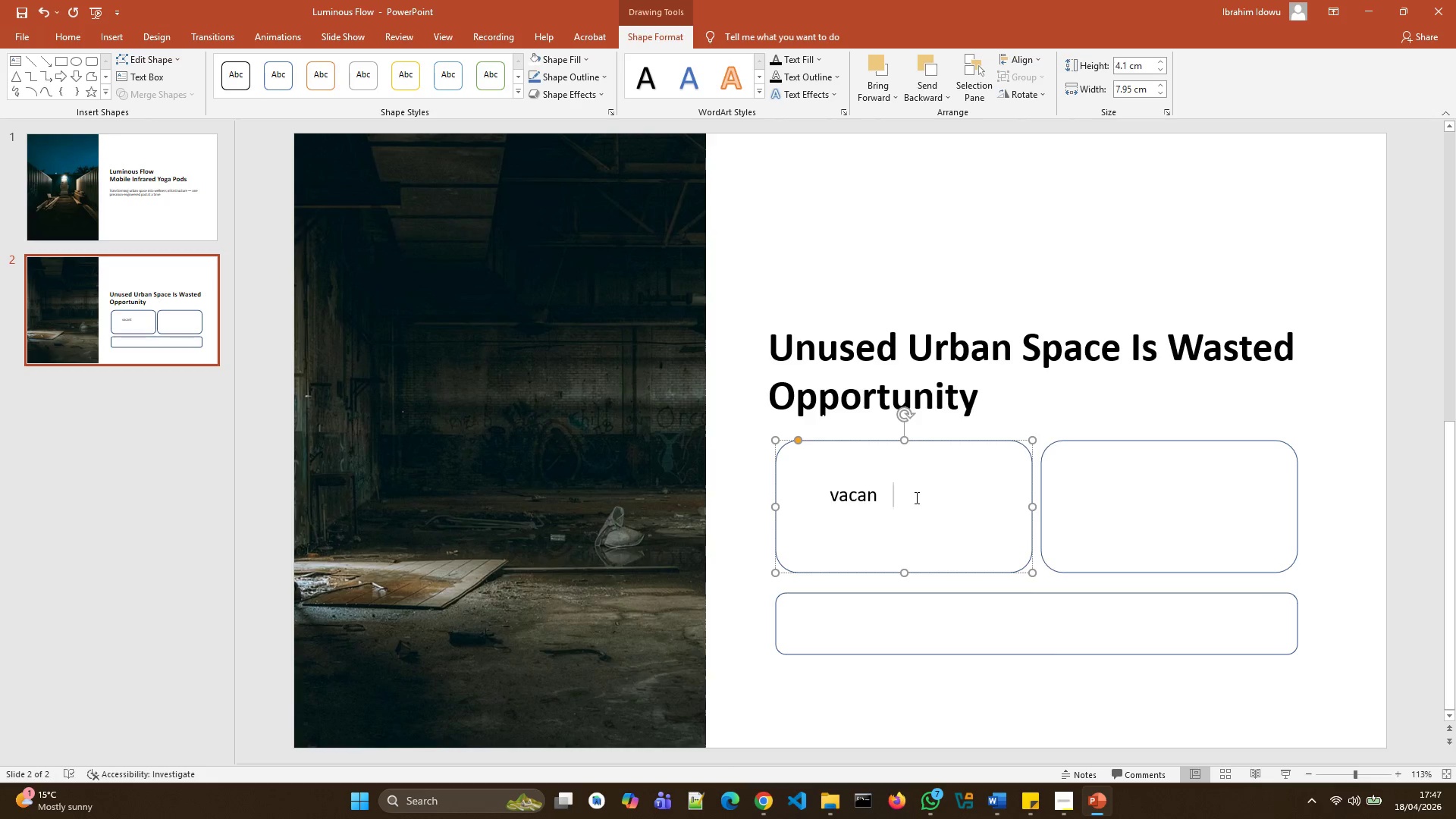 
key(Backspace)
 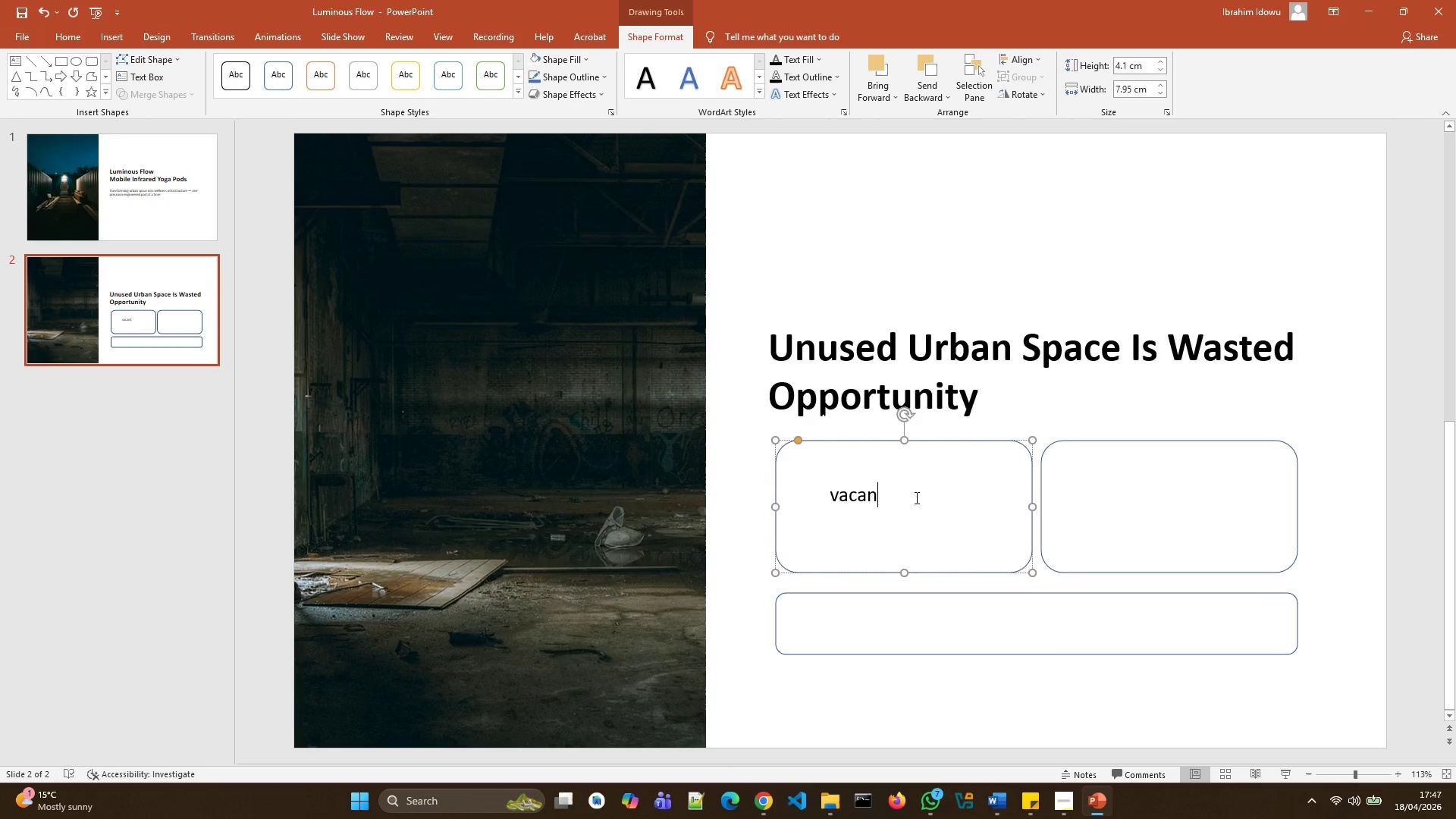 
key(Backspace)
 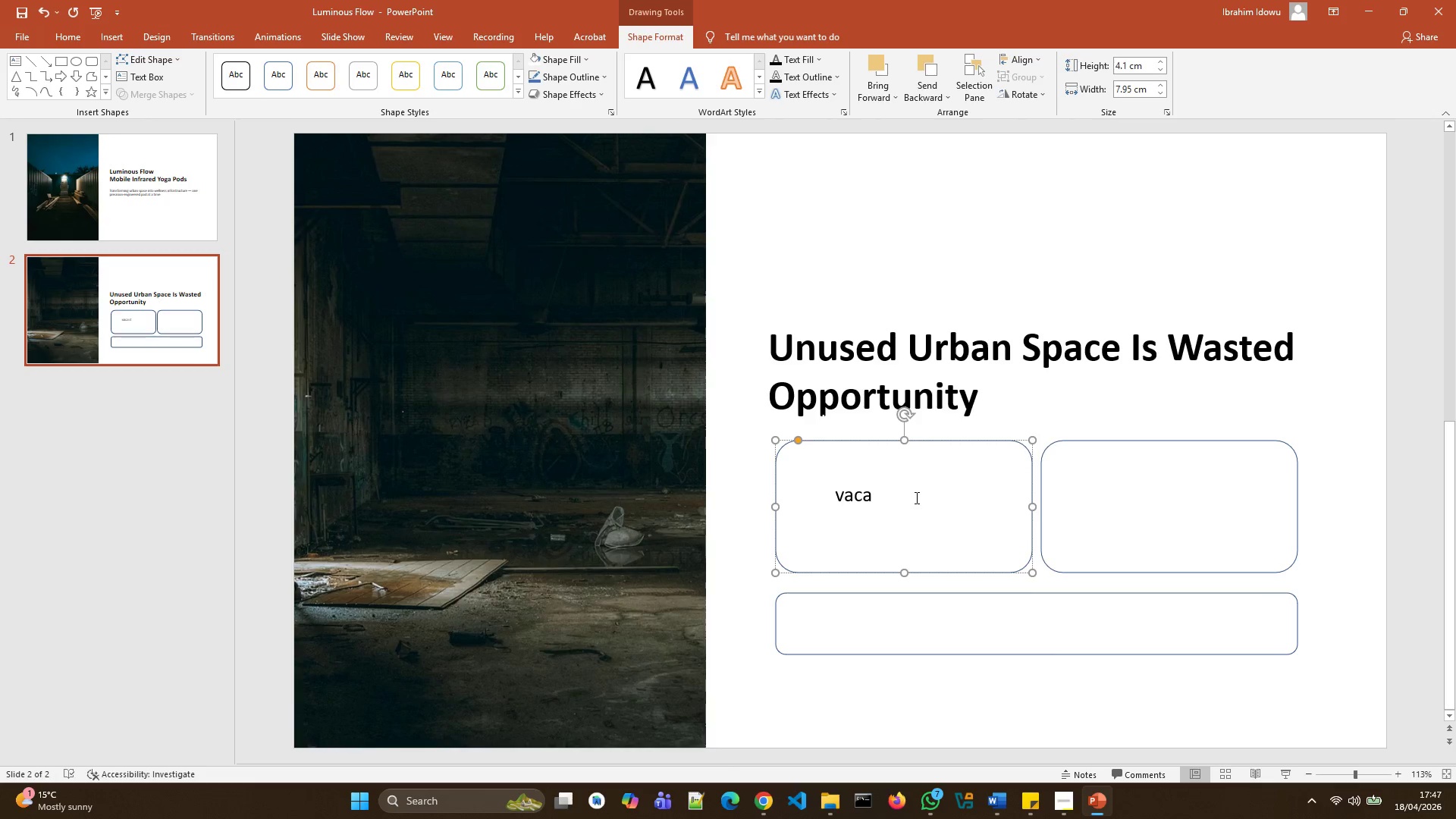 
key(Backspace)
 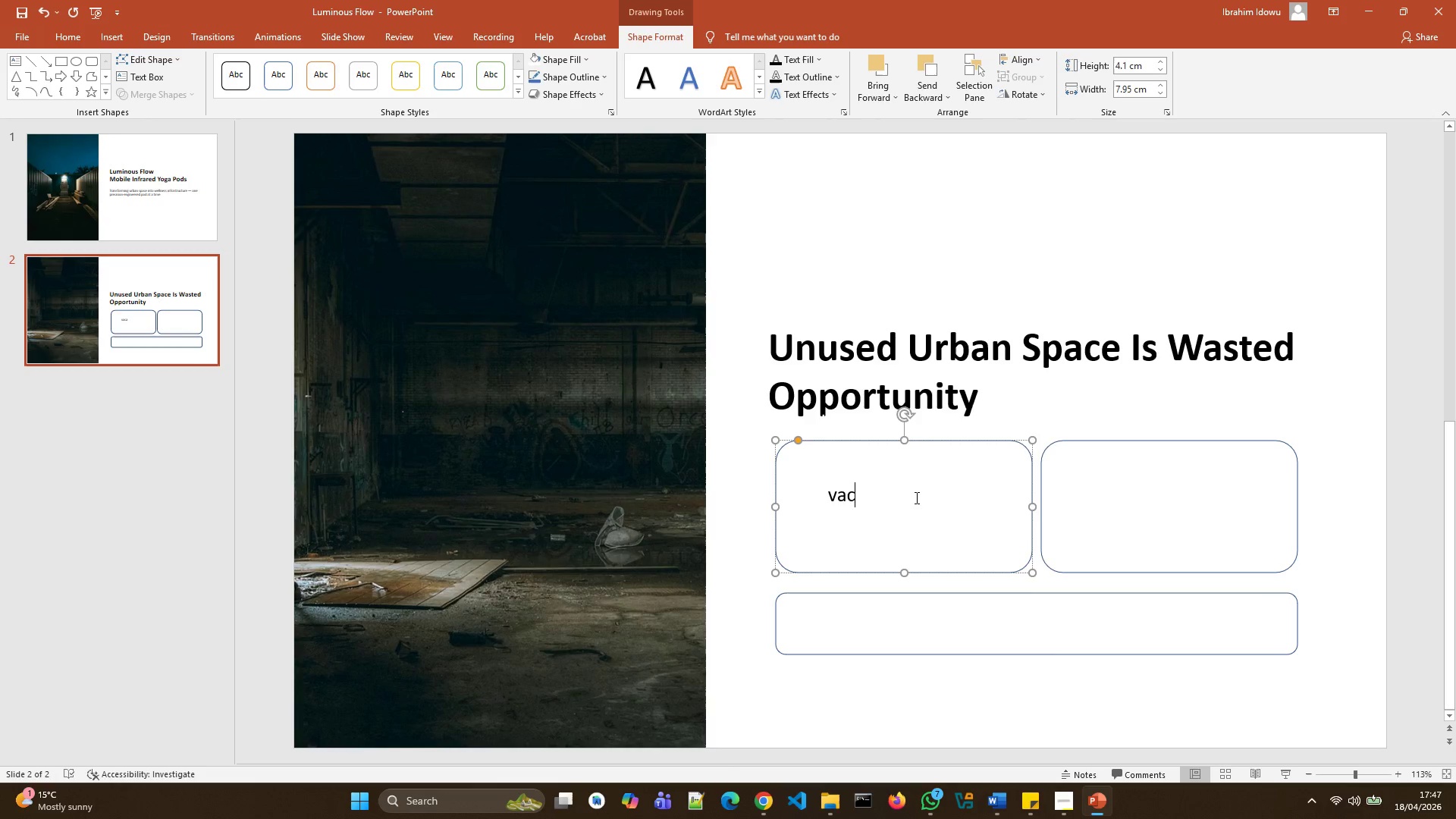 
key(Backspace)
 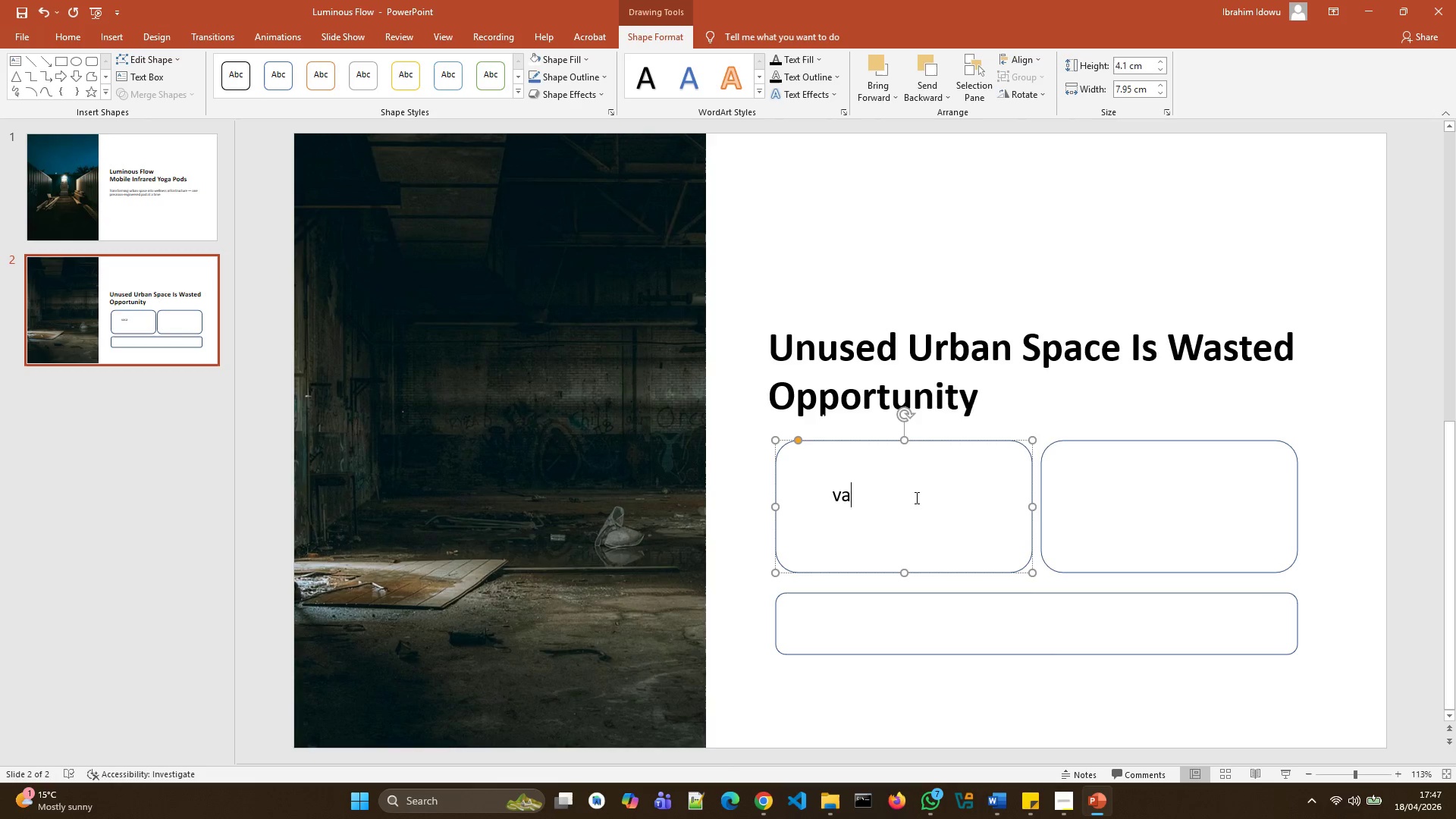 
key(Backspace)
 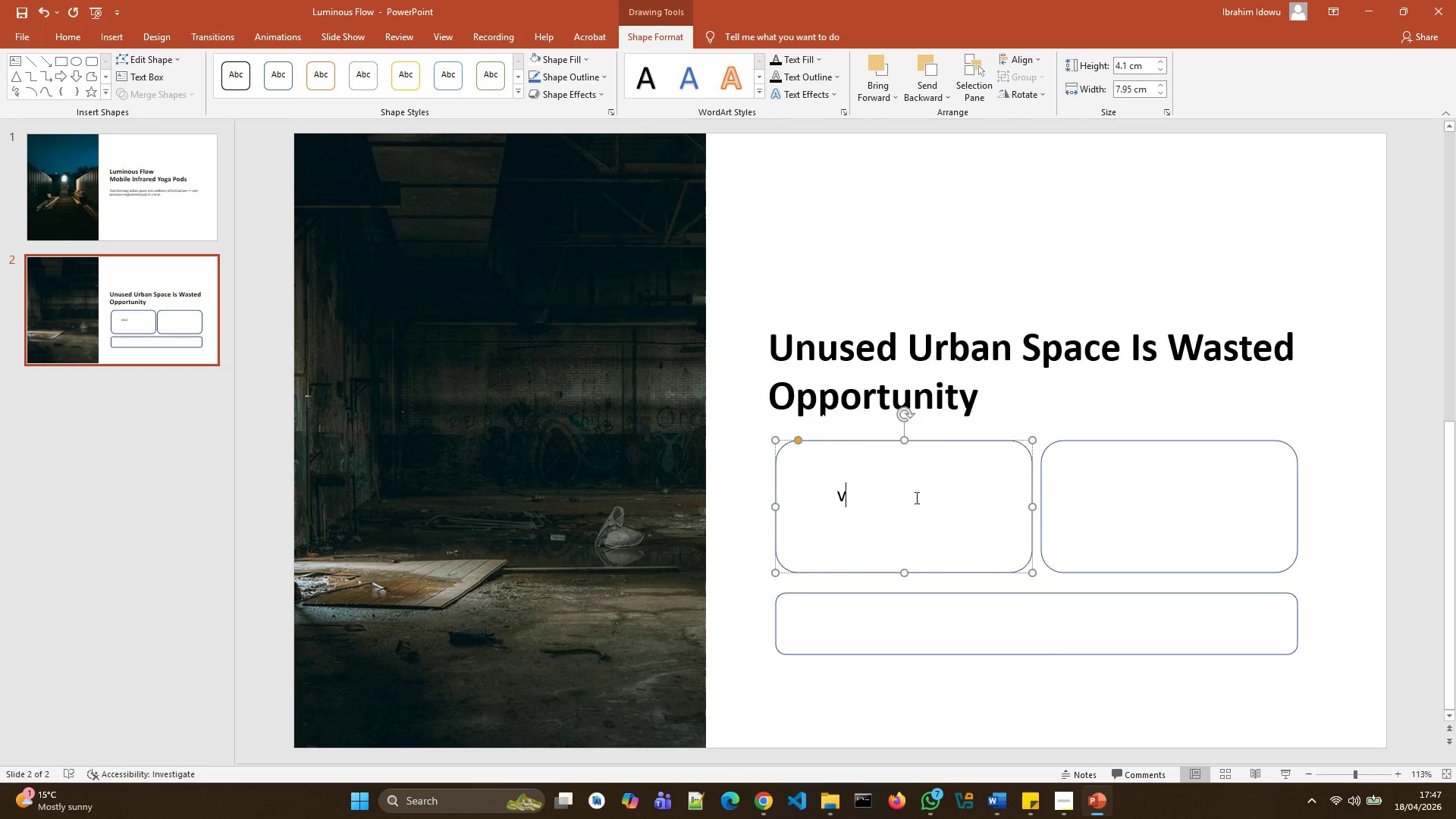 
key(Backspace)
 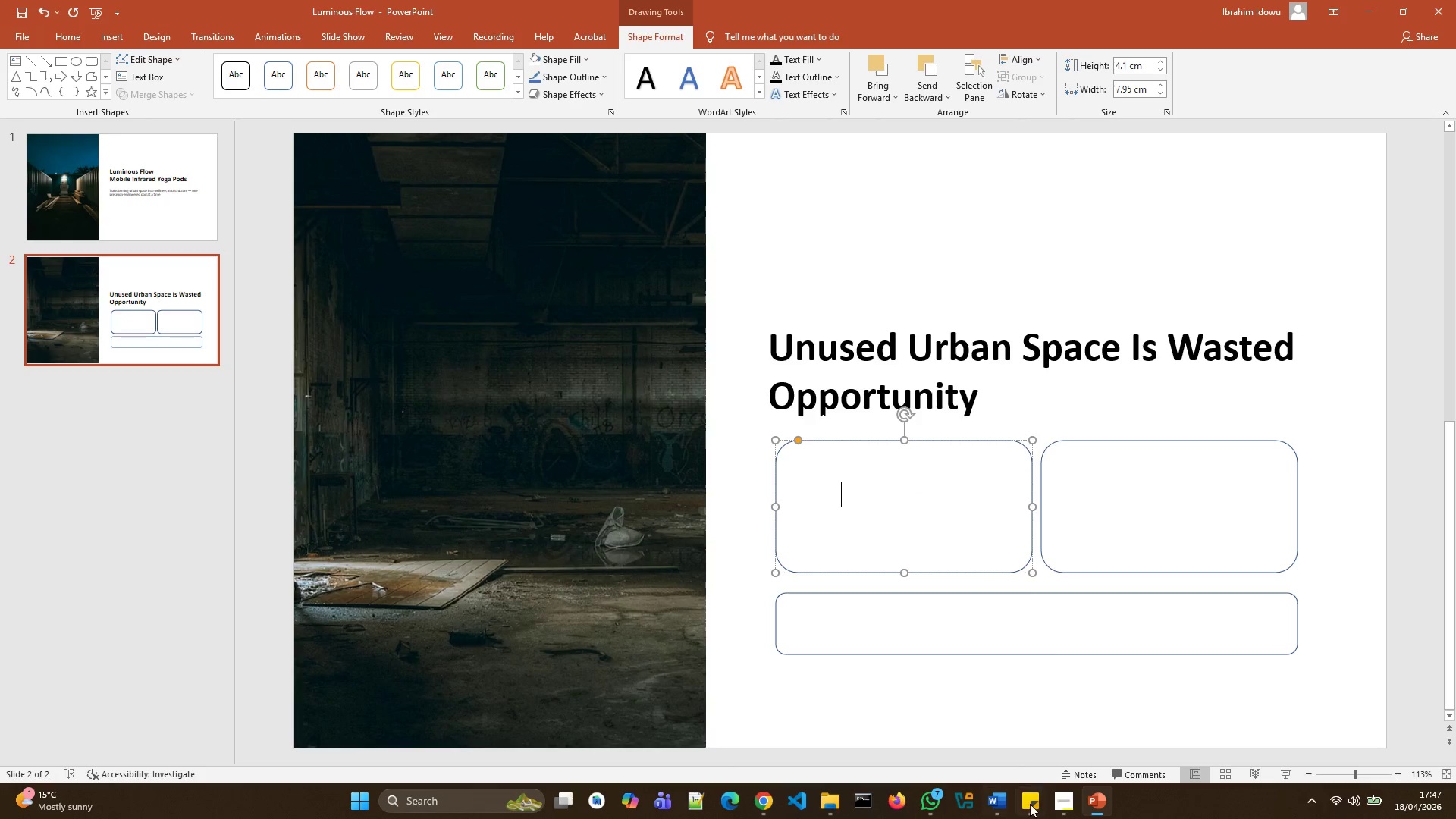 
left_click([1025, 805])
 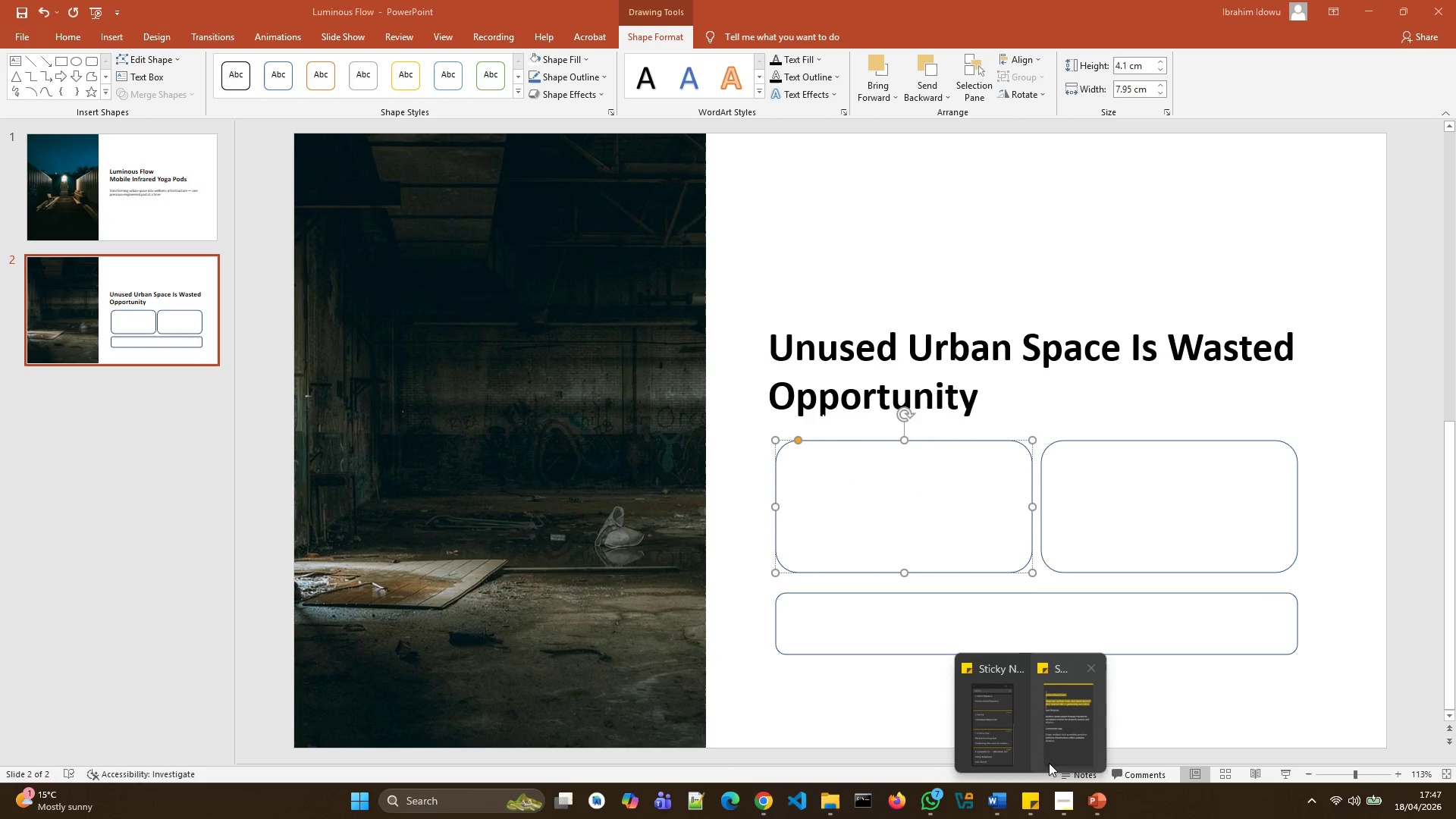 
left_click([1049, 759])
 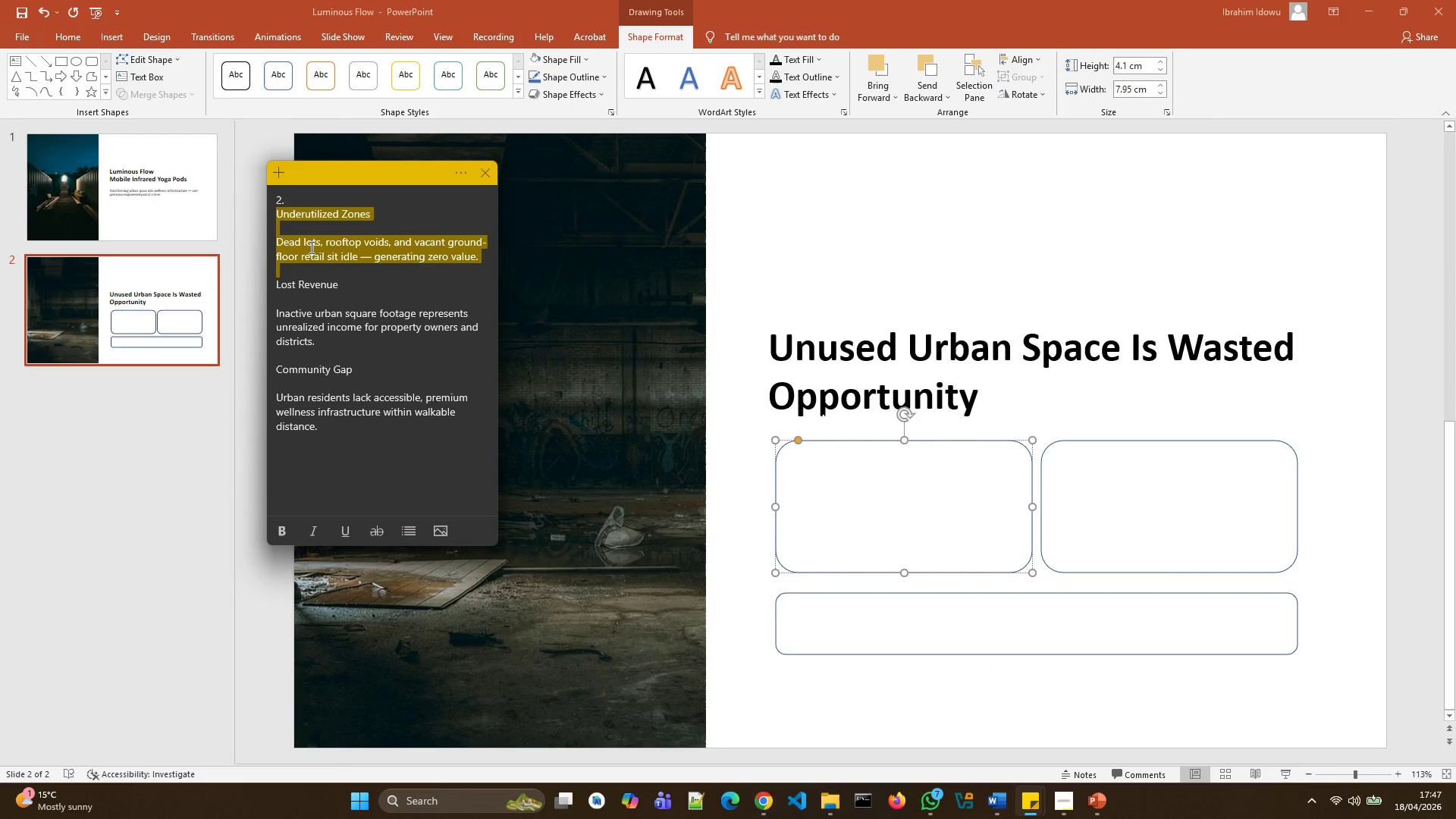 
right_click([311, 247])
 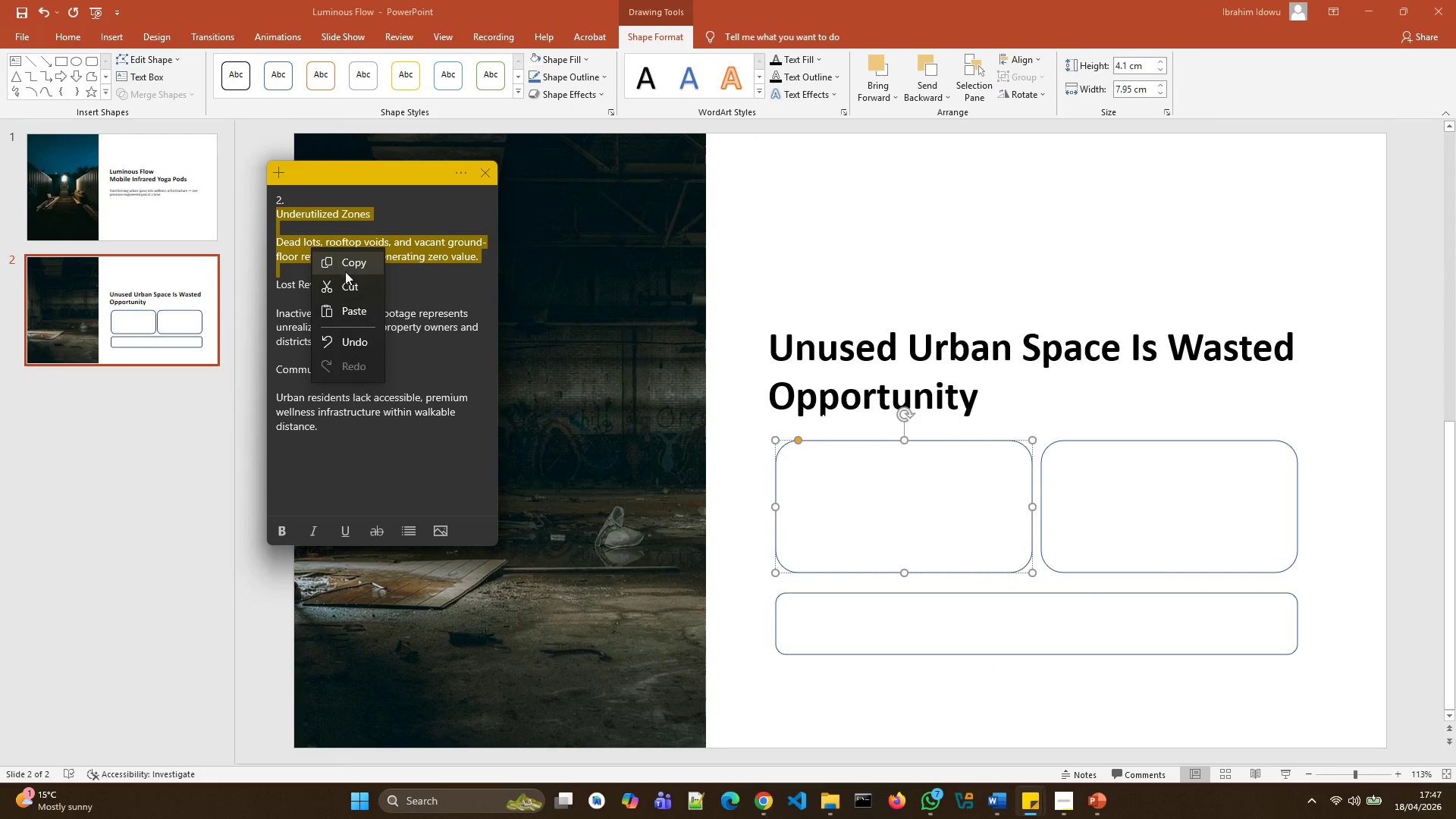 
left_click([349, 265])
 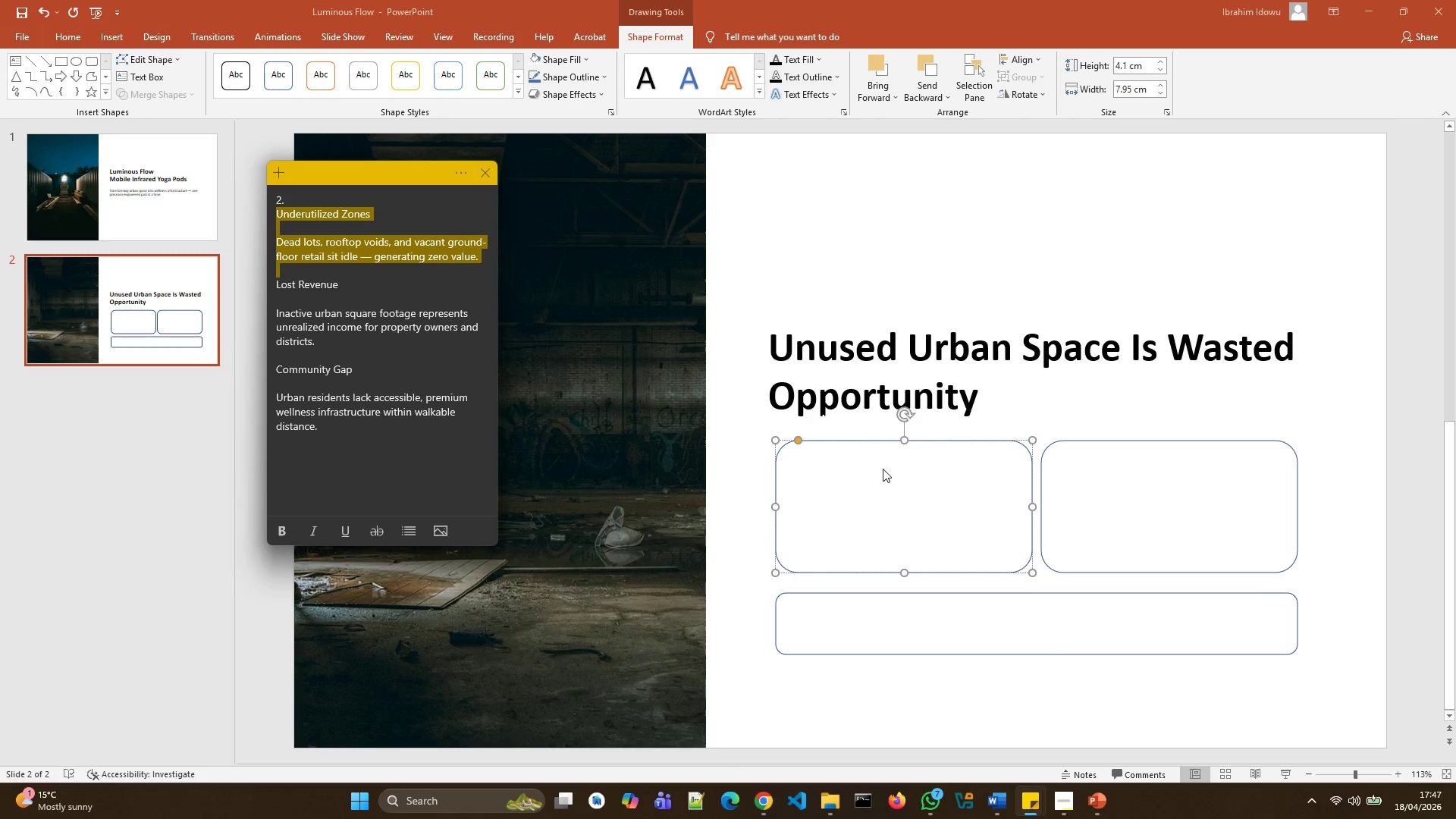 
left_click([872, 478])
 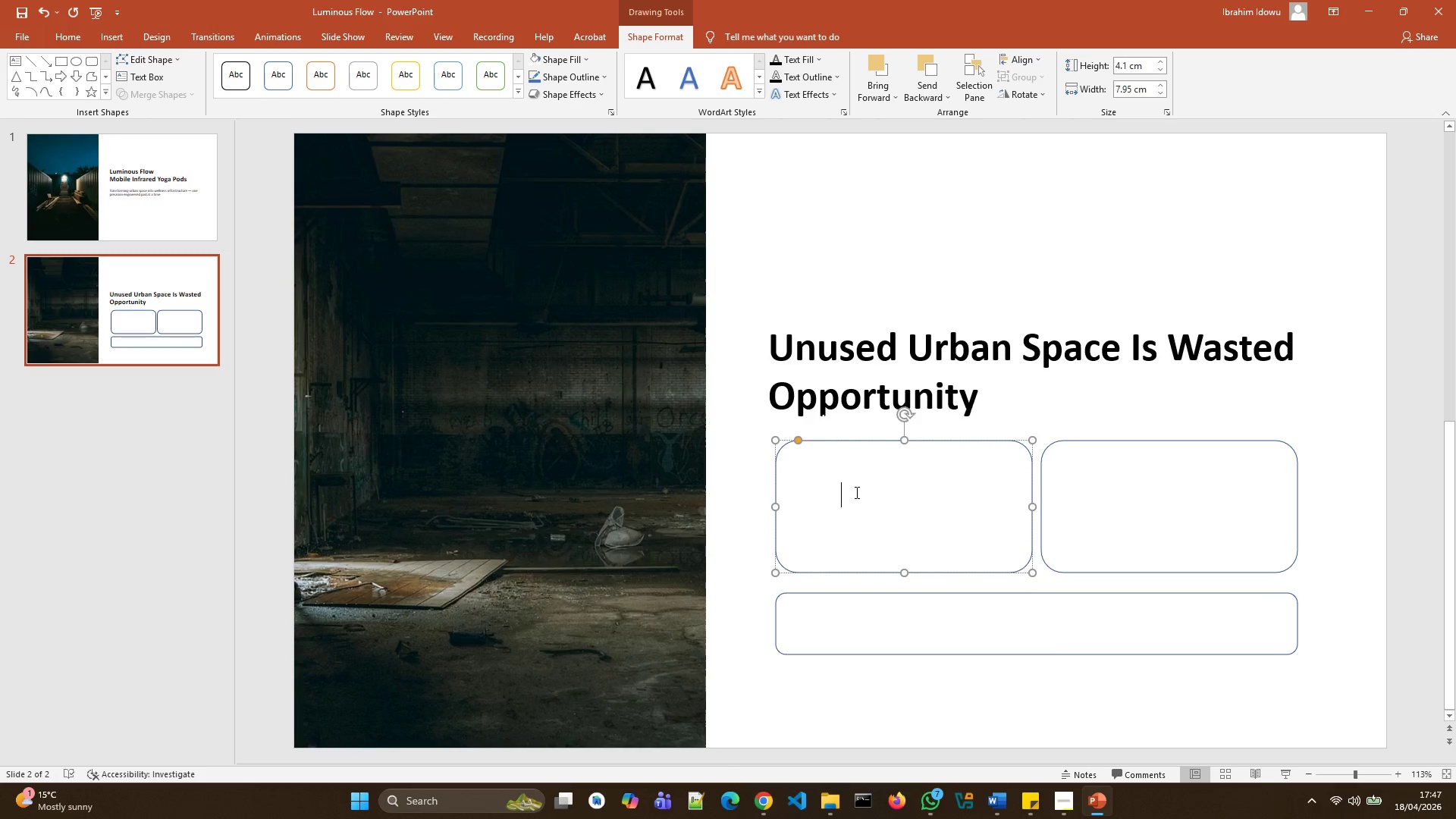 
key(Control+V)
 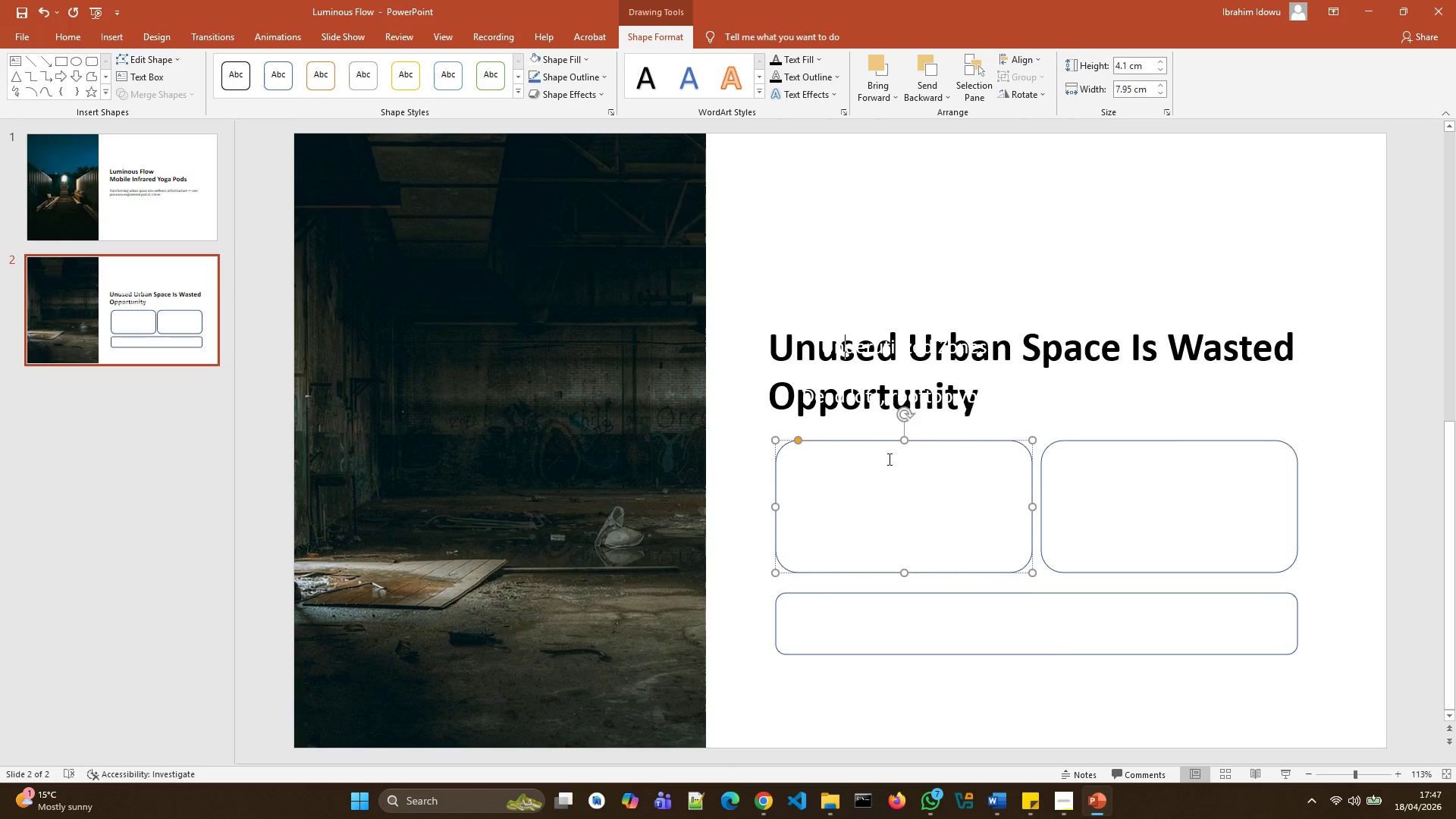 
wait(6.78)
 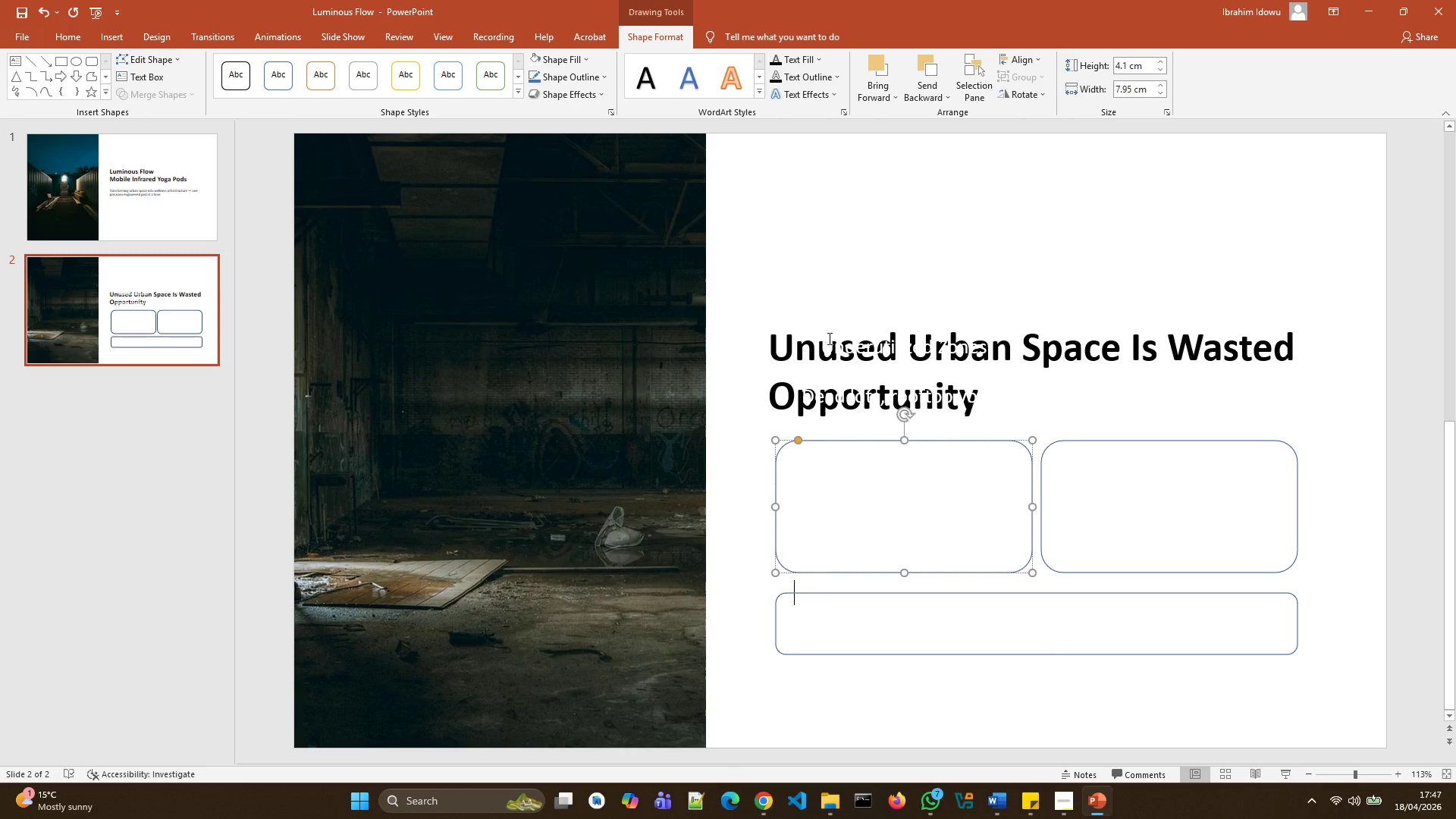 
left_click([879, 530])
 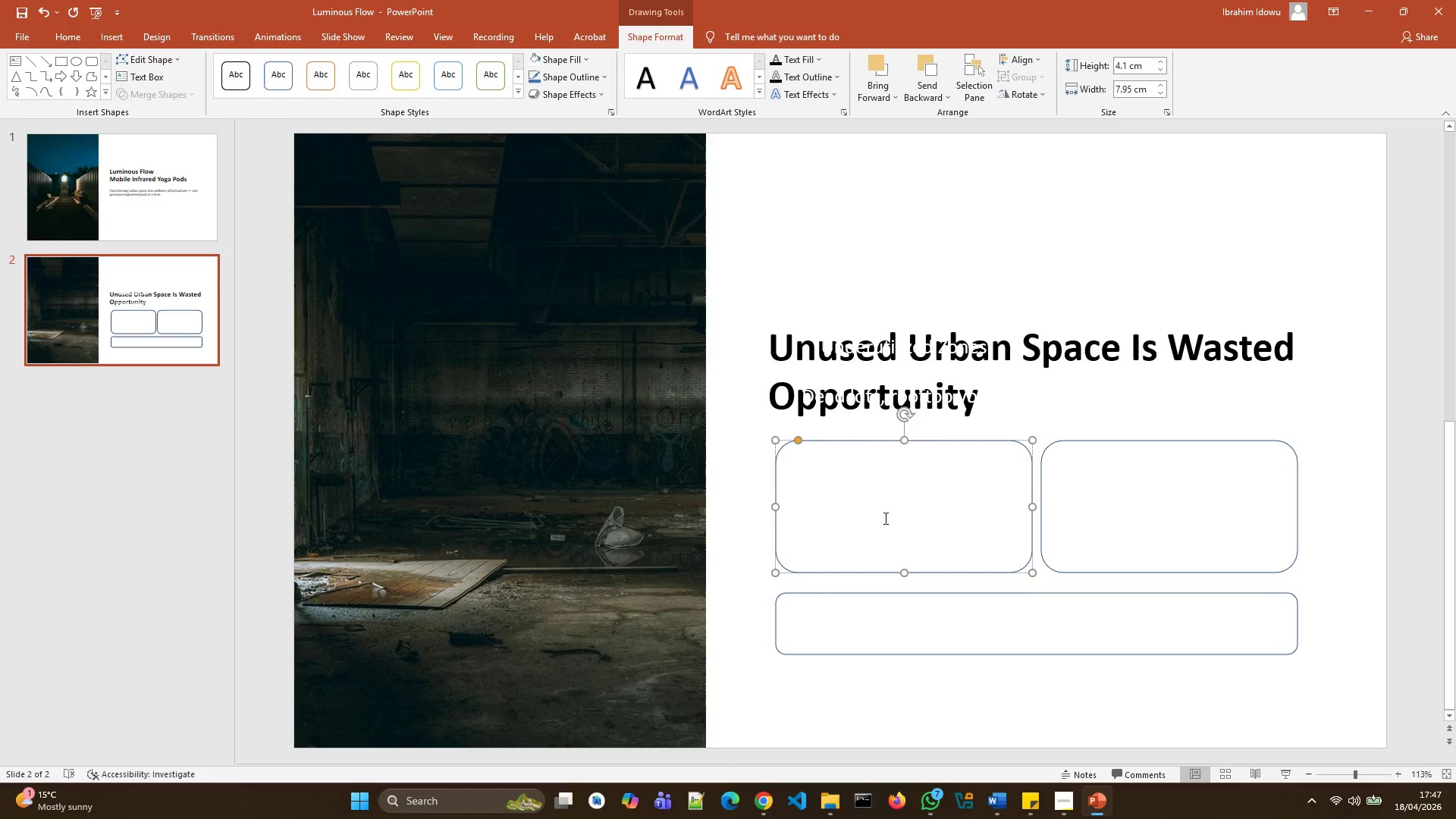 
key(Backspace)
 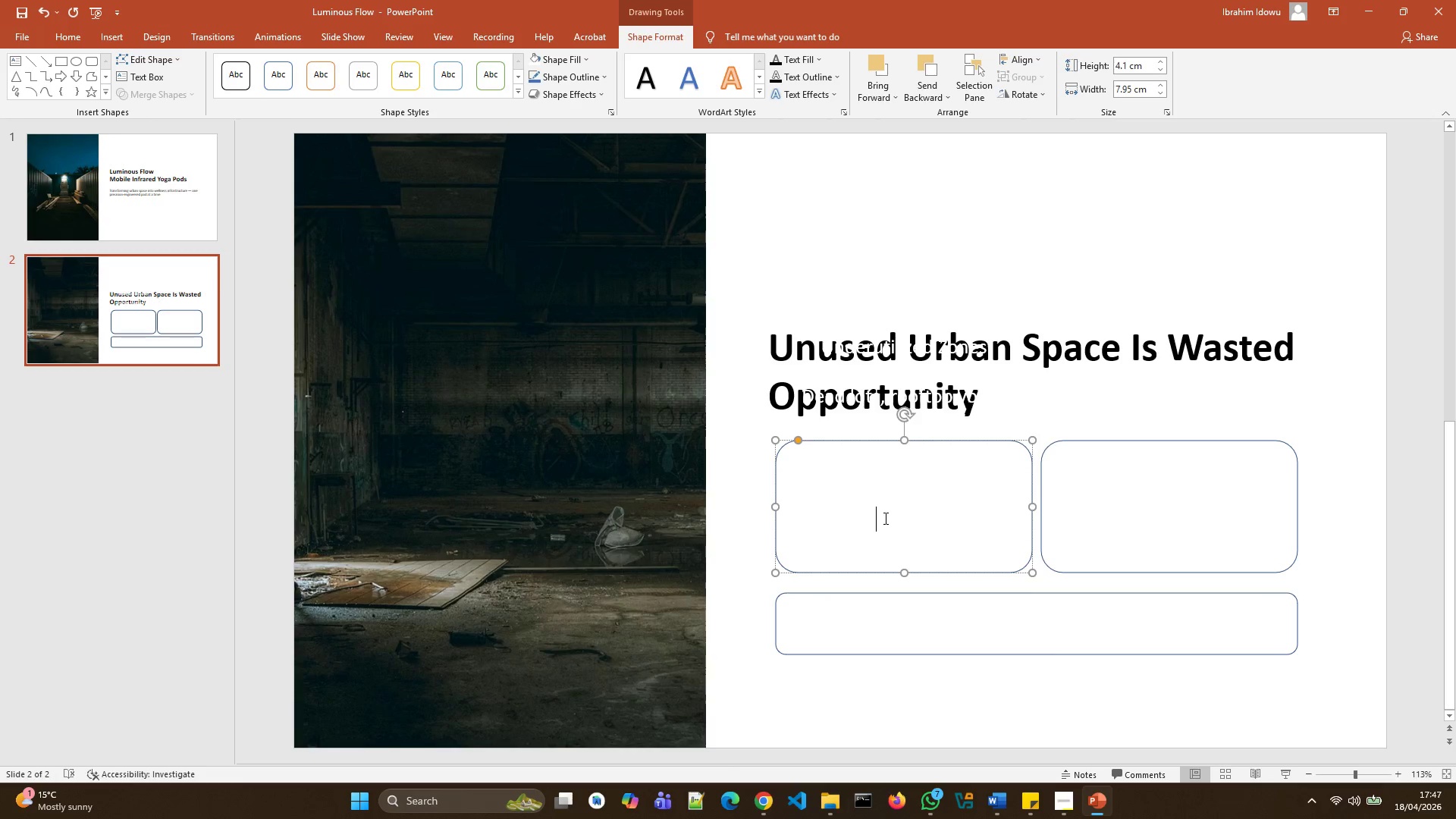 
key(Backspace)
 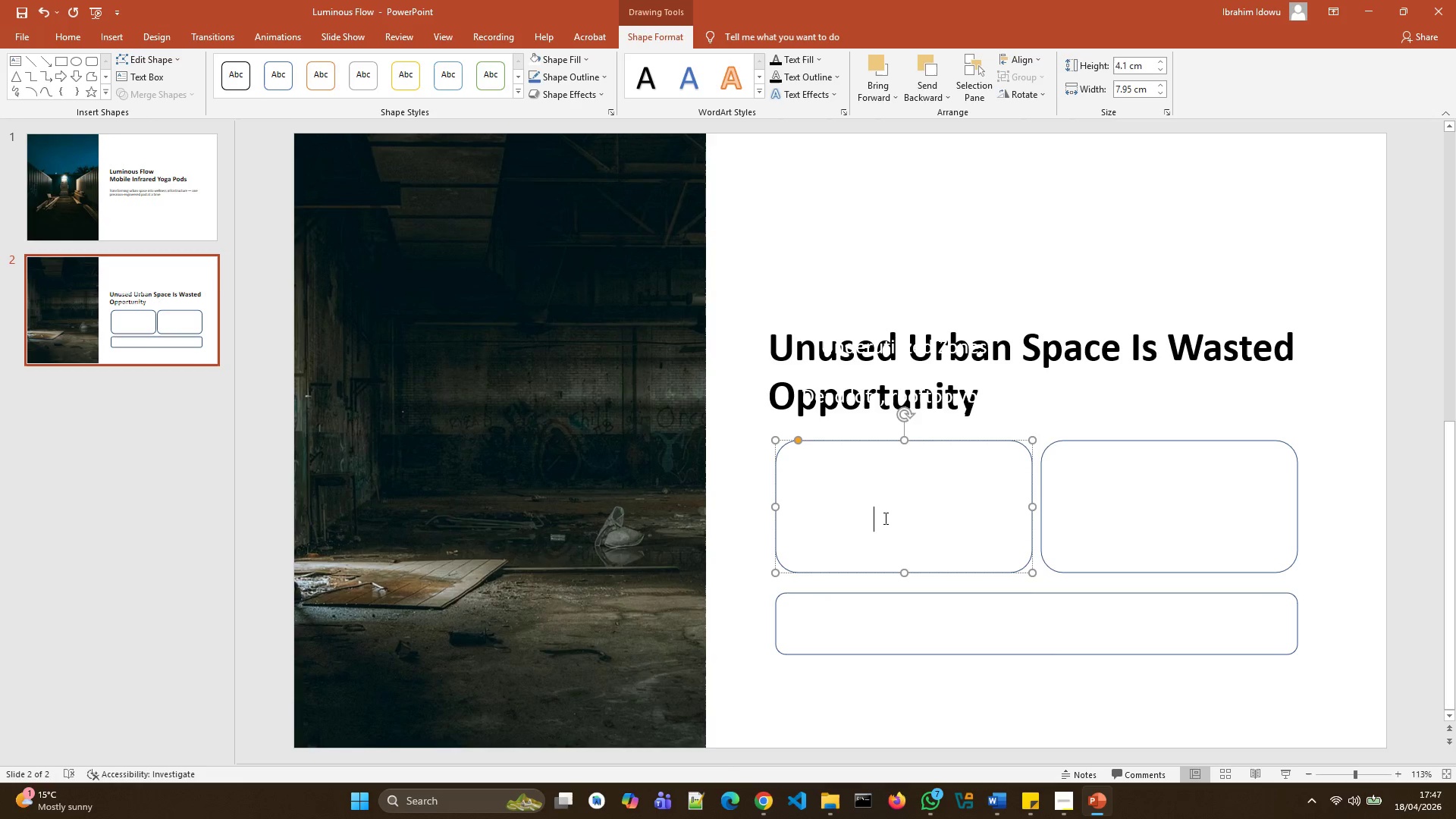 
key(Backspace)
 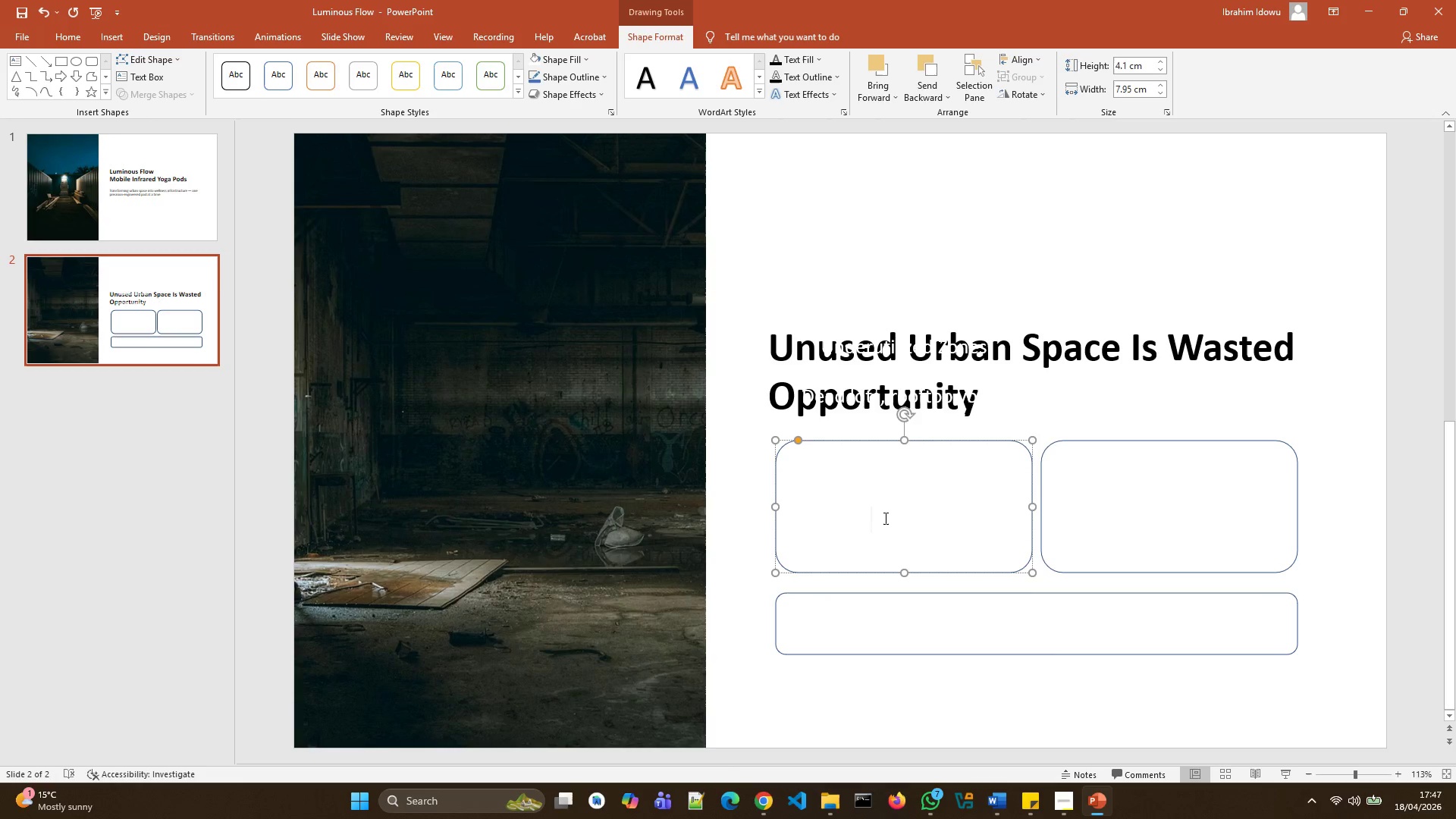 
key(Backspace)
 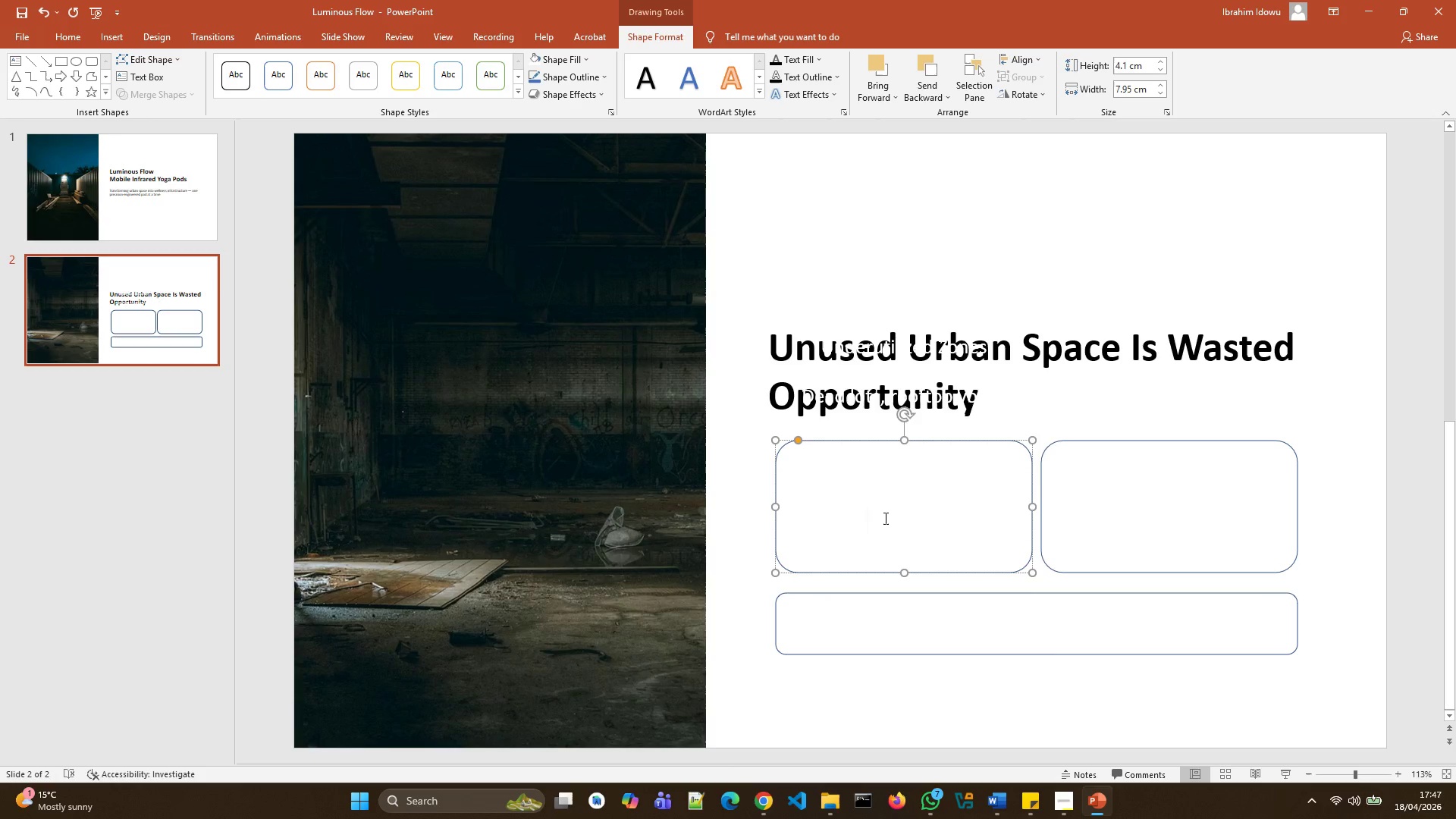 
key(Backspace)
 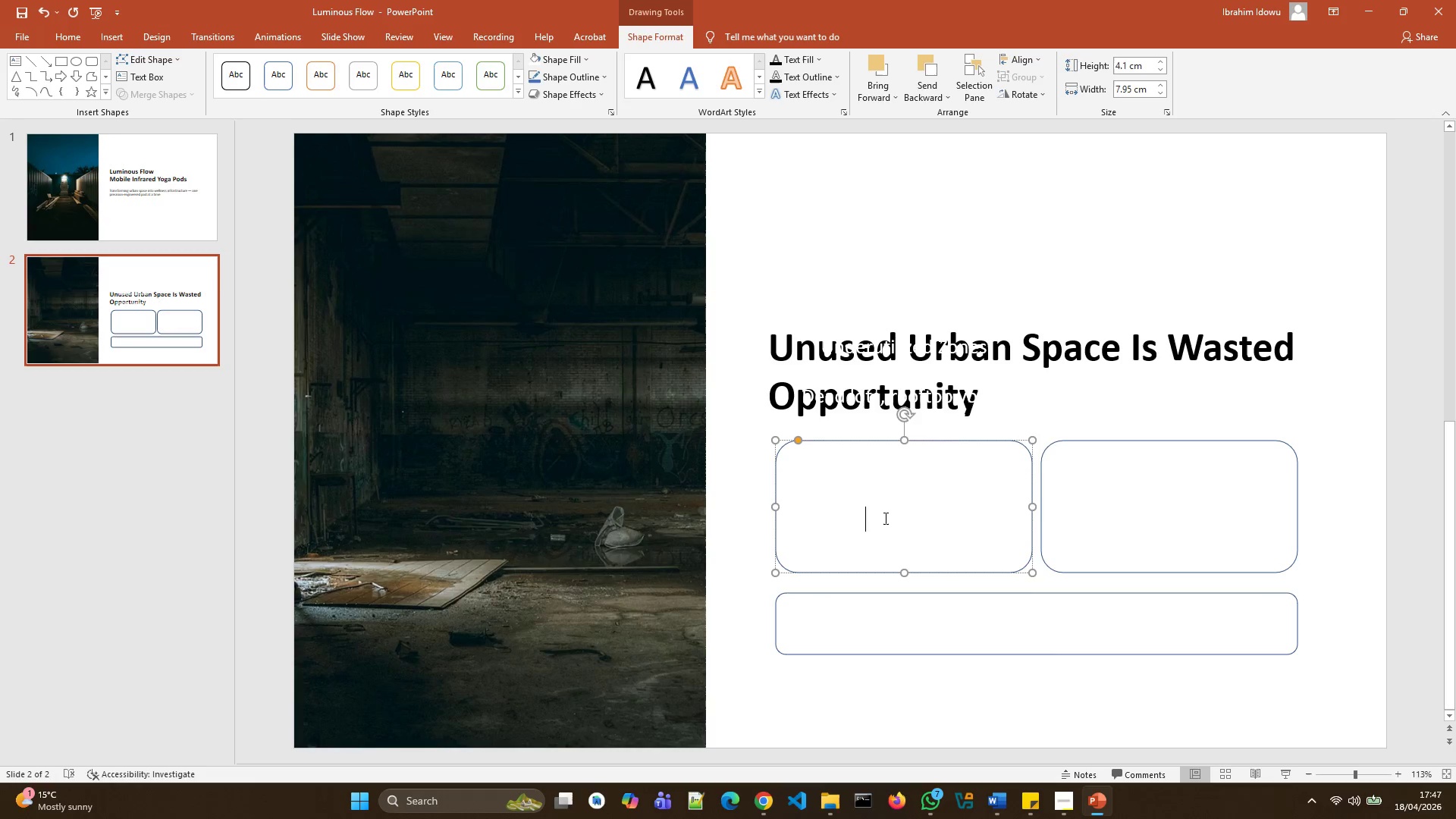 
hold_key(key=Backspace, duration=0.69)
 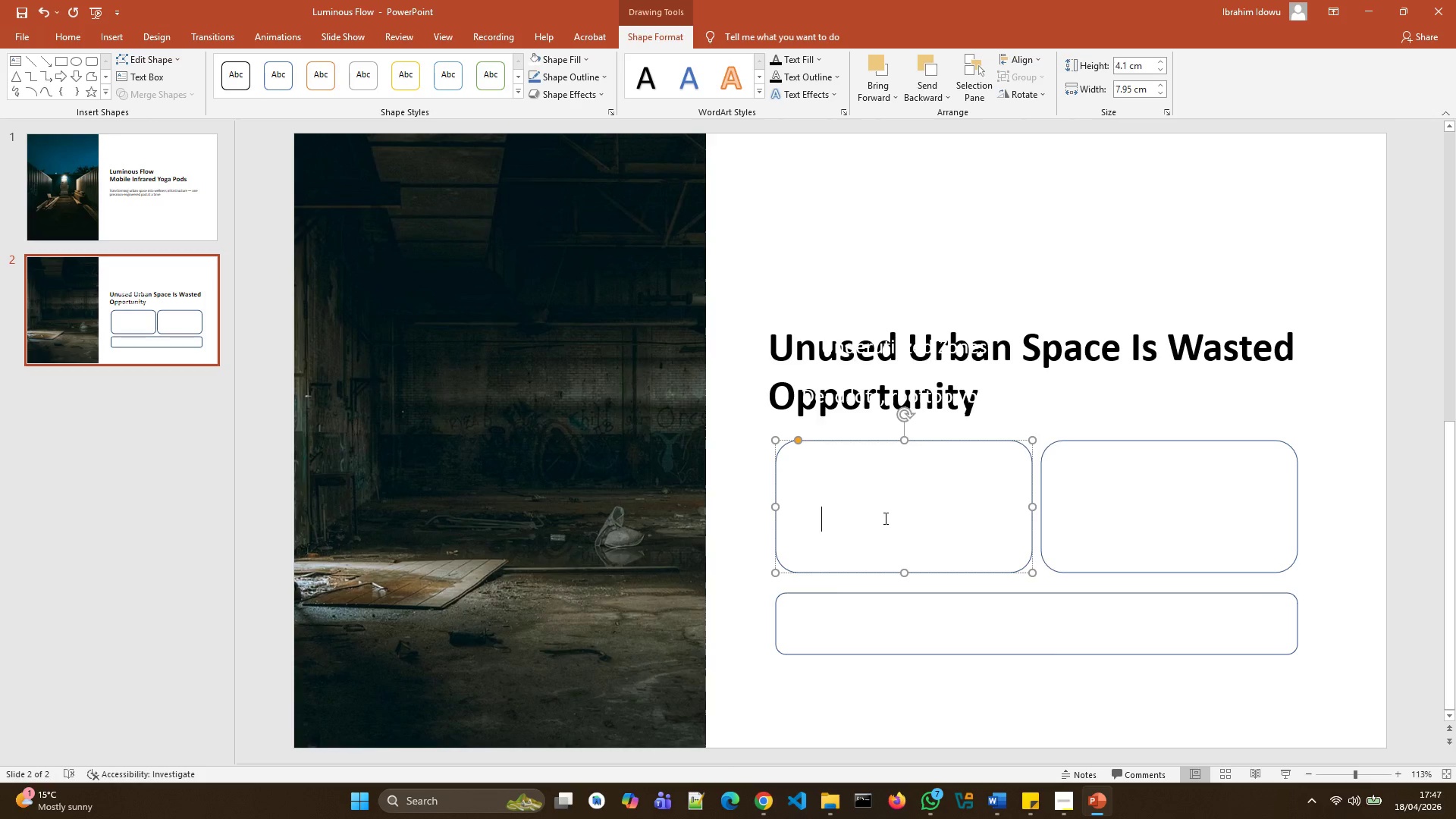 
hold_key(key=Backspace, duration=0.47)
 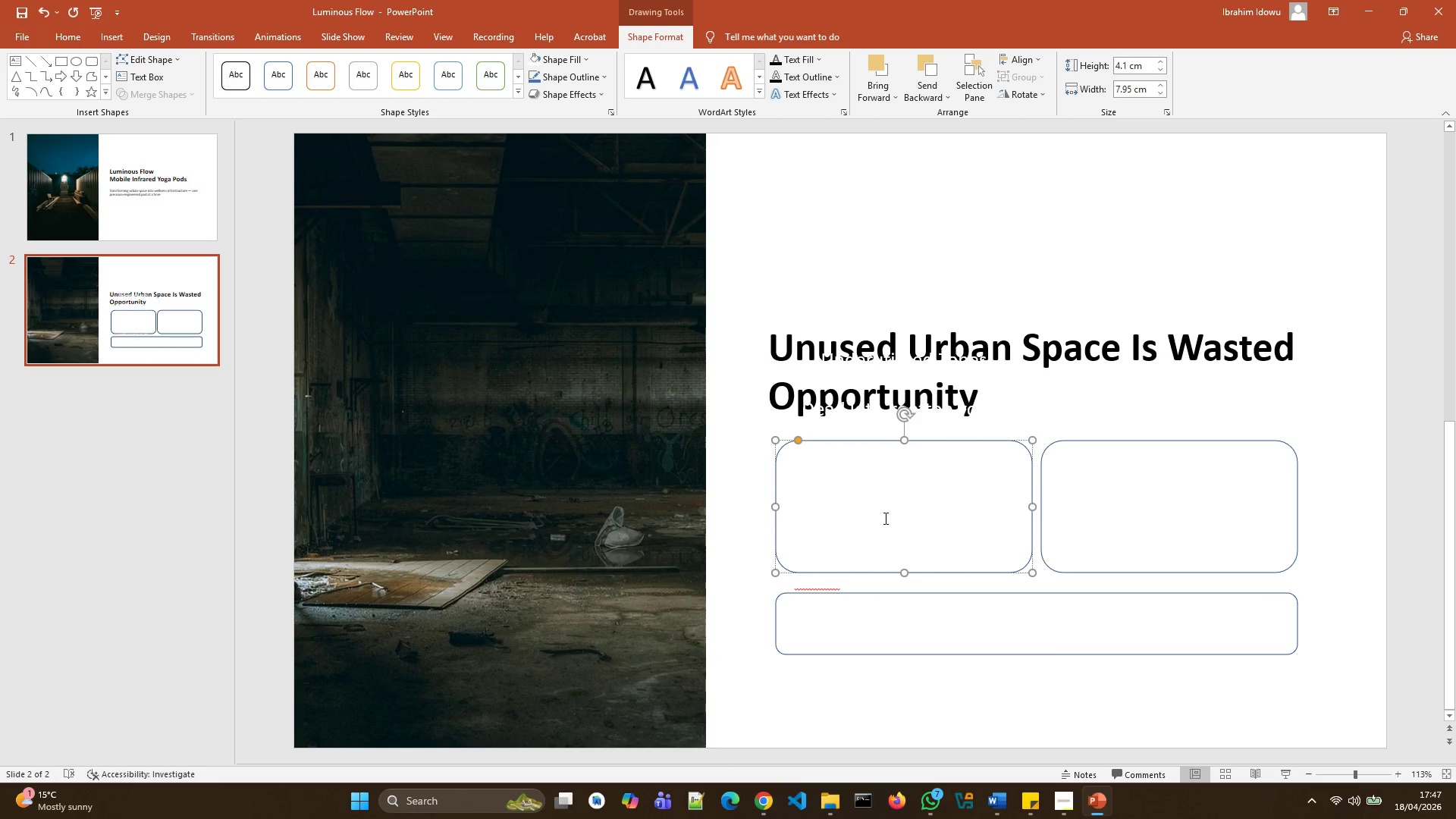 
key(Backspace)
 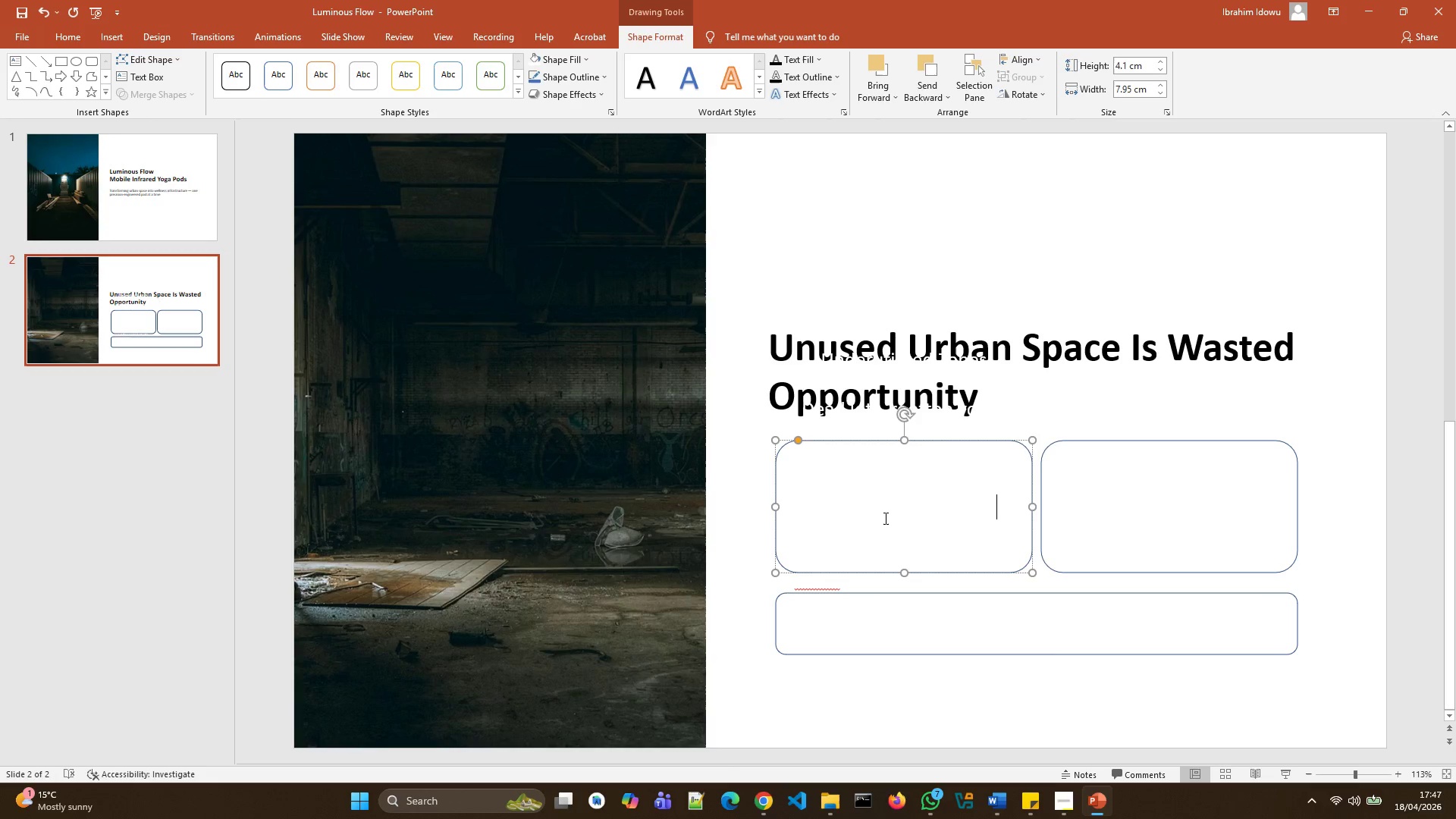 
key(Backspace)
 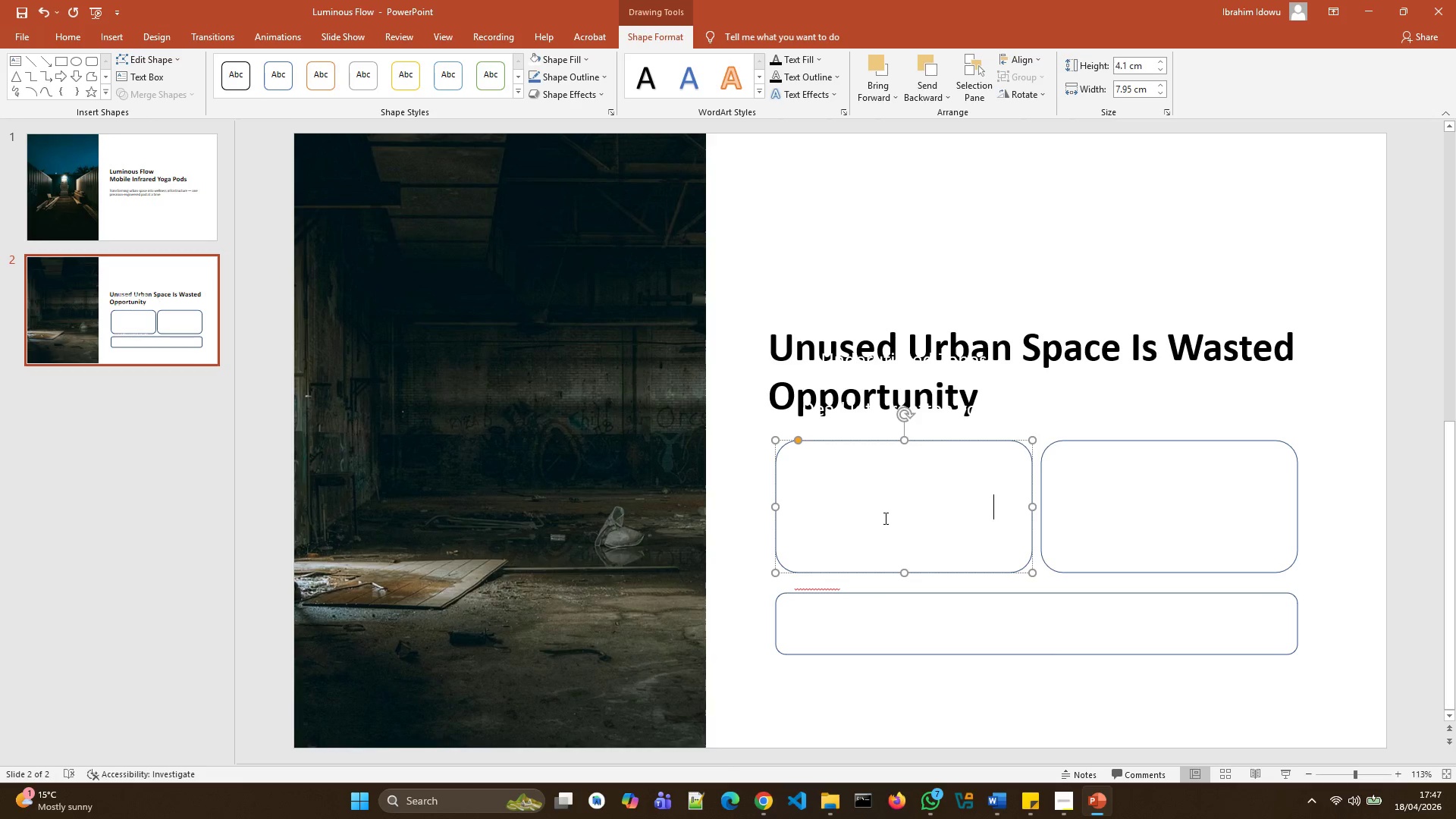 
key(Backspace)
 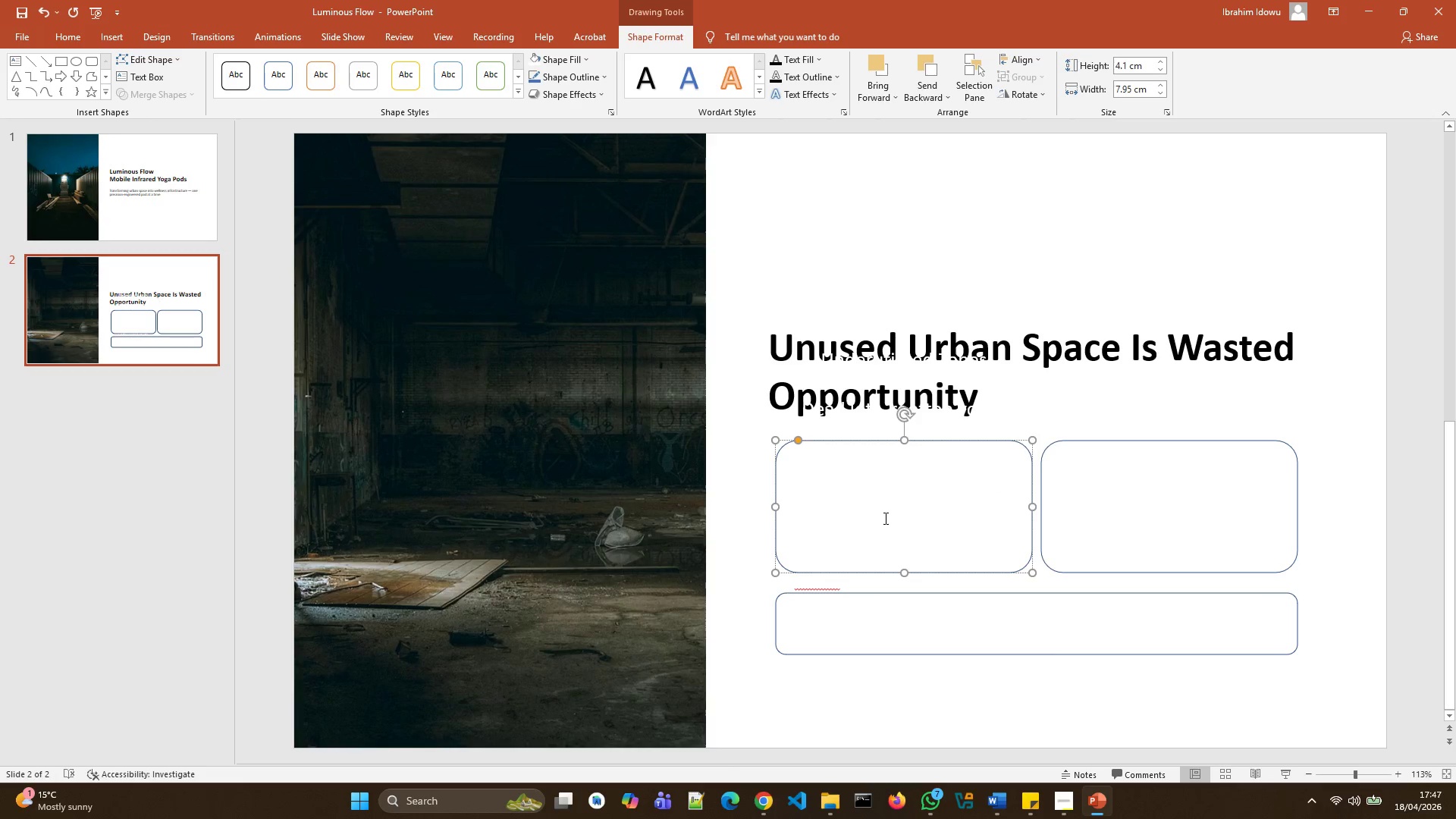 
hold_key(key=Backspace, duration=1.16)
 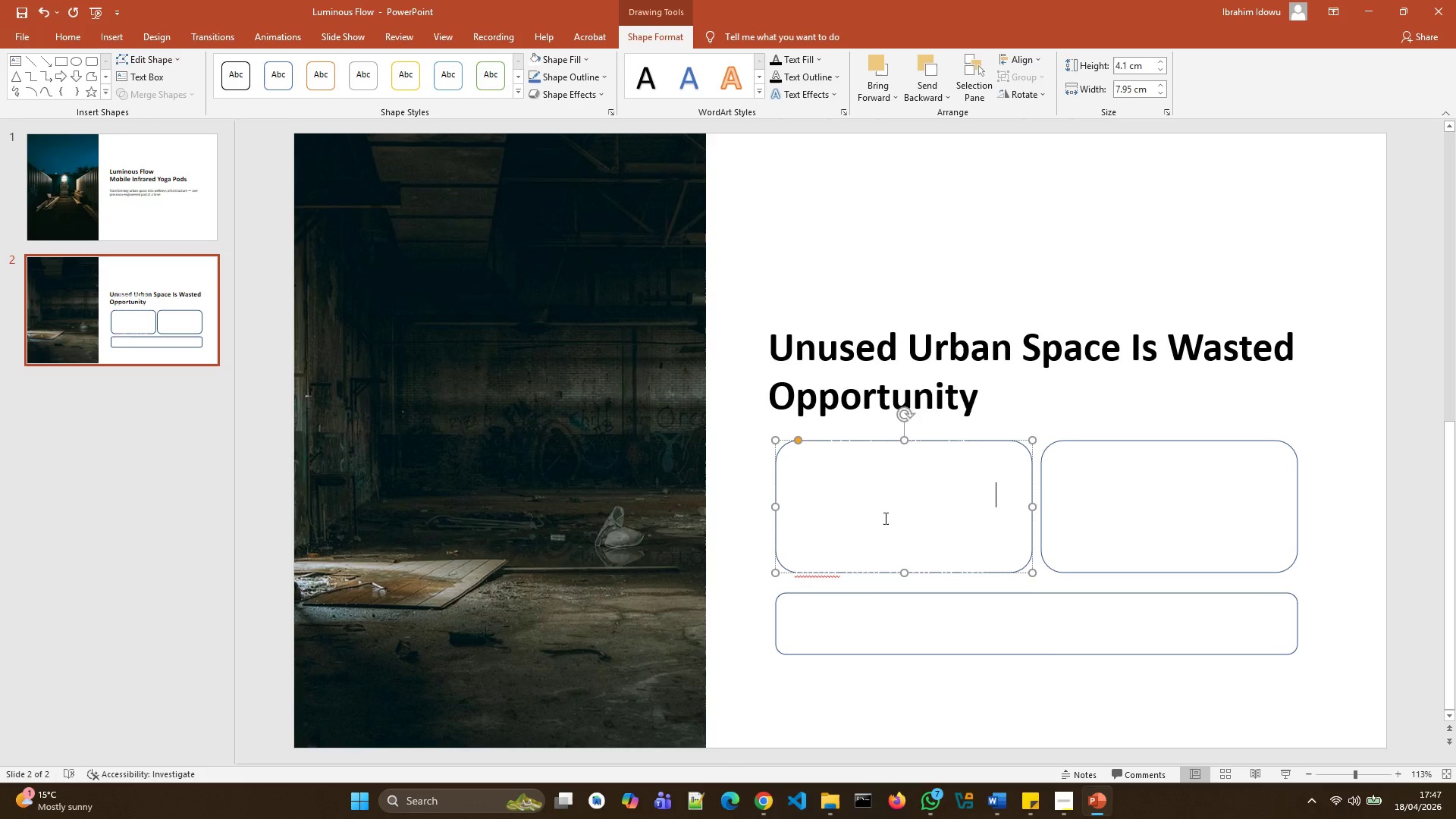 
key(Backspace)
 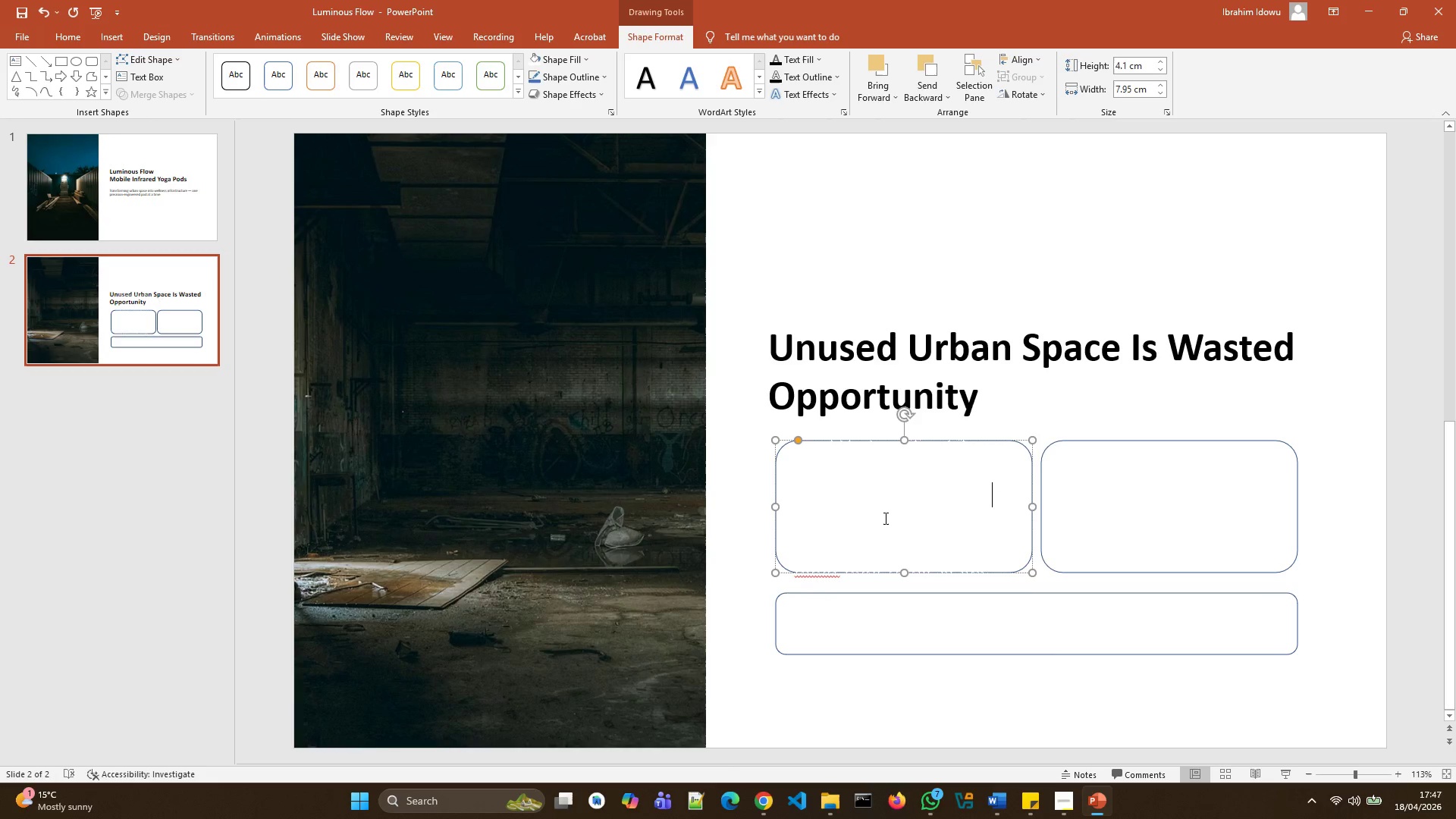 
hold_key(key=Backspace, duration=1.24)
 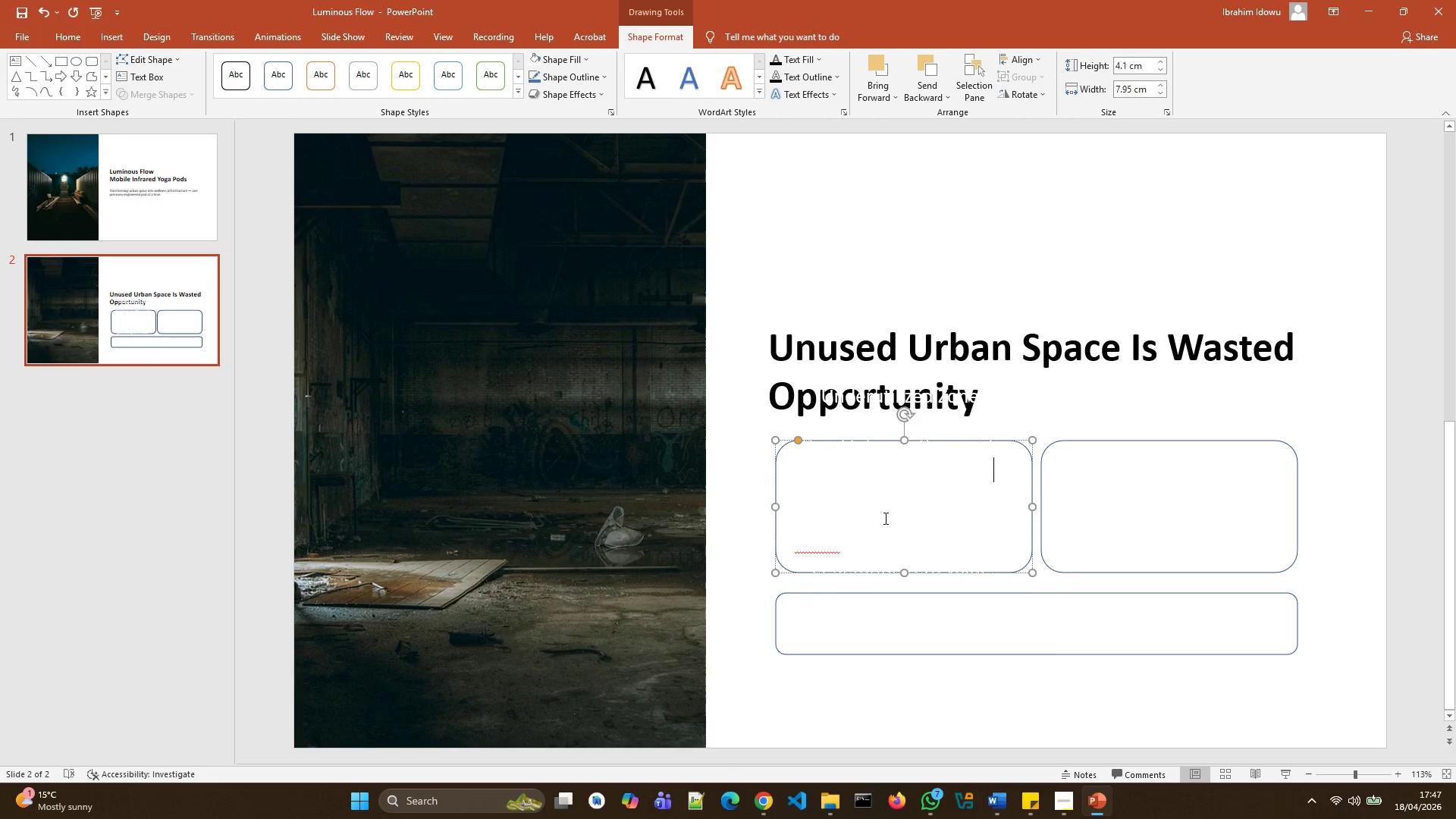 
key(Control+Z)
 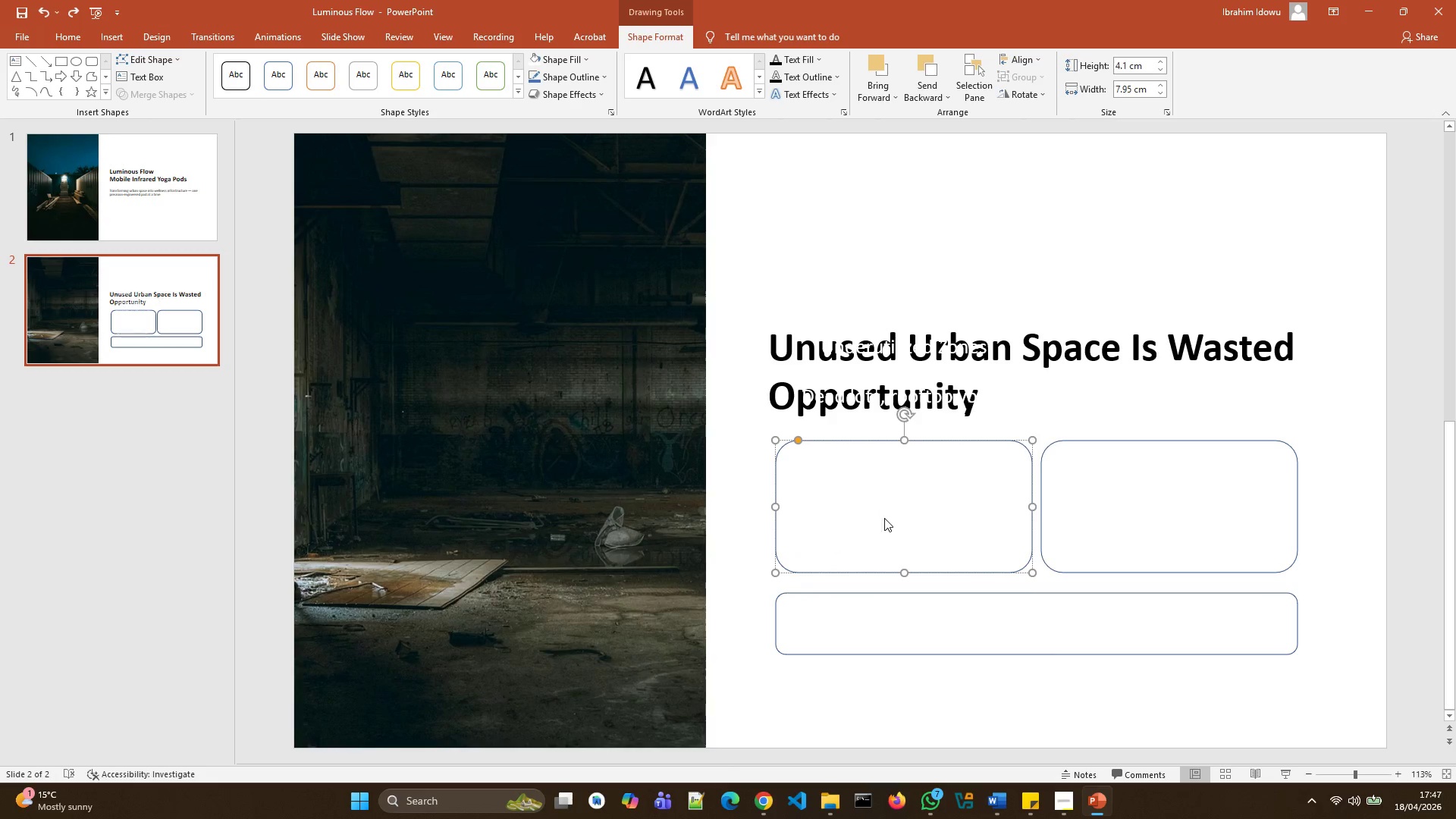 
key(Control+Z)
 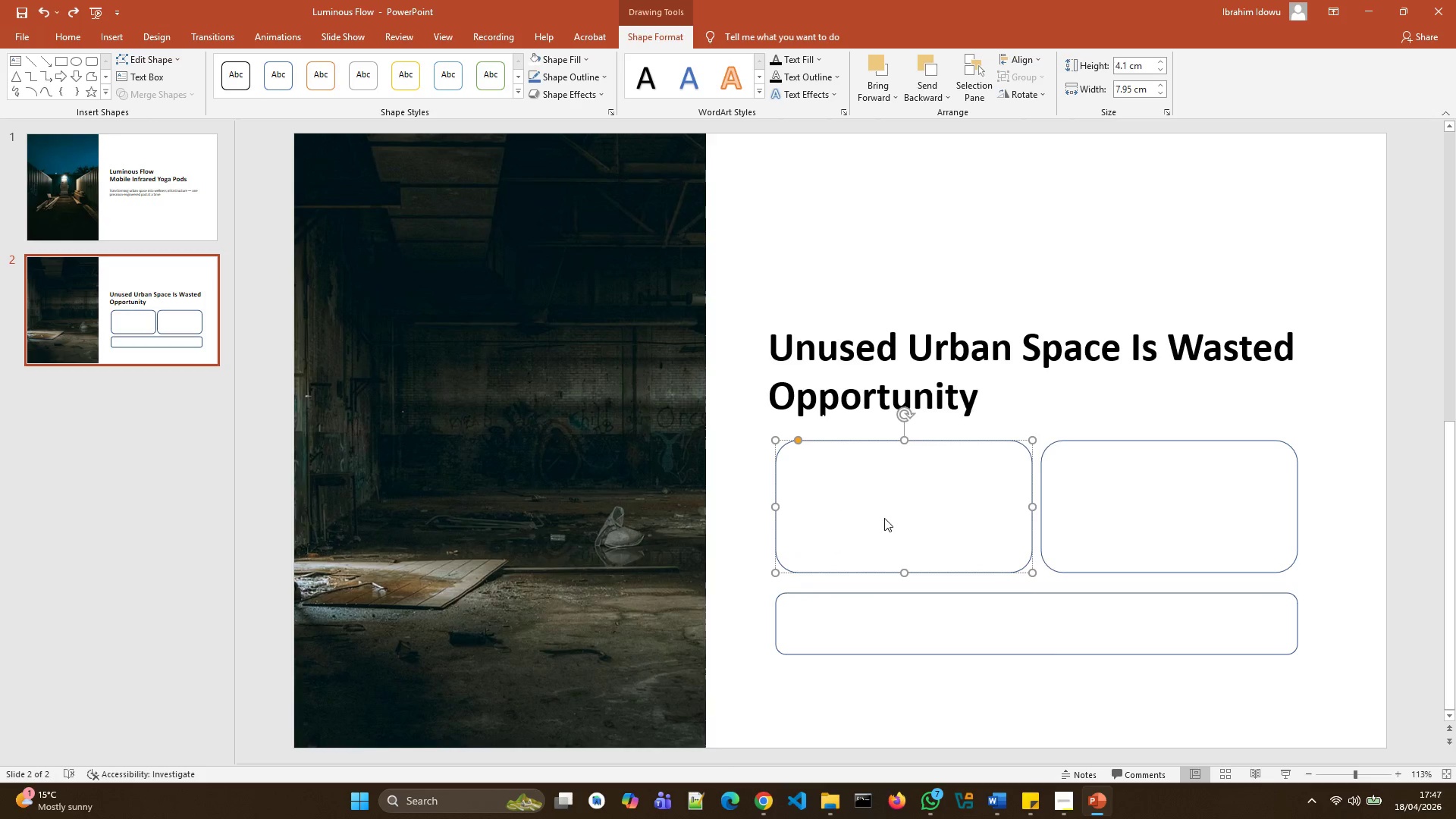 
key(Control+Z)
 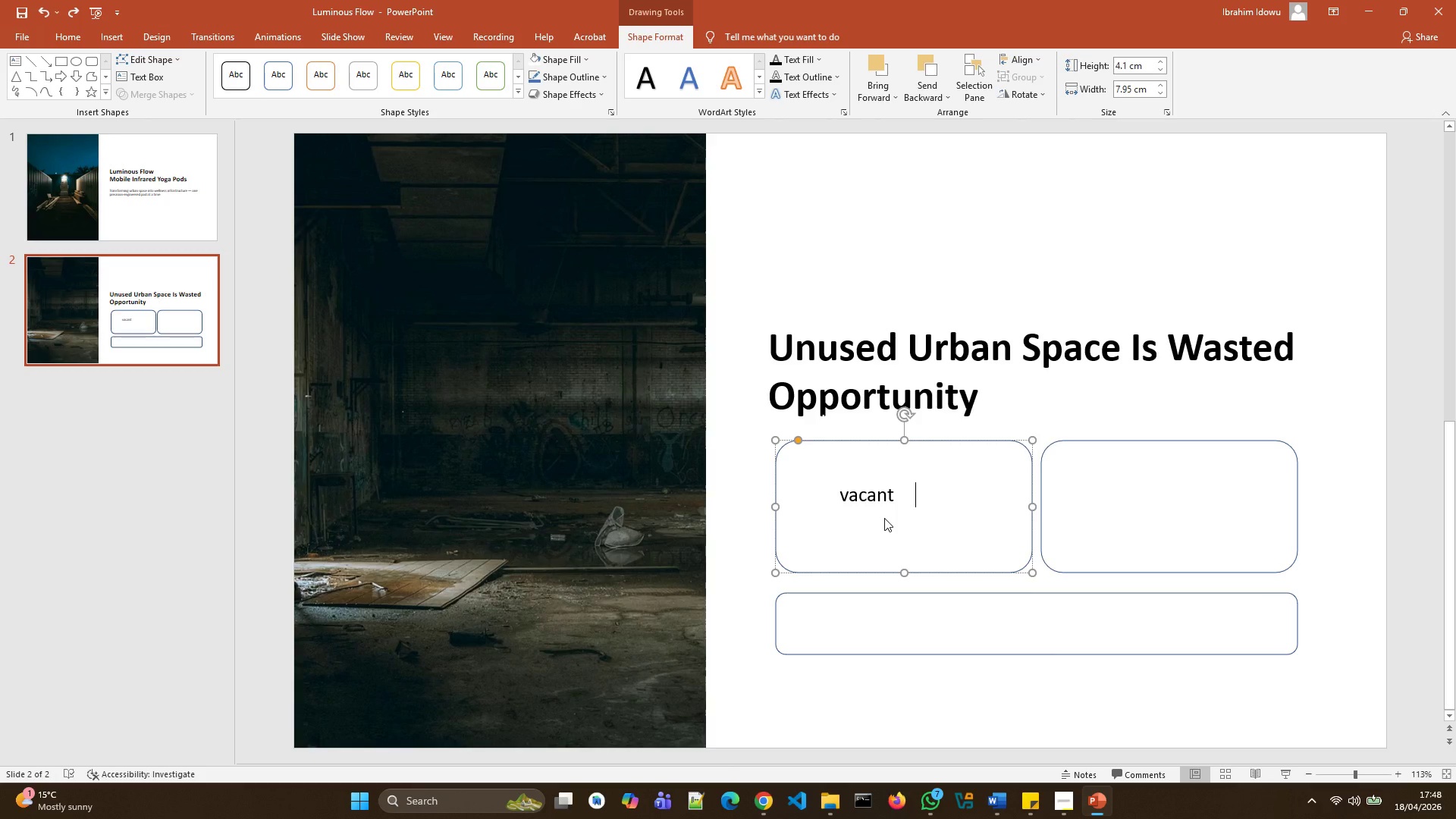 
key(Control+Z)
 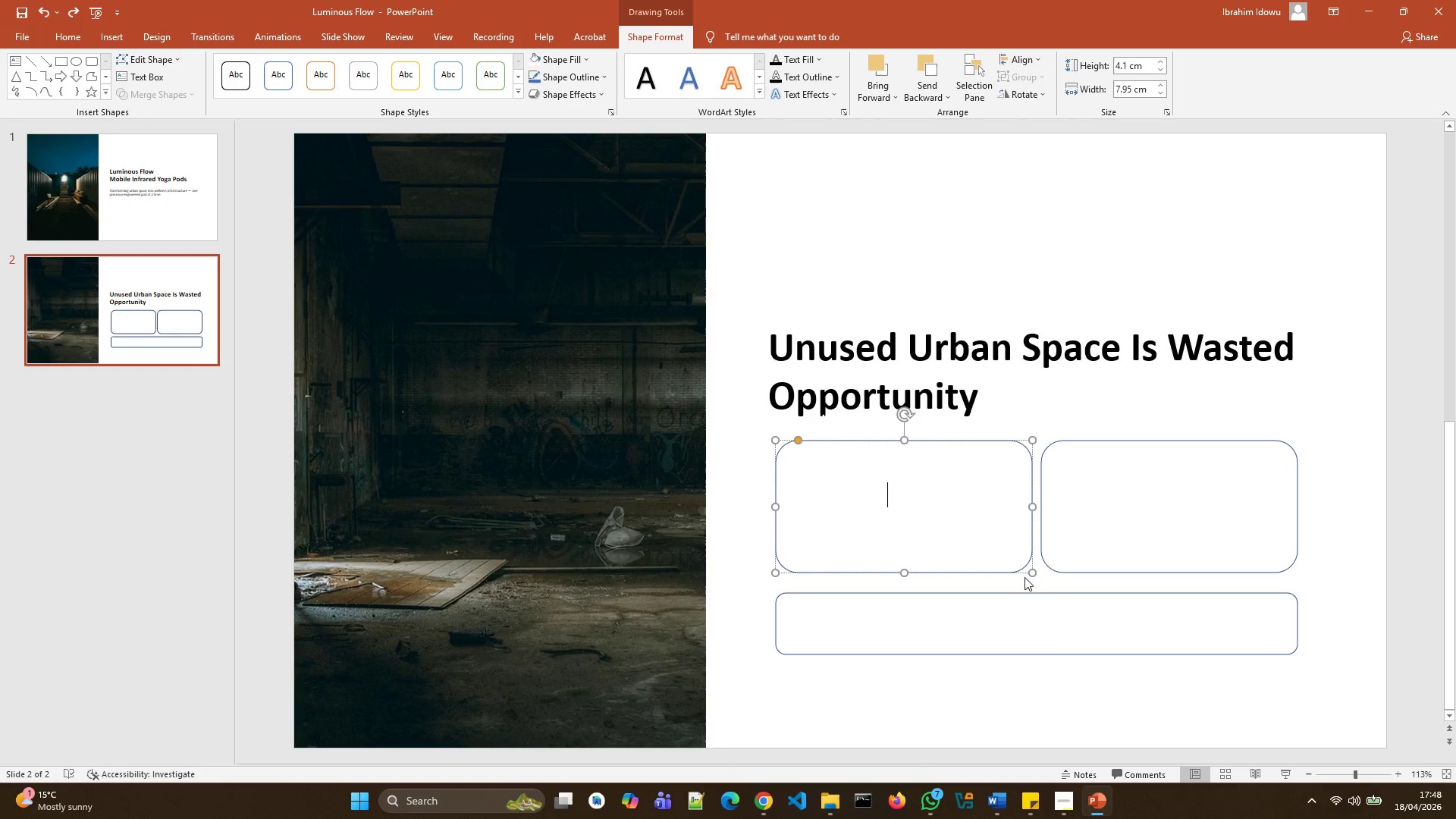 
right_click([885, 518])
 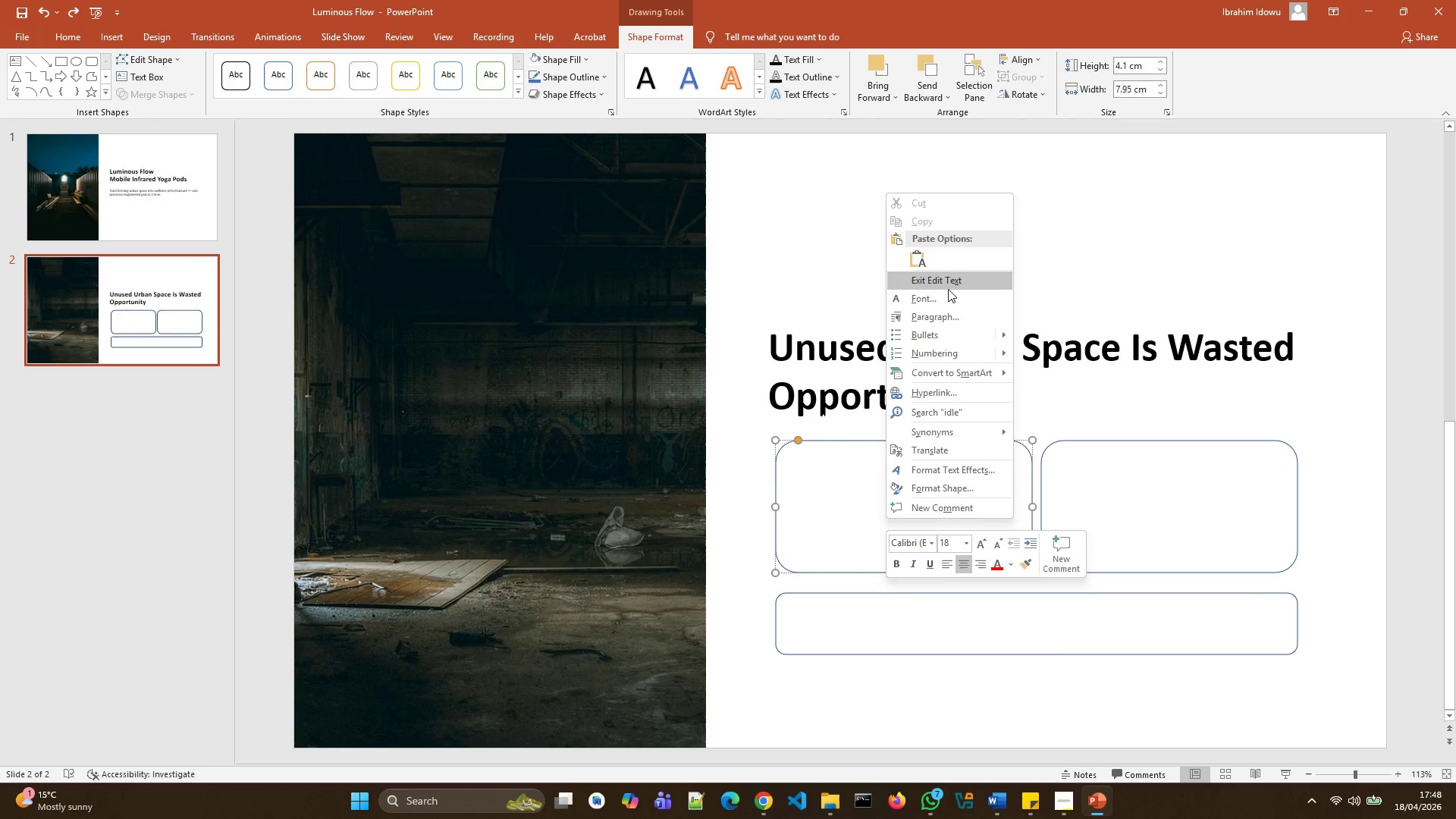 
left_click([857, 485])
 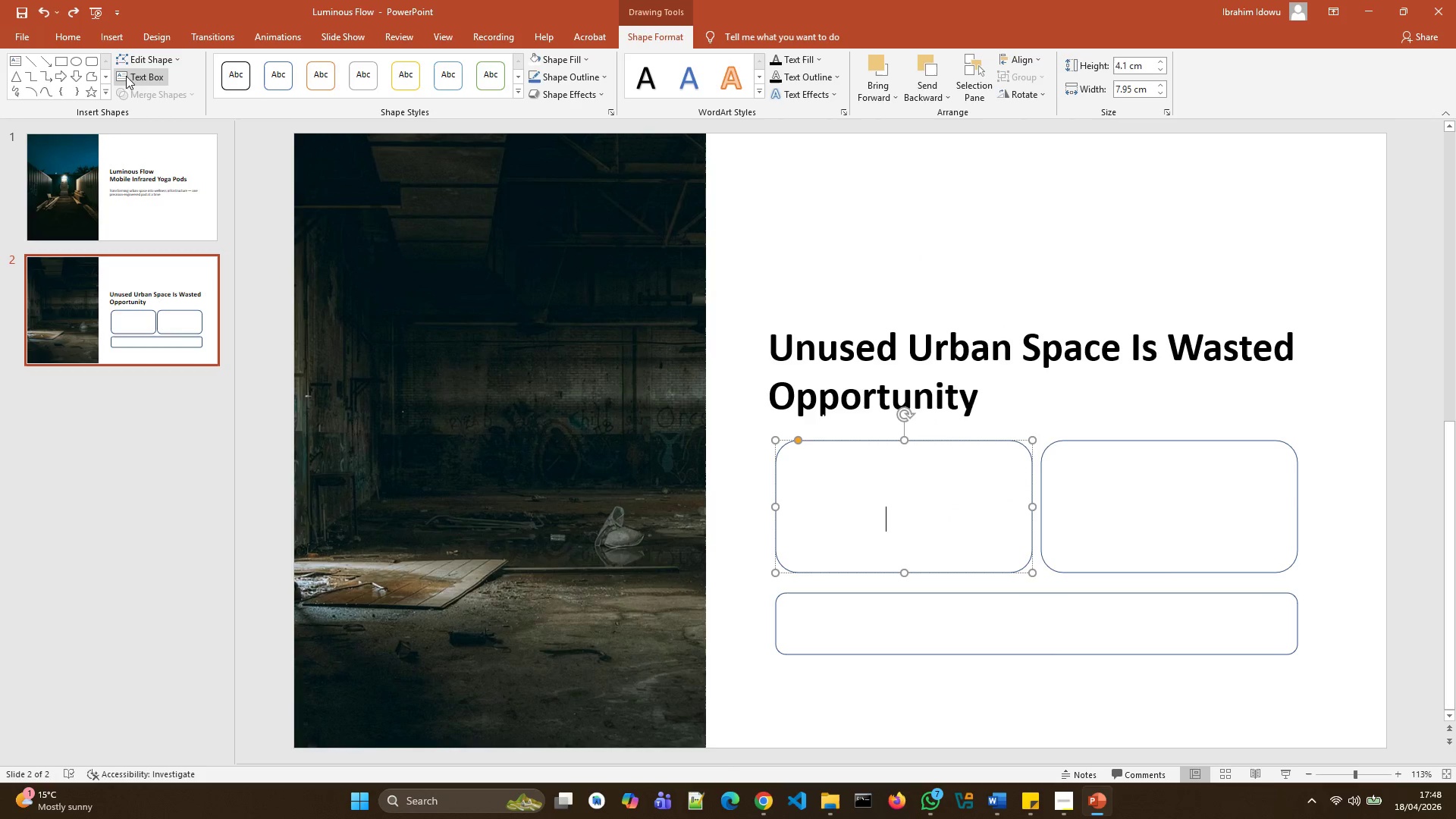 
mouse_move([151, 76])
 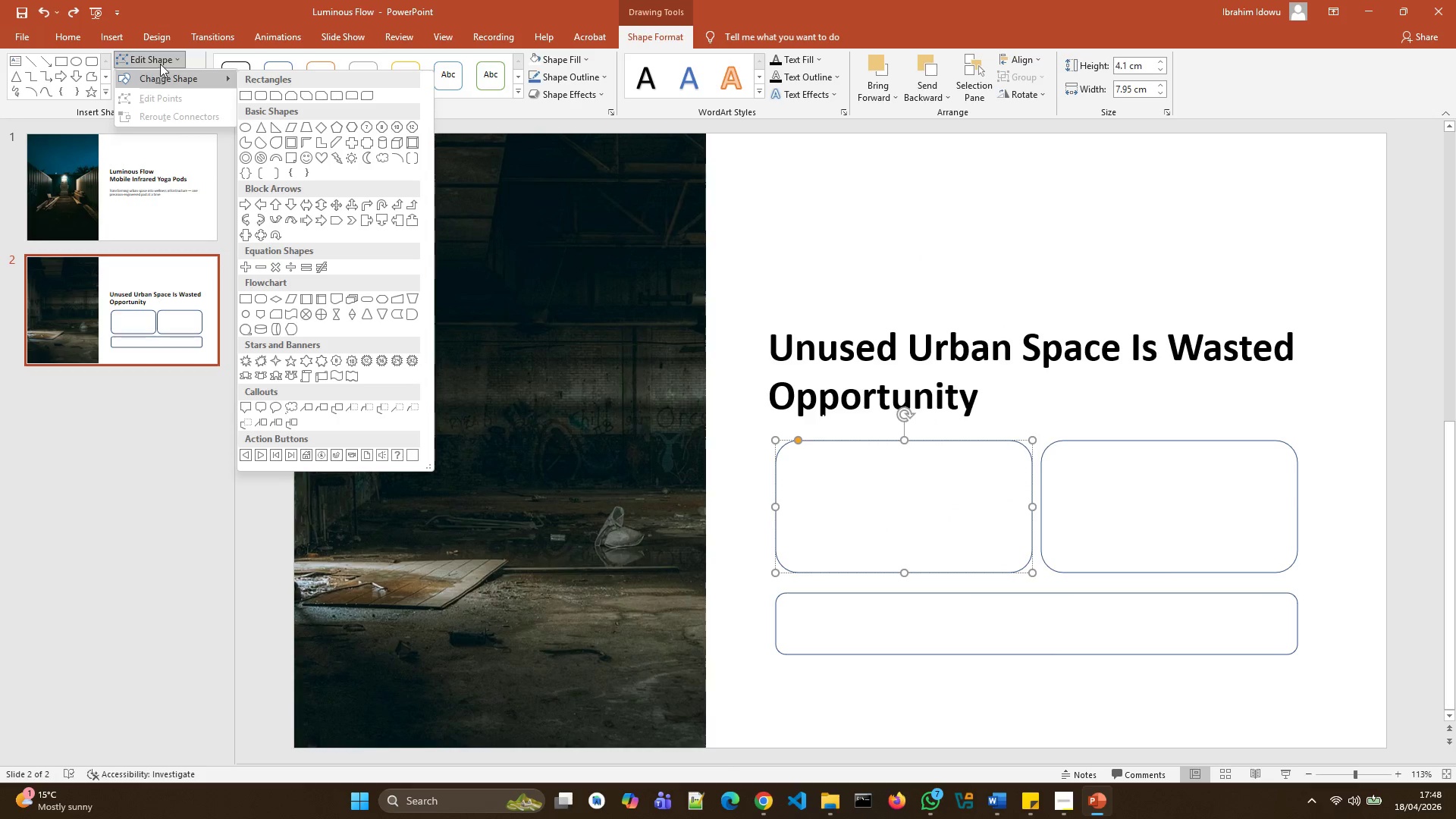 
mouse_move([160, 60])
 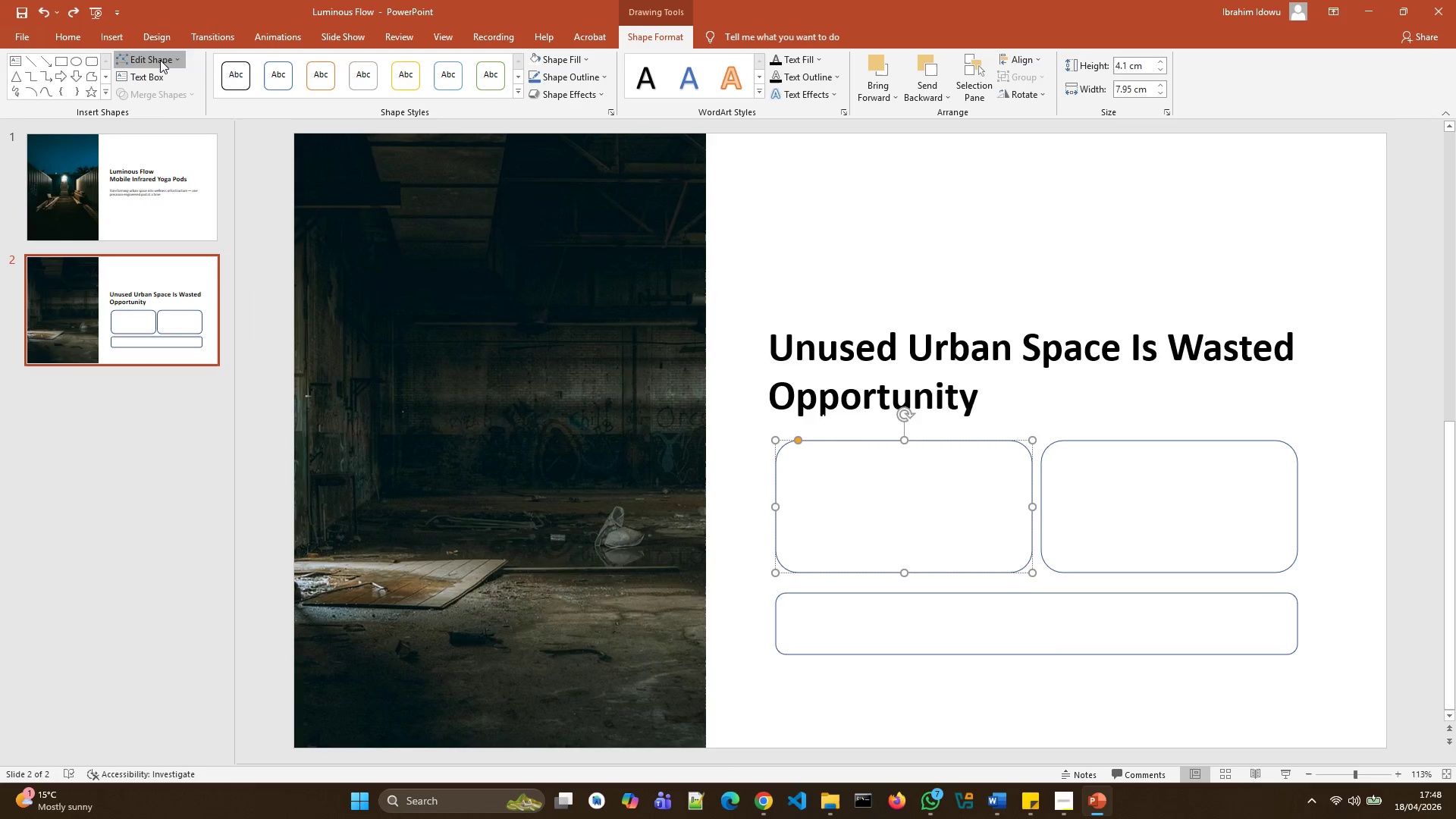 
left_click([160, 60])
 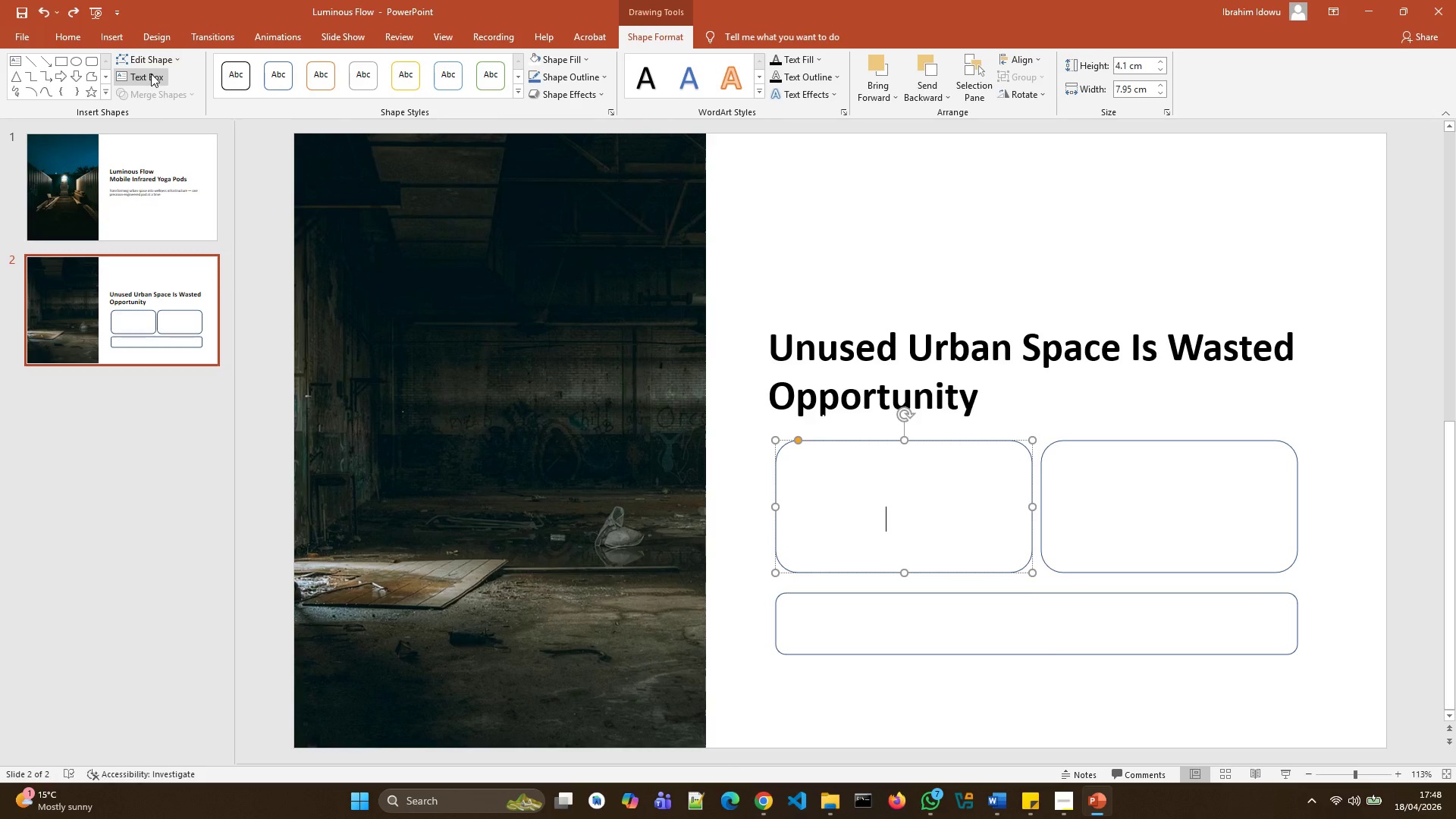 
left_click([150, 74])
 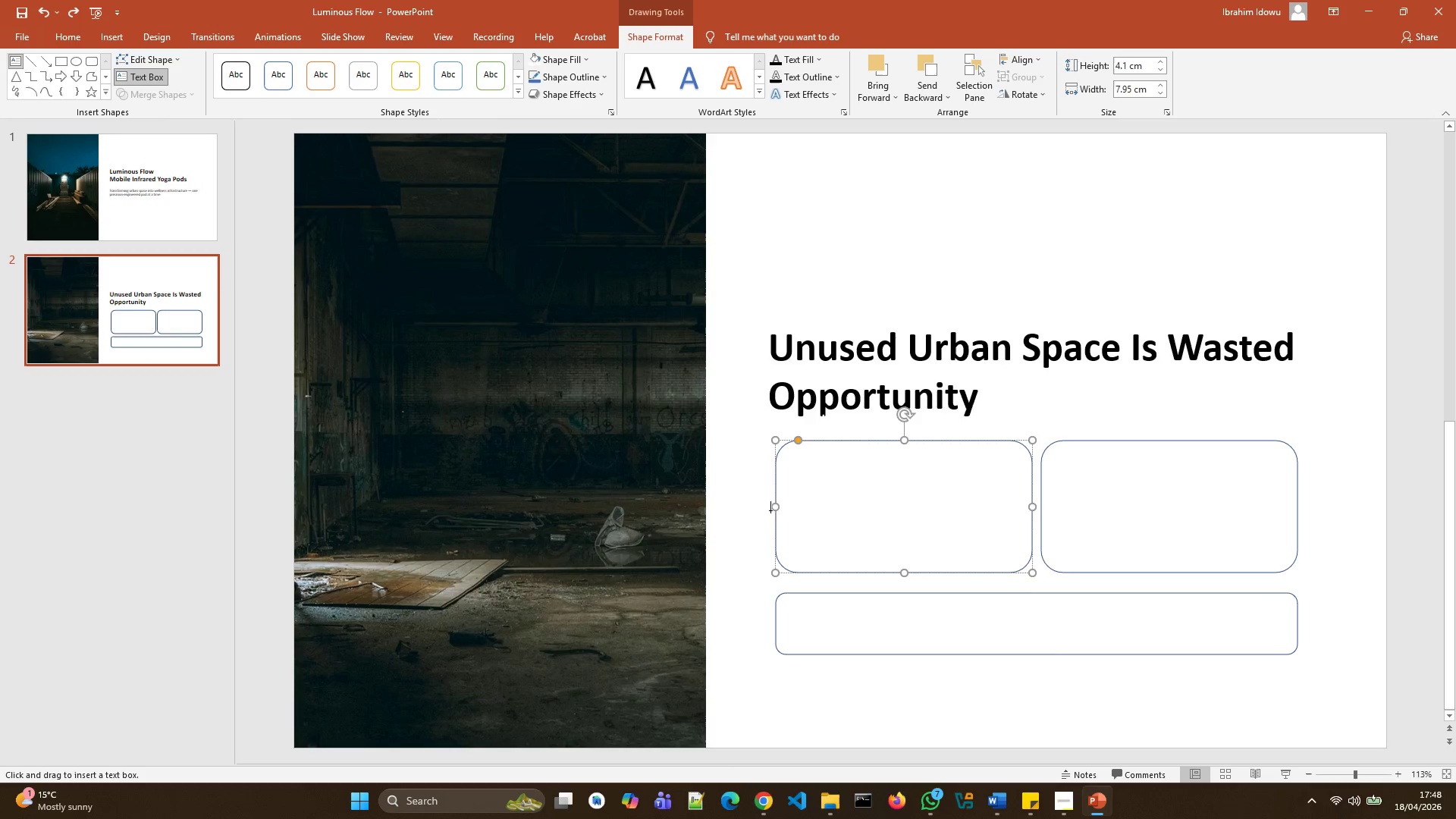 
left_click([811, 492])
 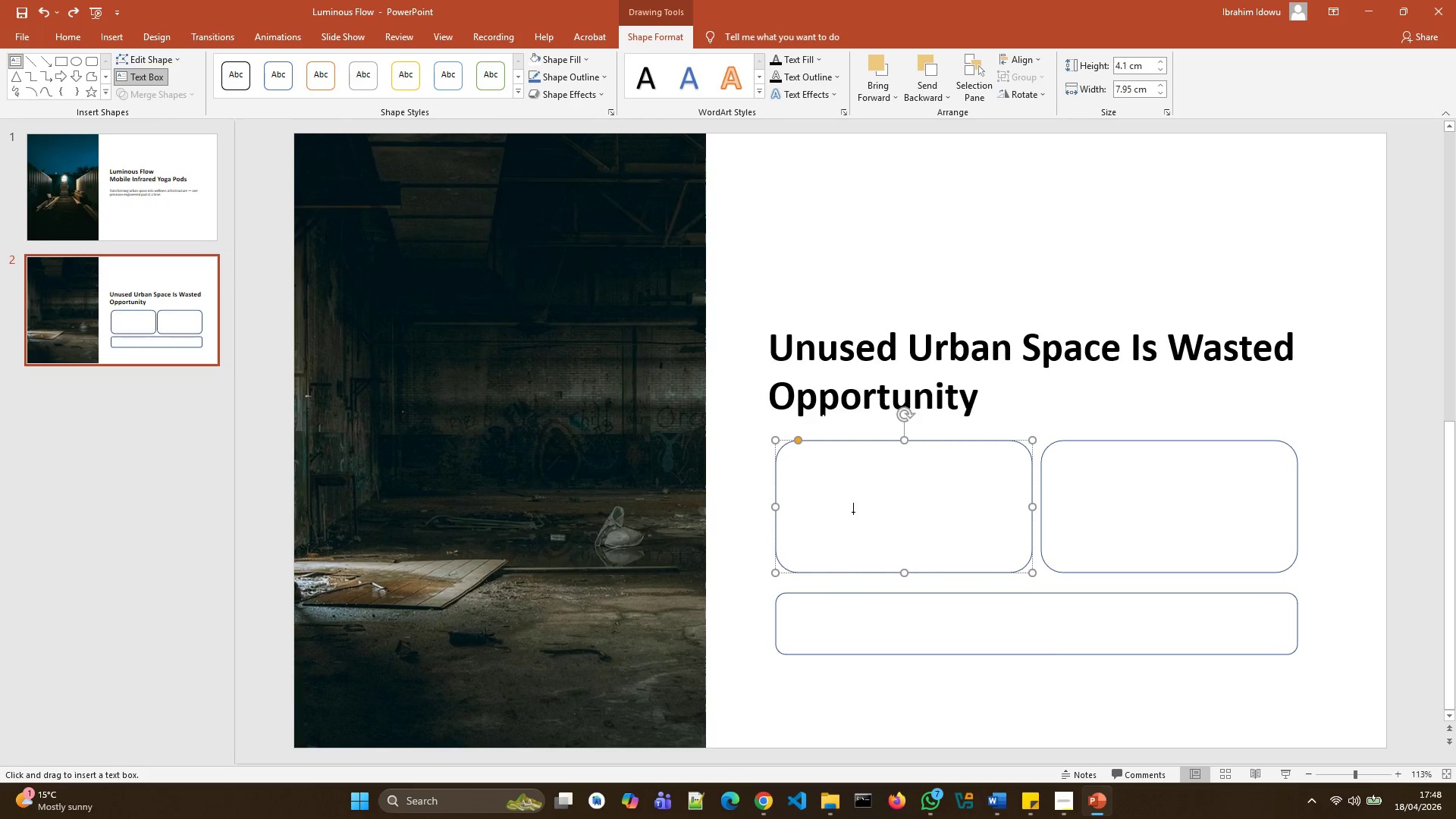 
key(Control+V)
 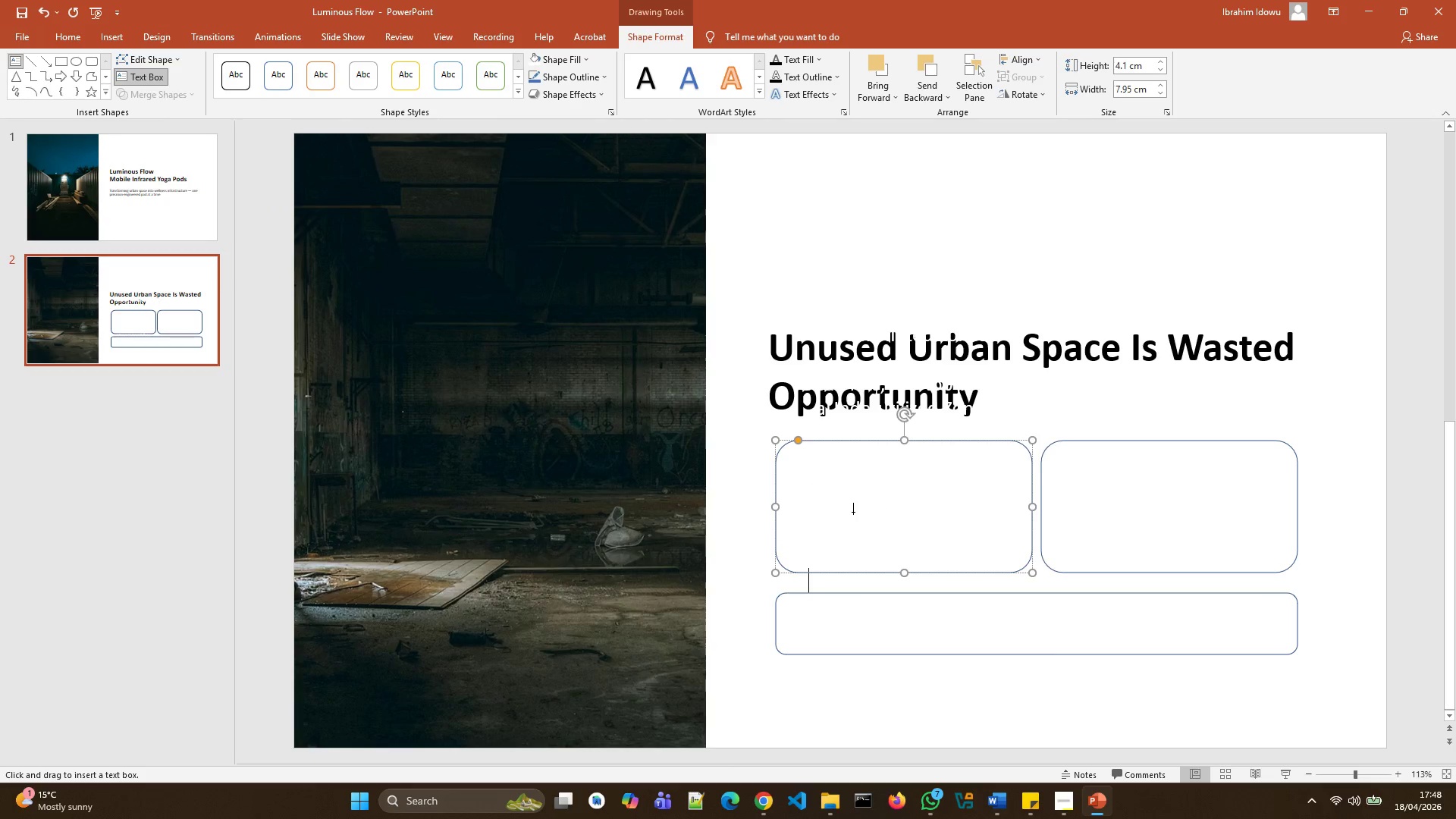 
key(Control+Z)
 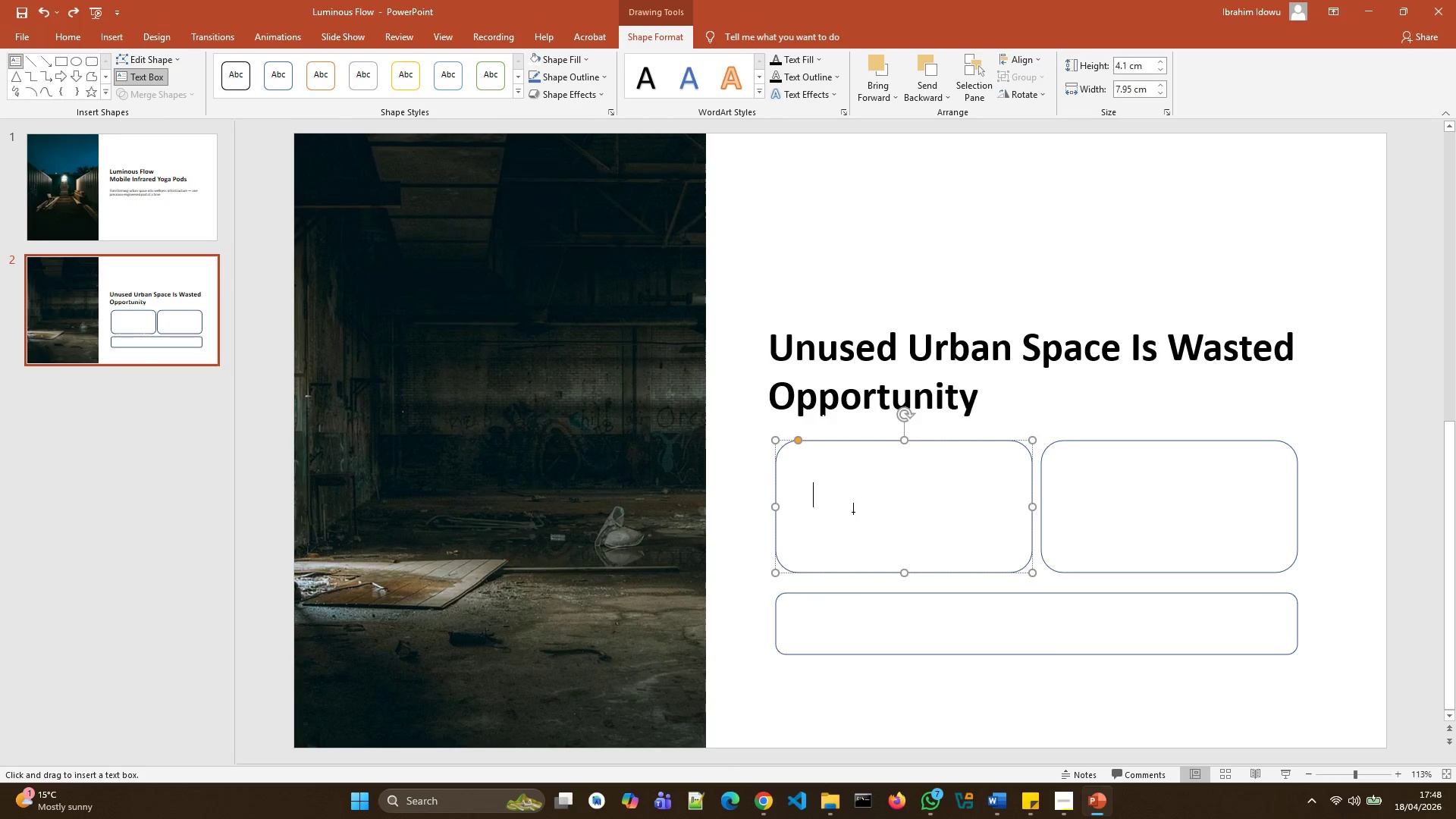 
key(Control+Z)
 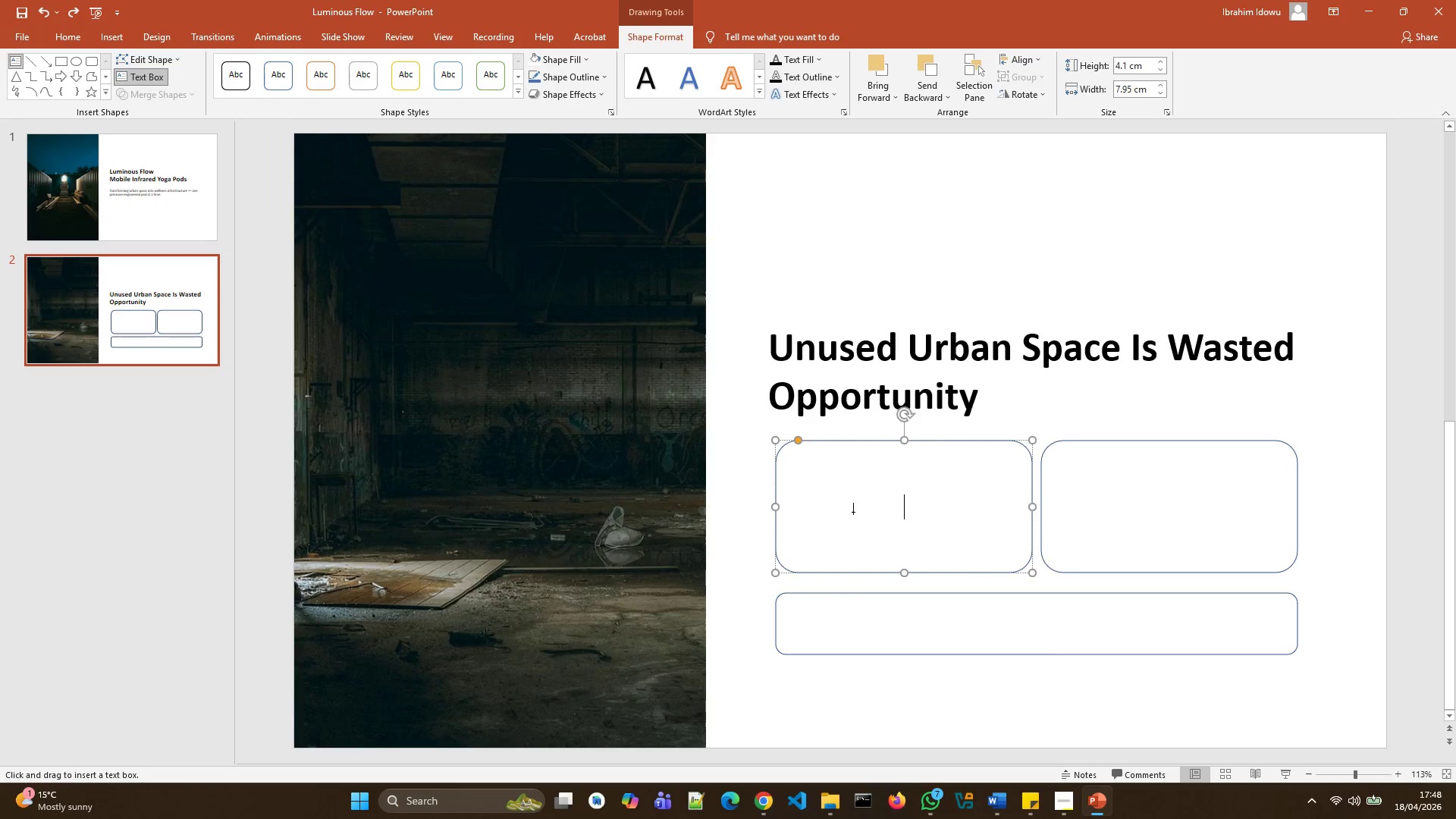 
key(Control+Z)
 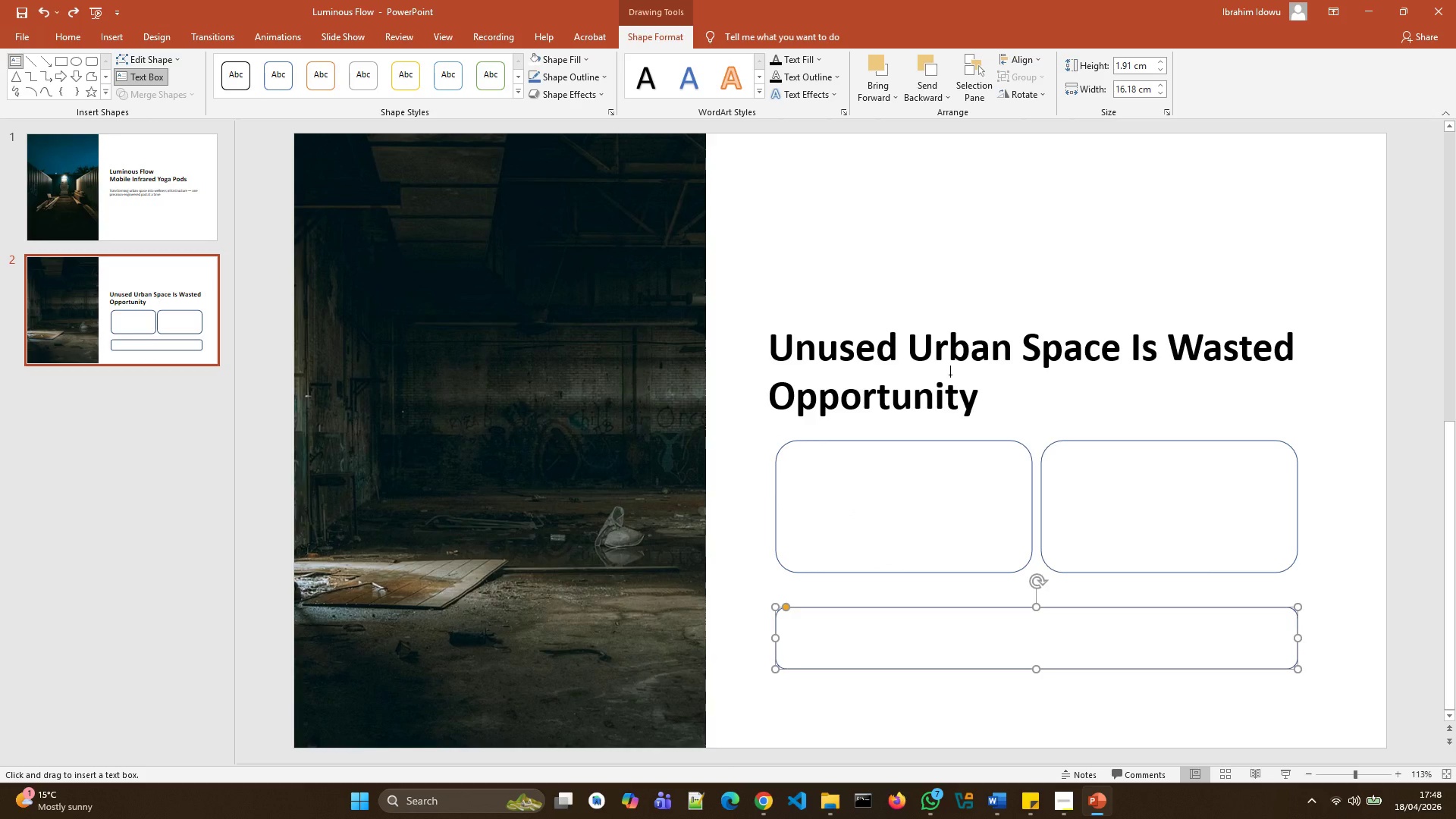 
wait(11.03)
 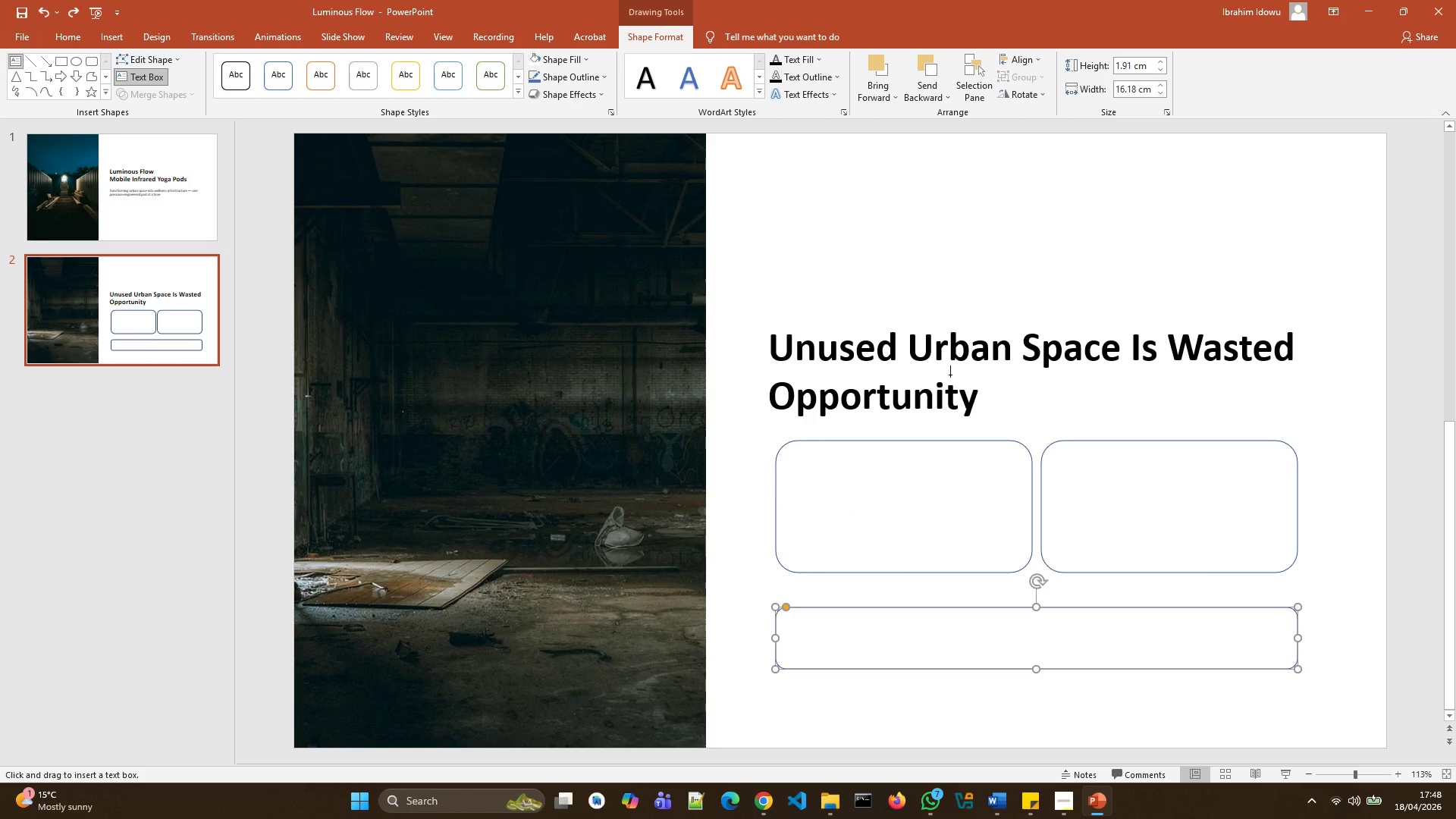 
left_click([829, 645])
 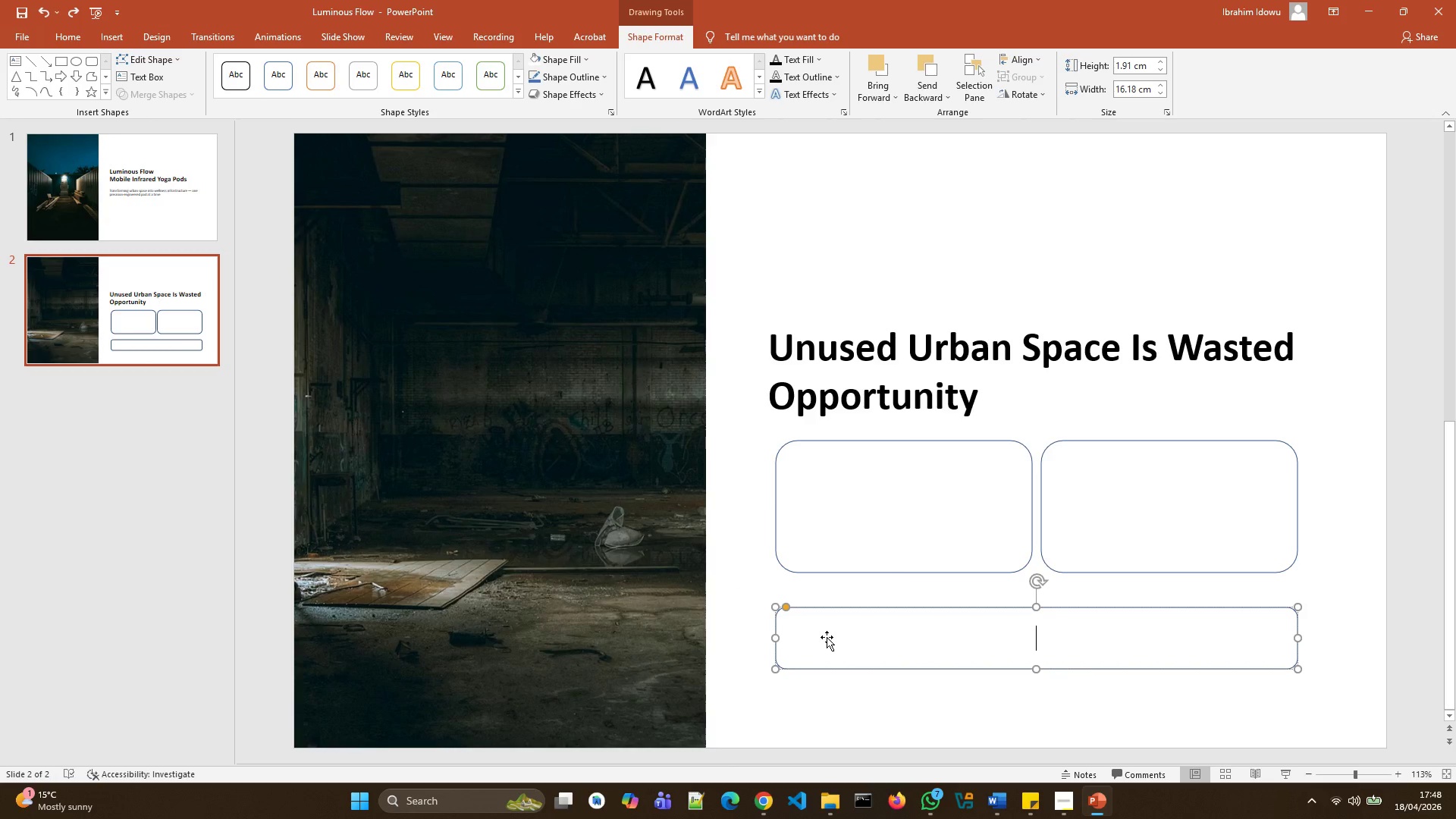 
left_click([827, 637])
 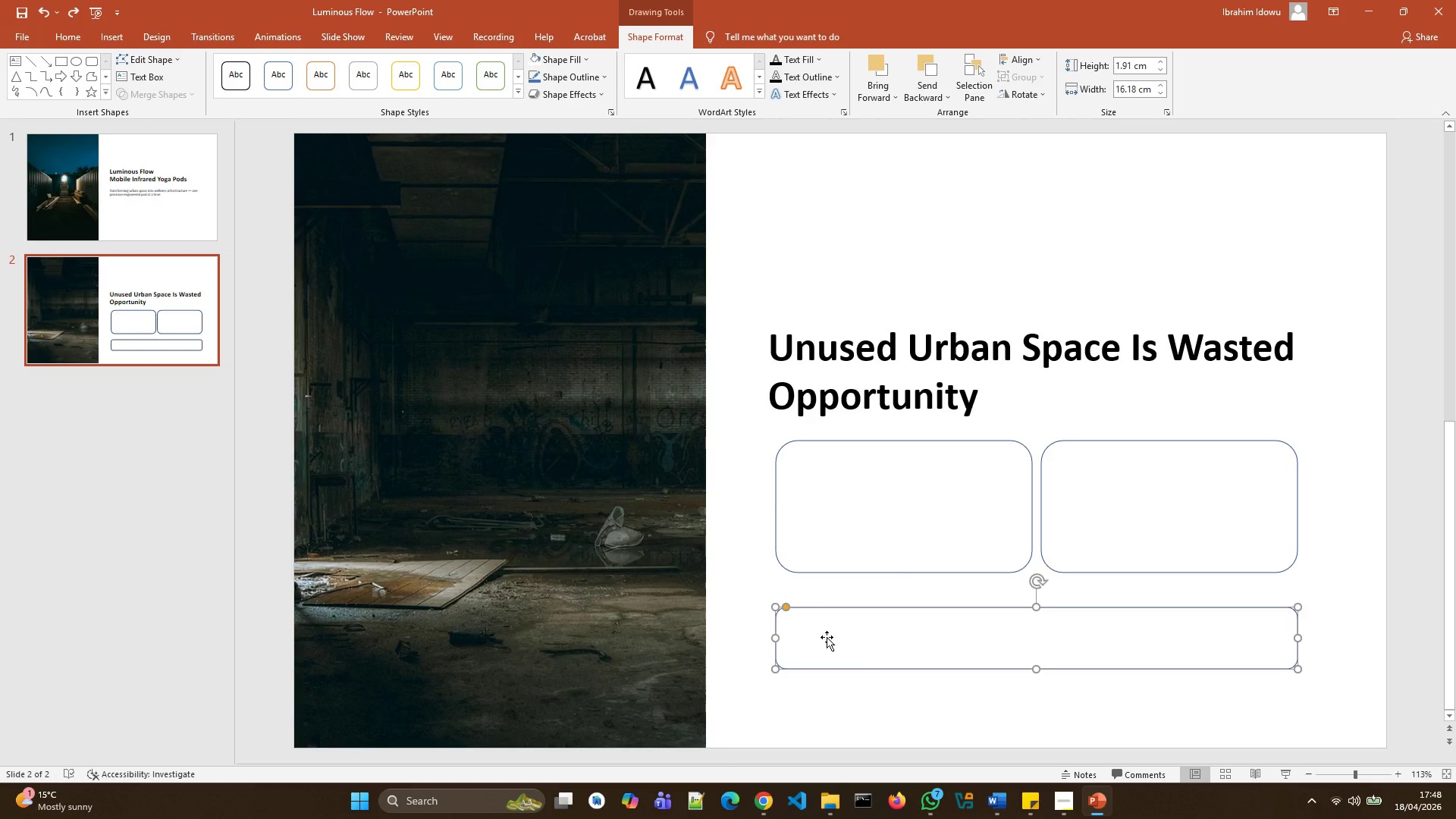 
type(dfghjhgfgh)
 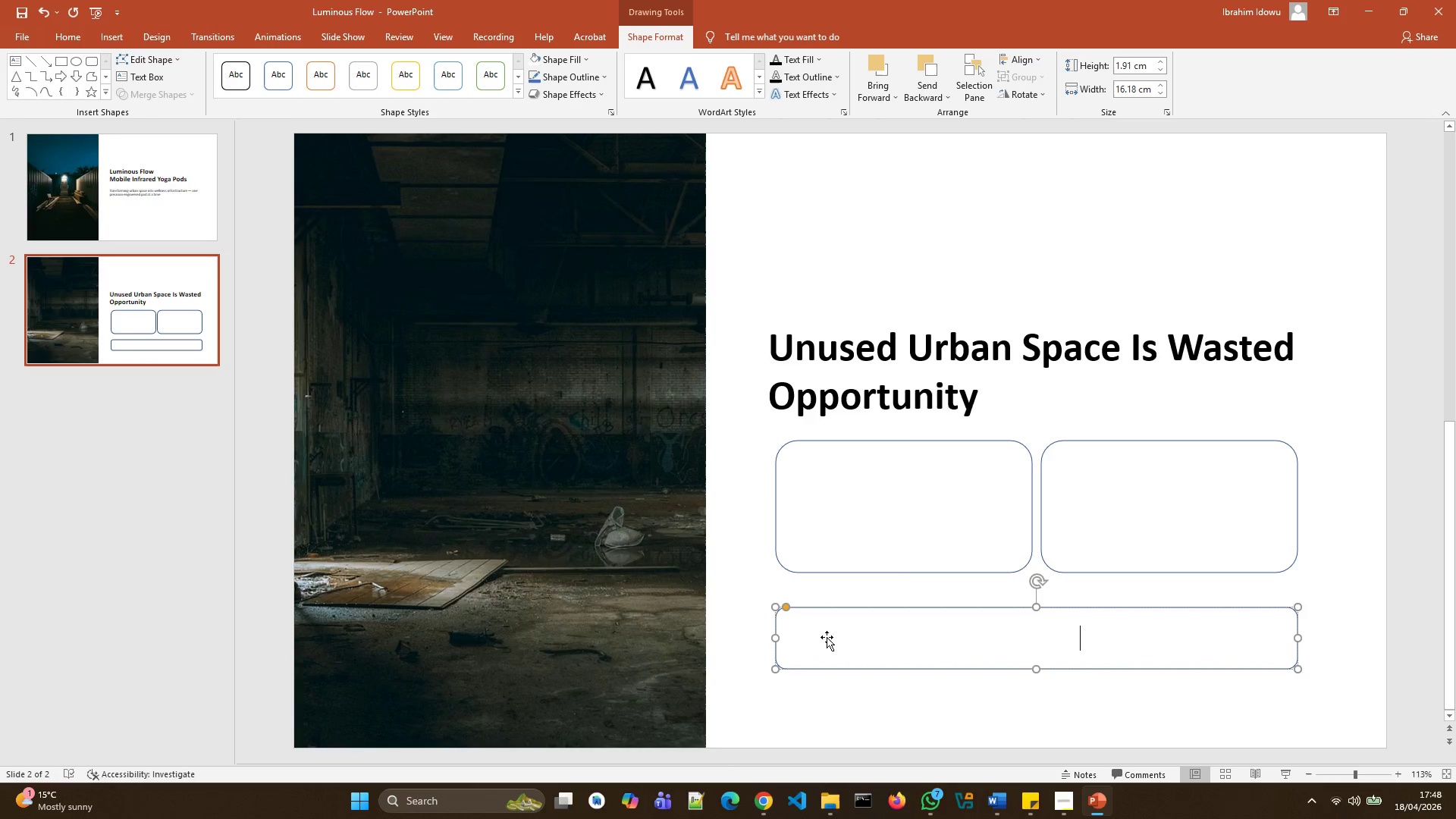 
key(Control+Z)
 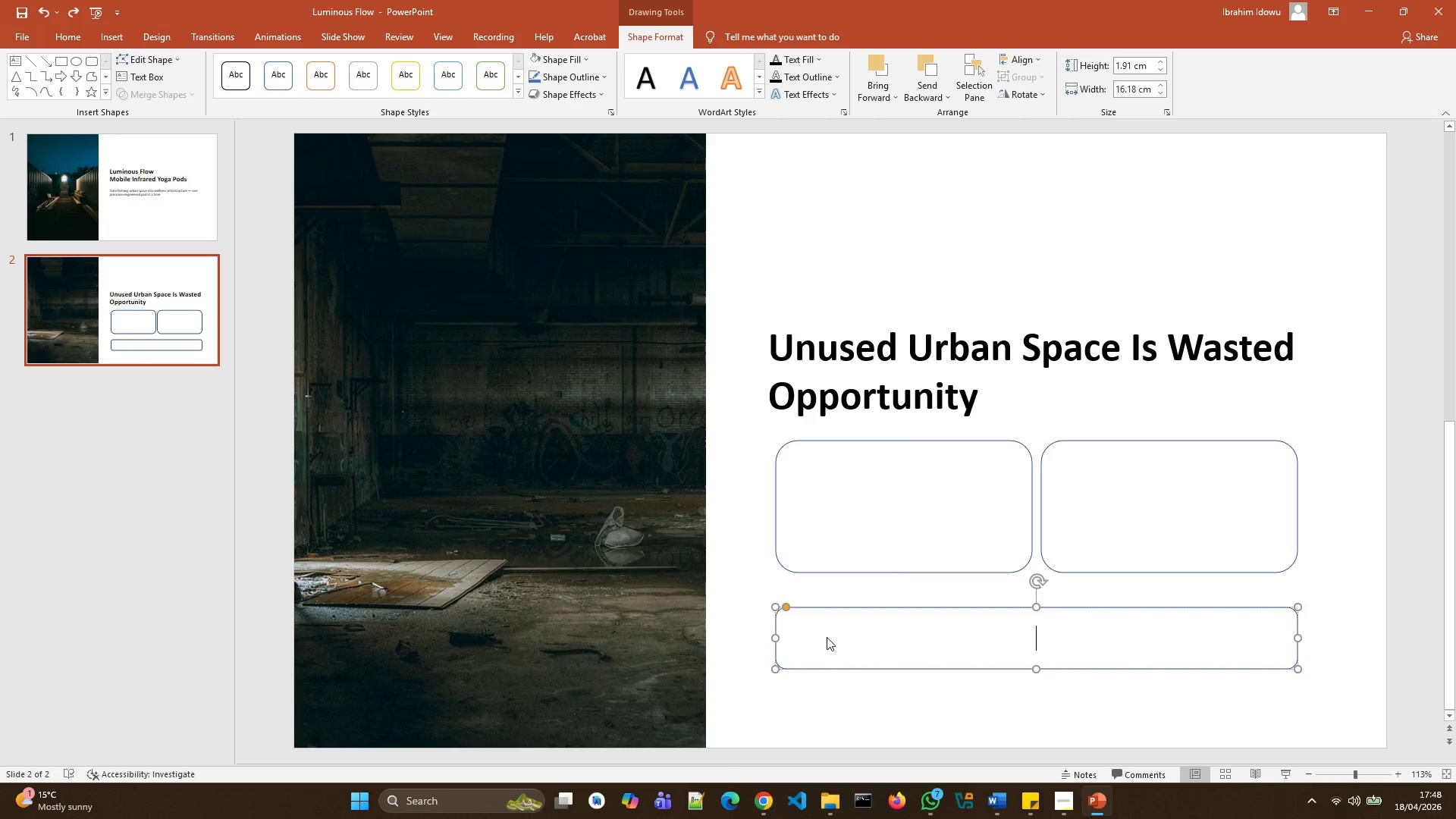 
key(Control+Z)
 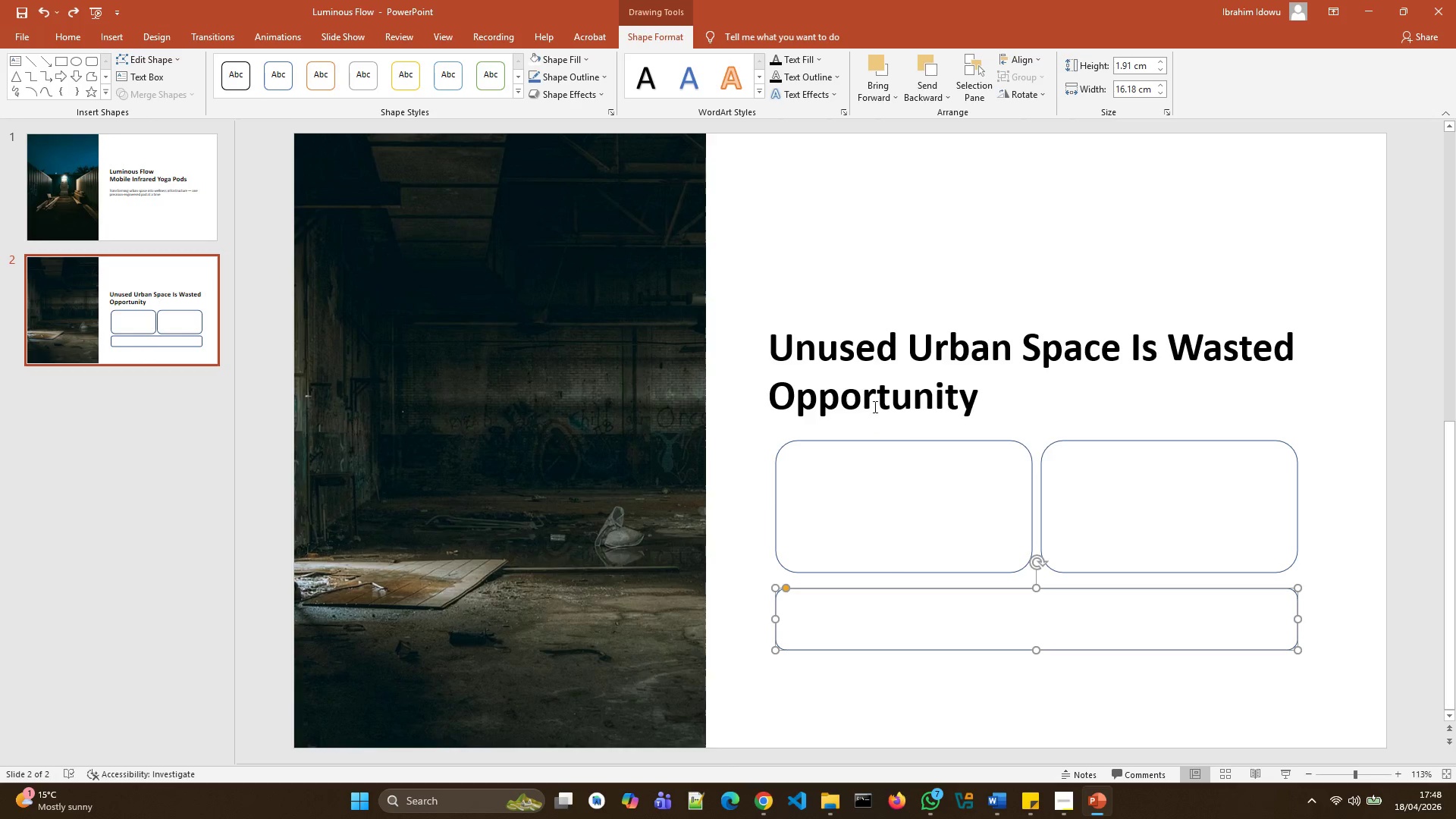 
wait(6.42)
 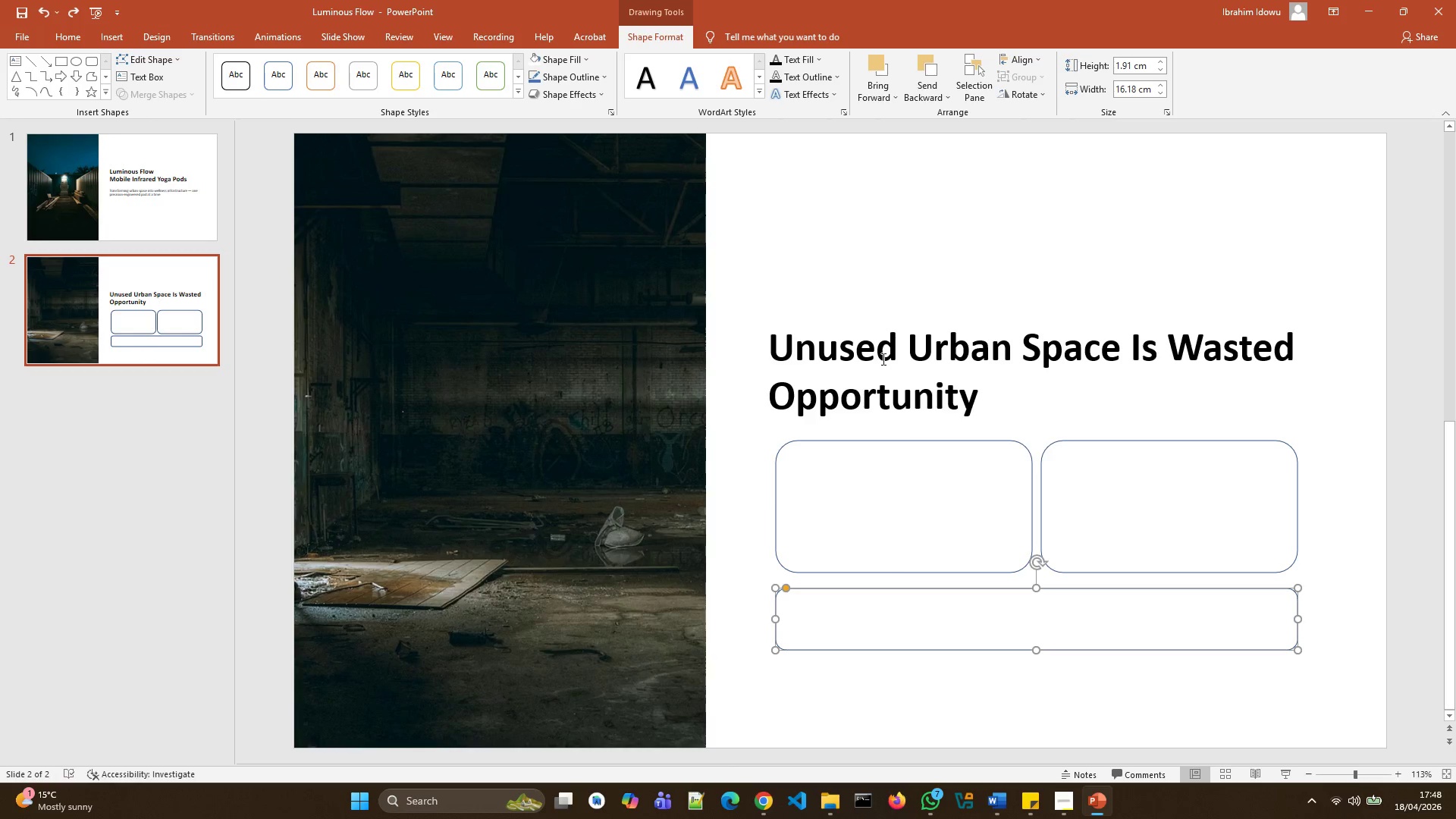 
key(Control+Z)
 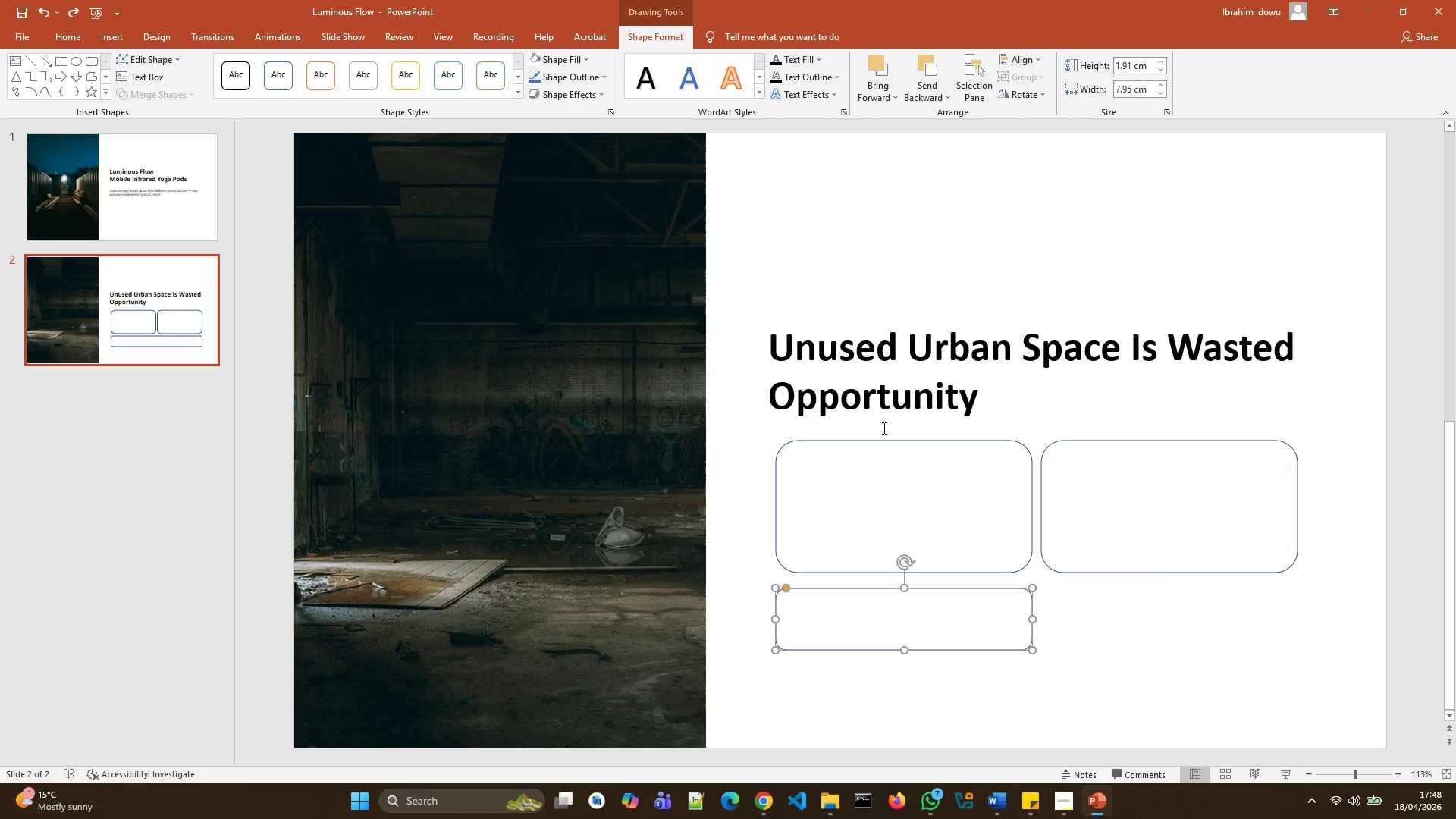 
key(Control+Z)
 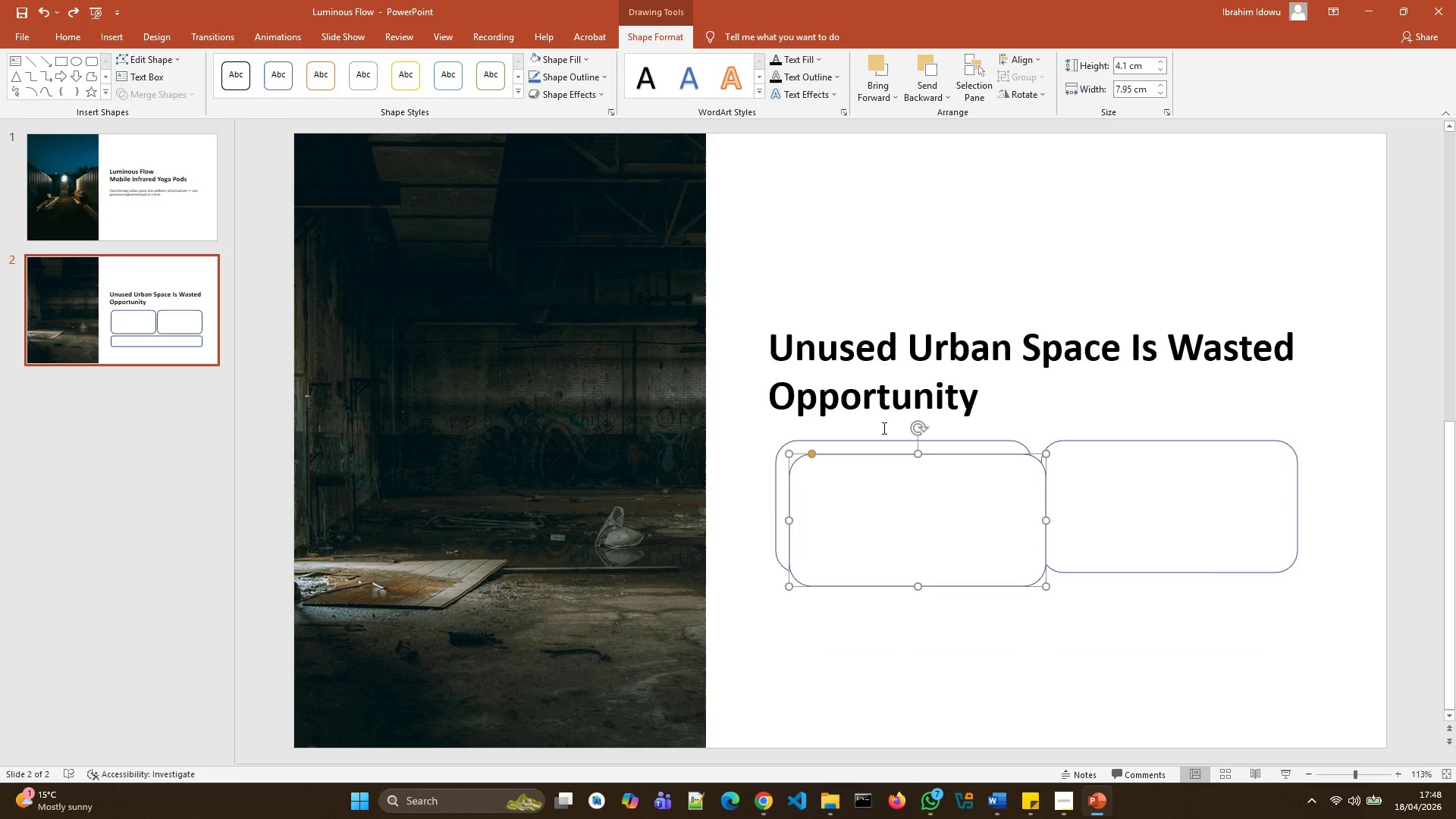 
key(Control+Z)
 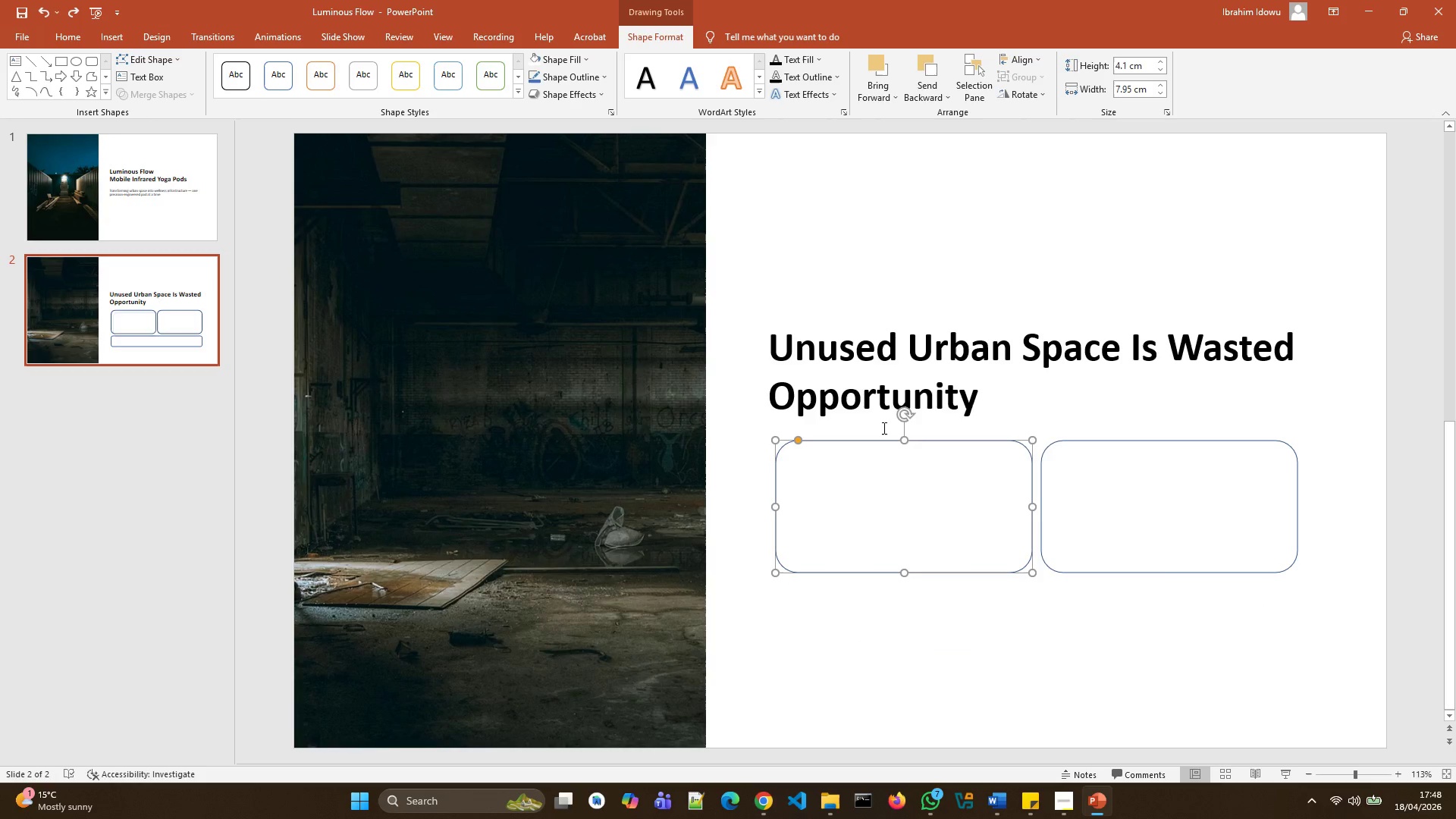 
key(Control+Z)
 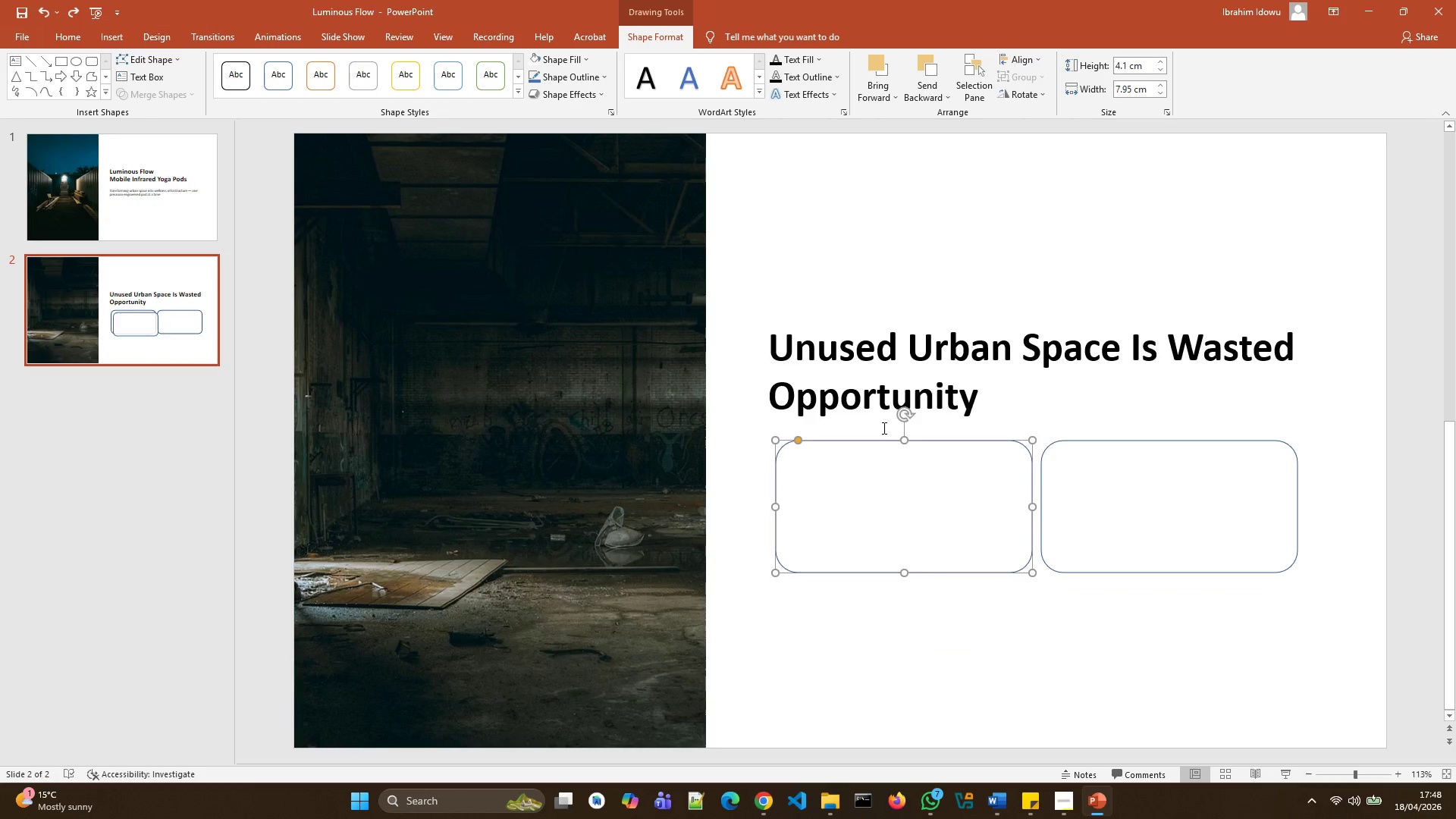 
key(Control+Z)
 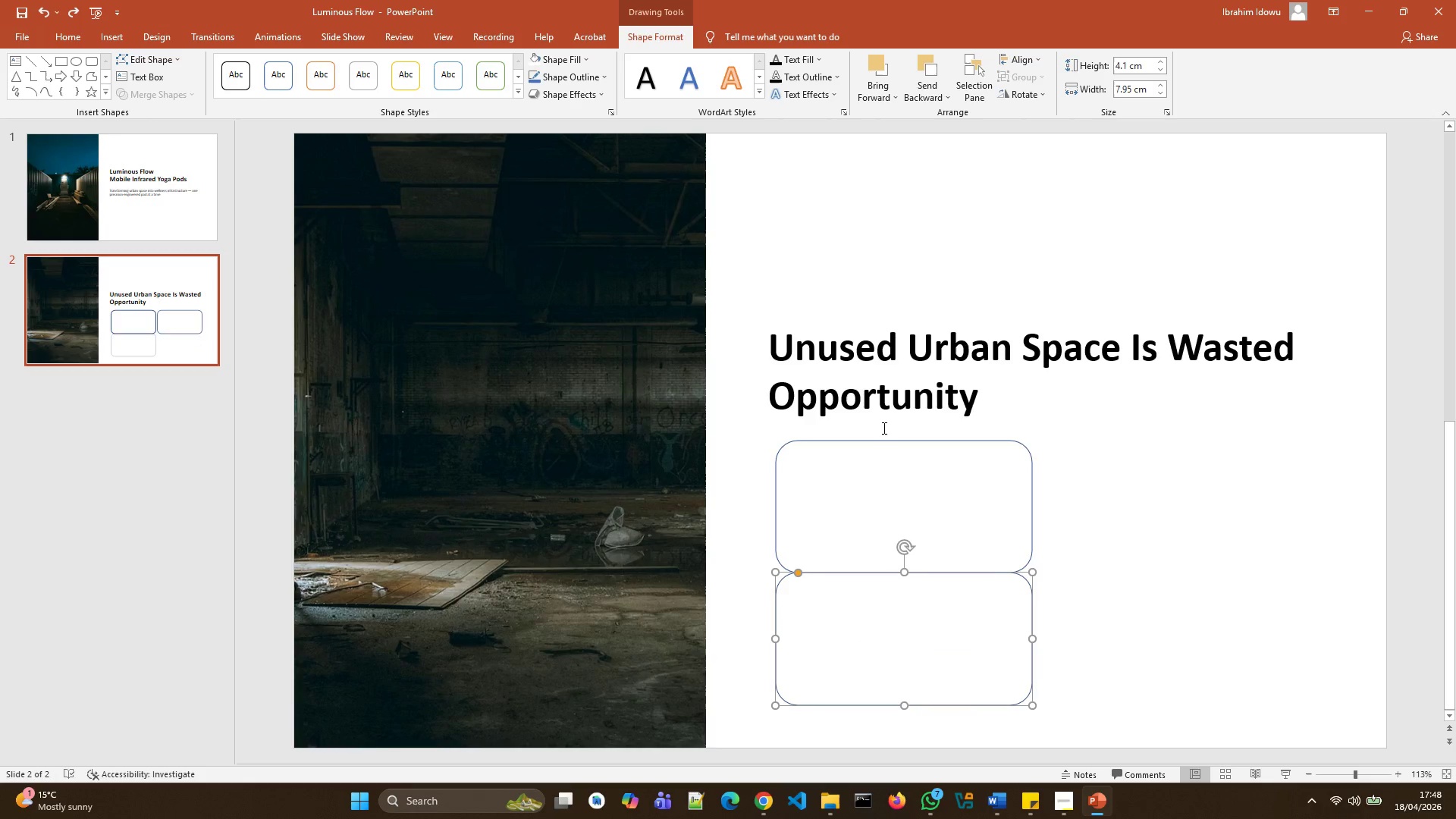 
key(Control+Z)
 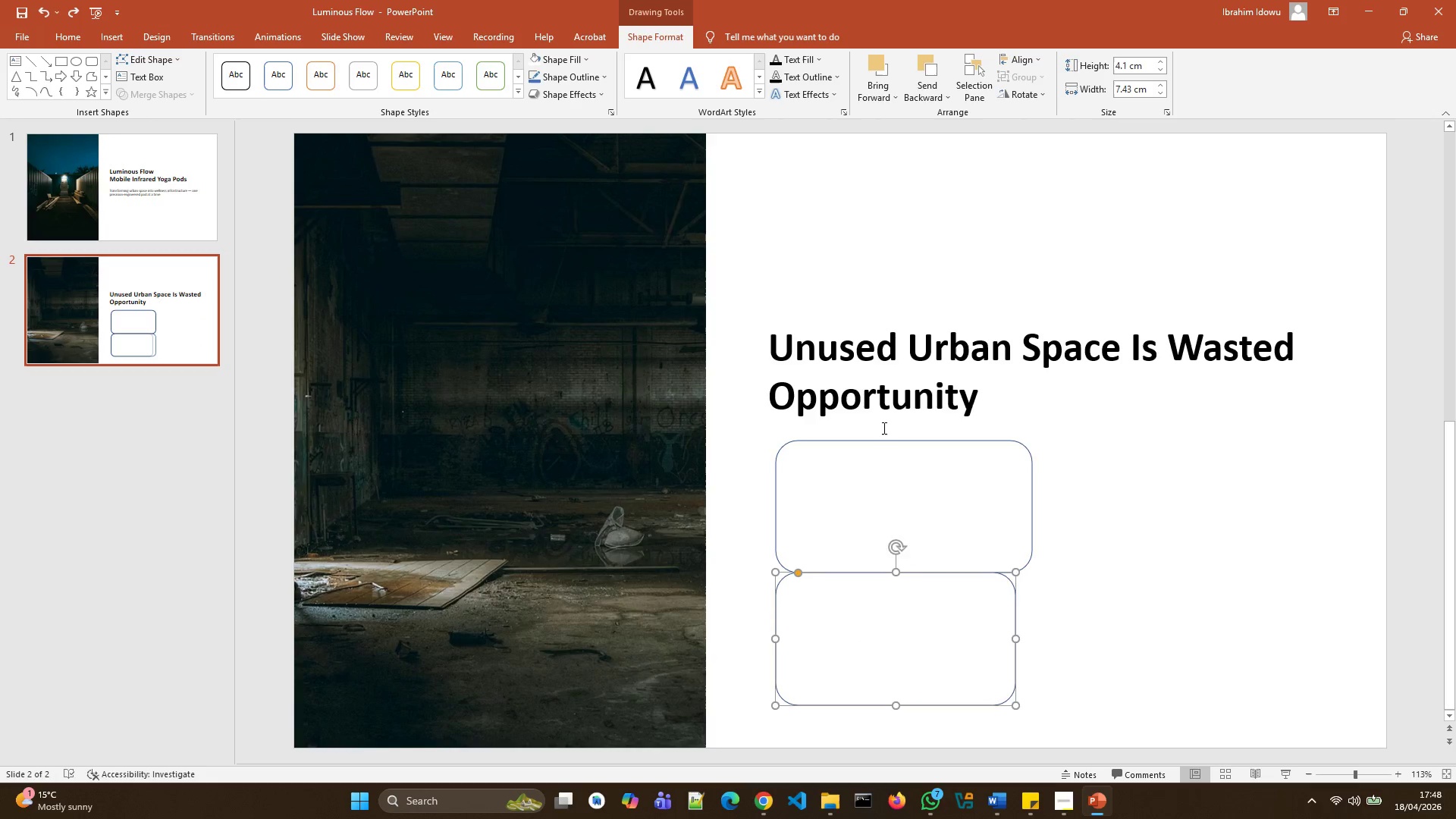 
key(Control+Z)
 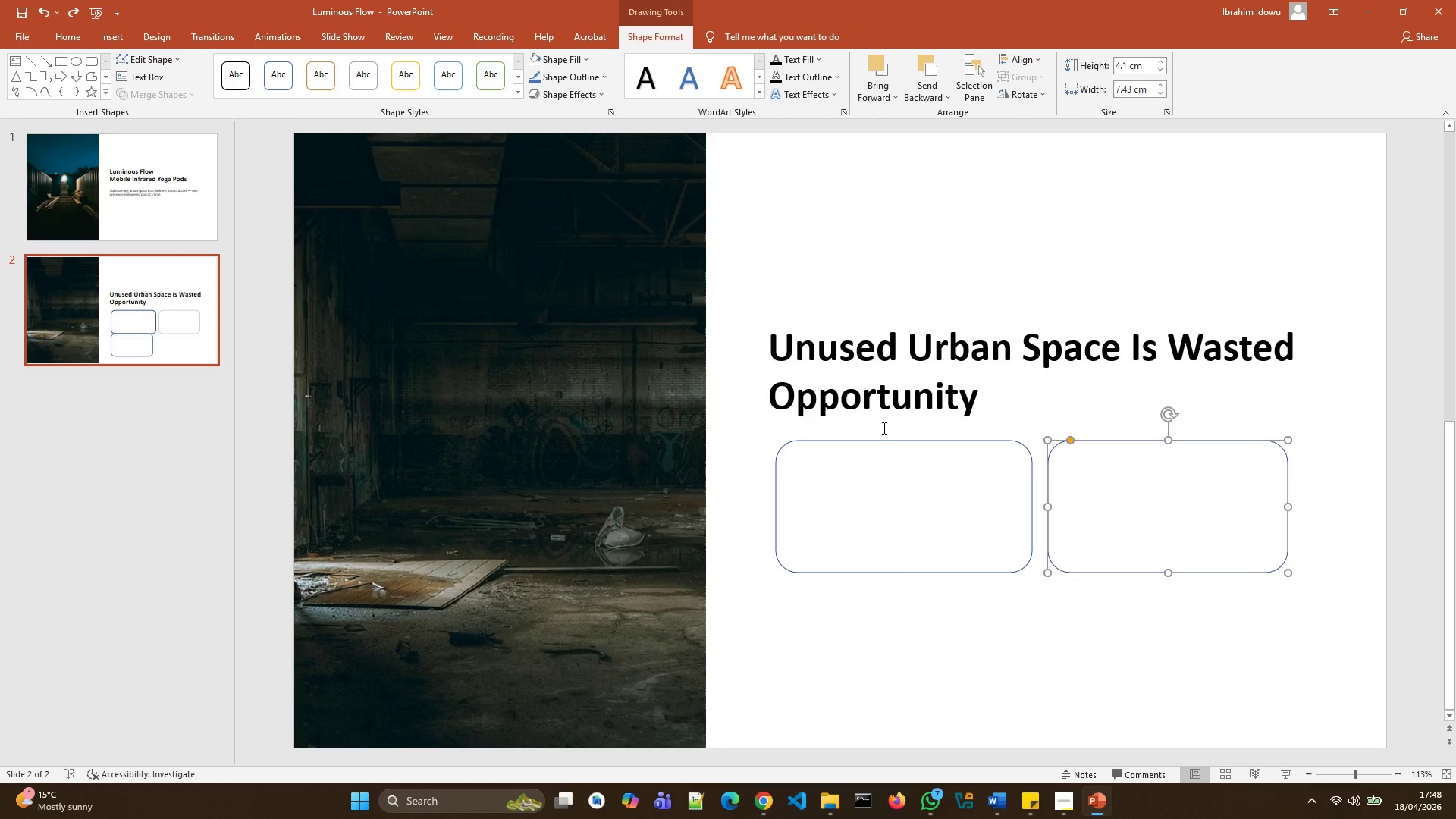 
key(Control+Z)
 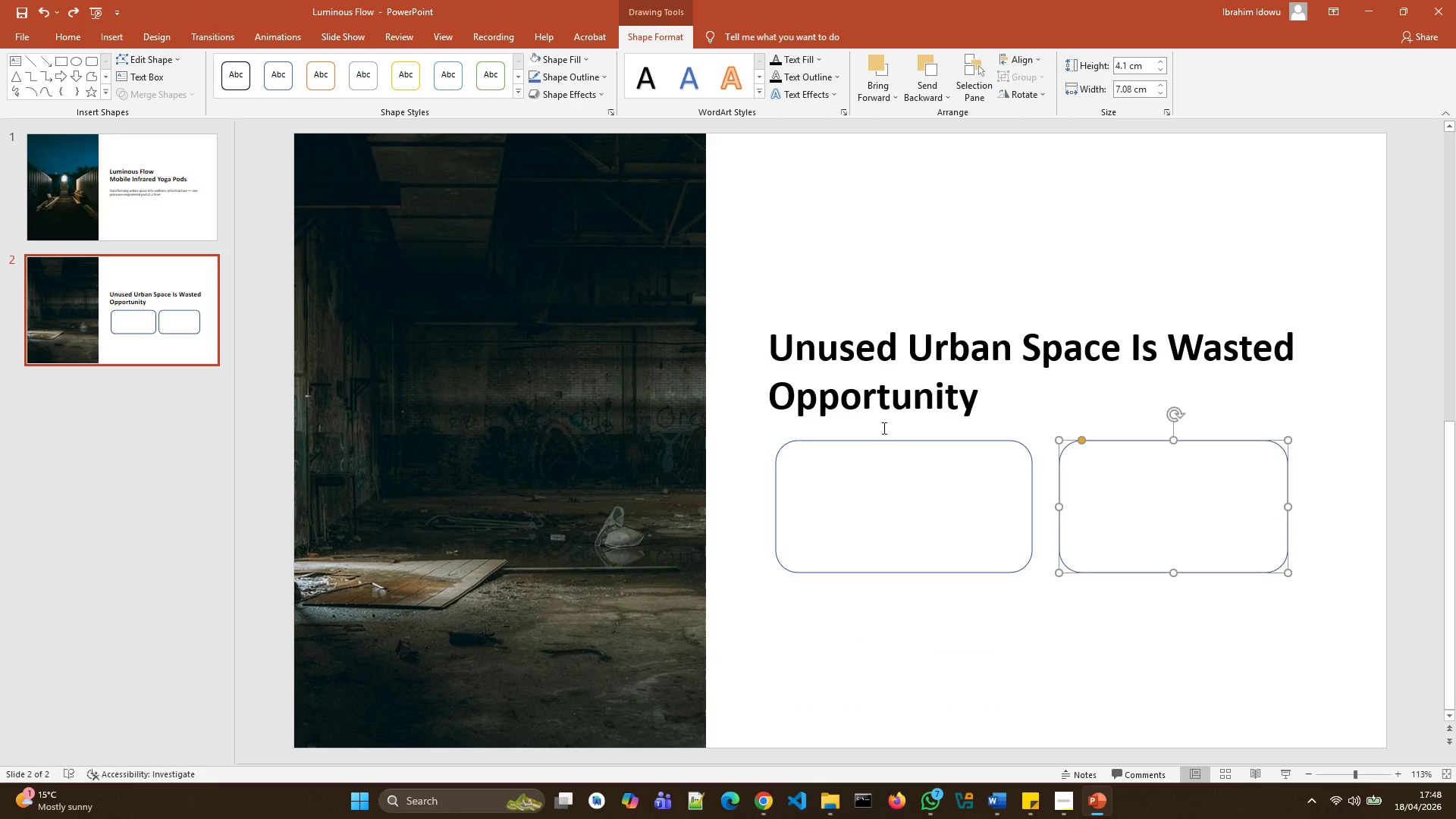 
key(Control+Z)
 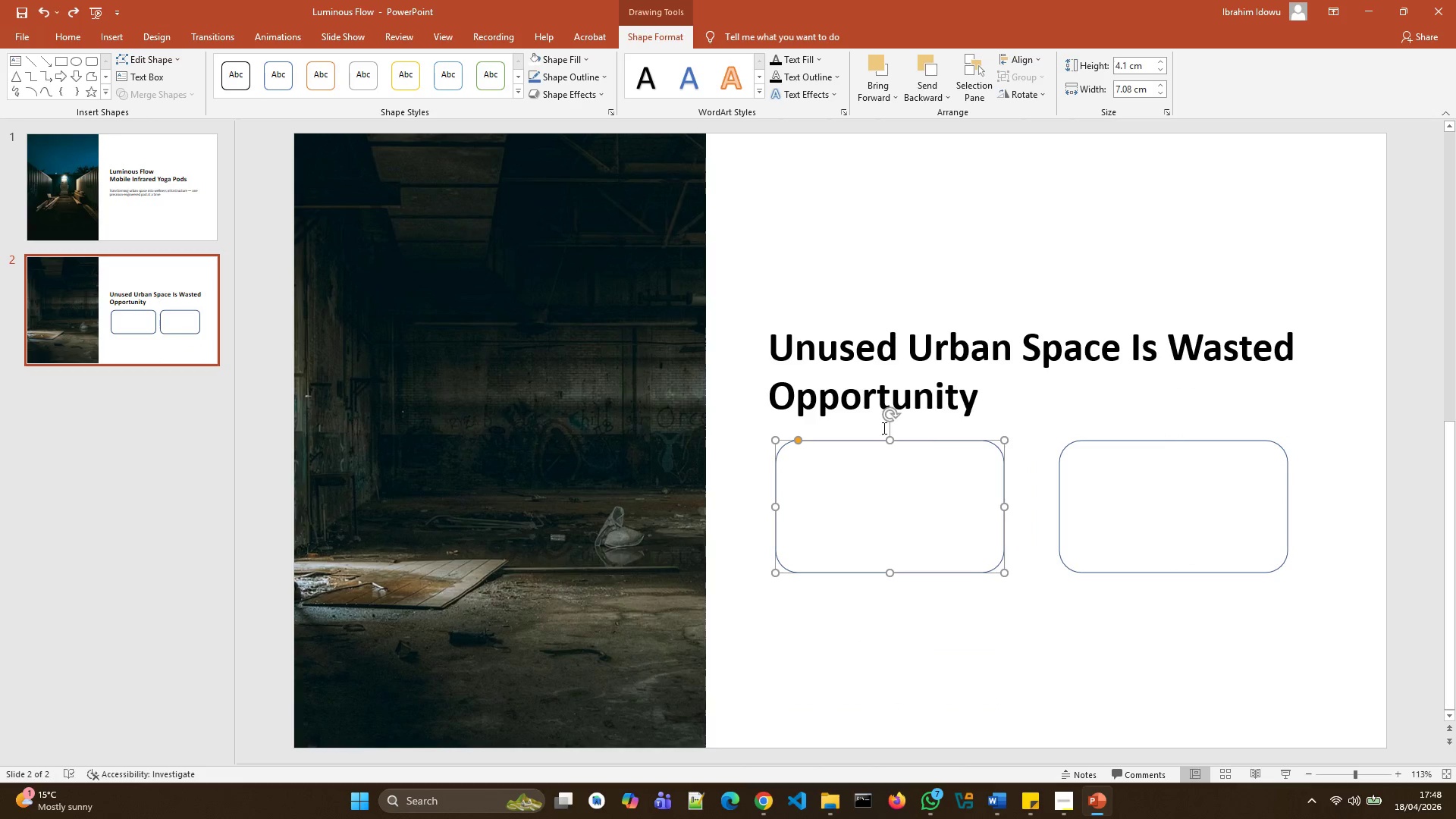 
key(Control+Z)
 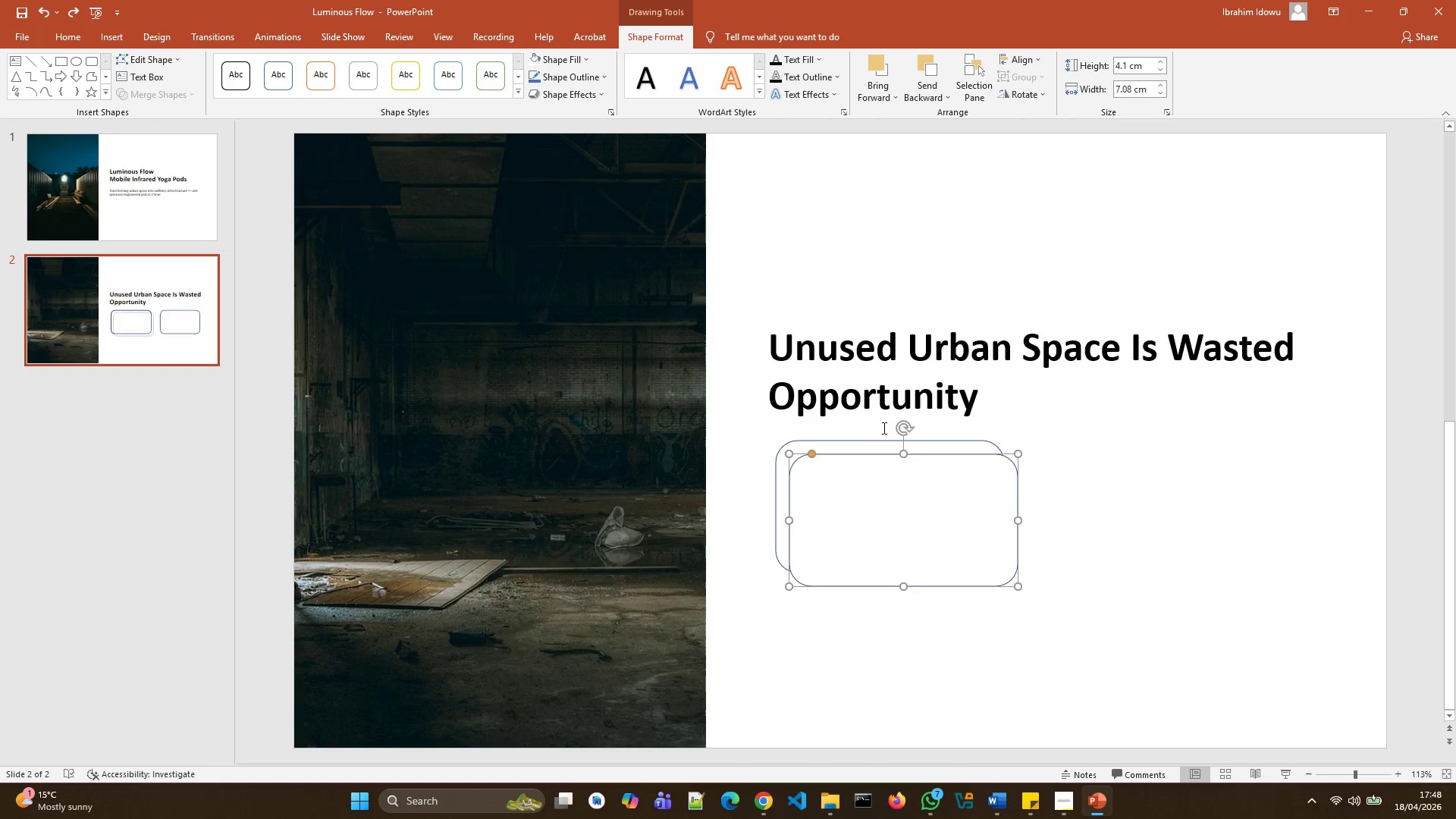 
key(Control+Z)
 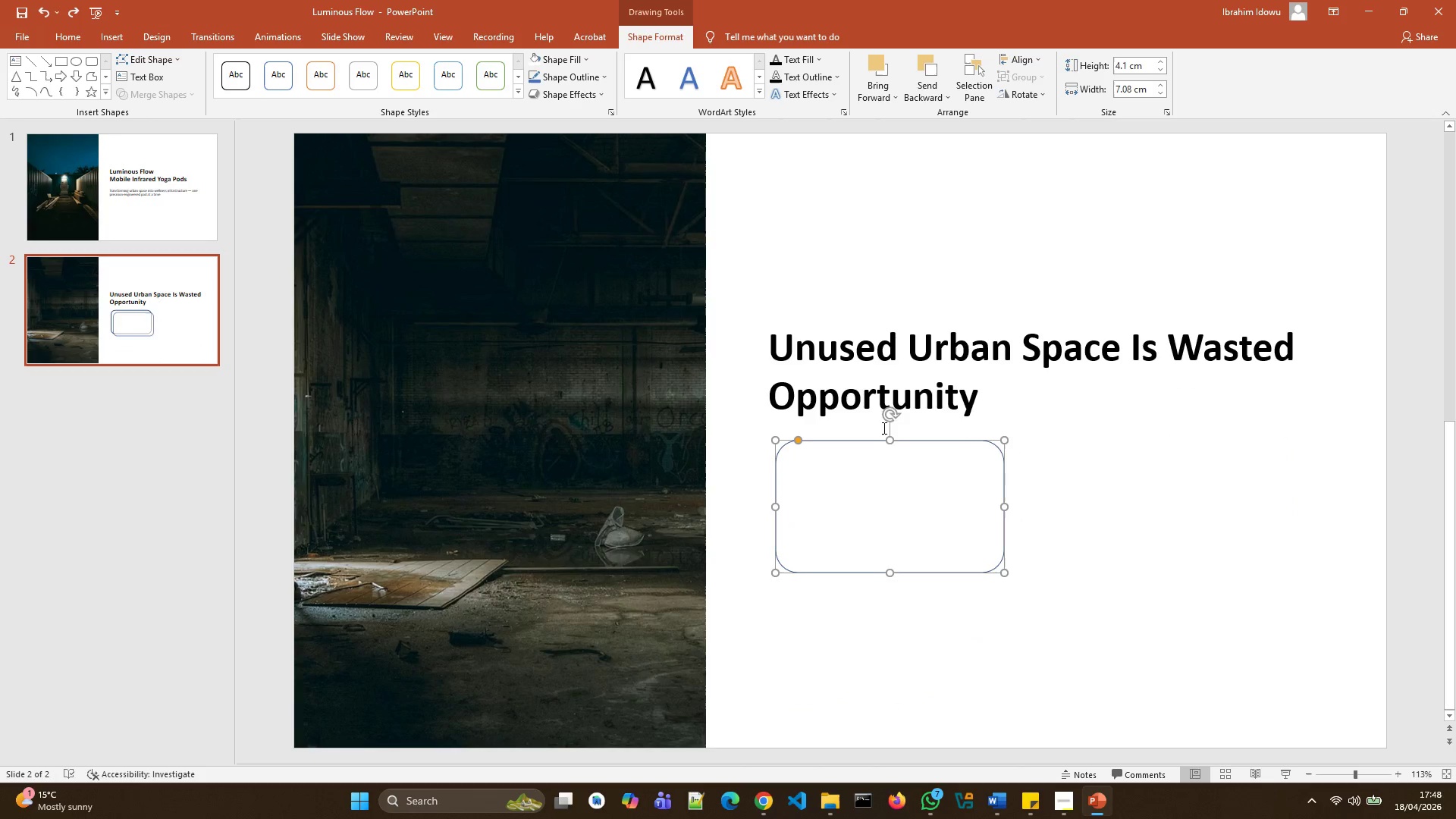 
key(Control+Z)
 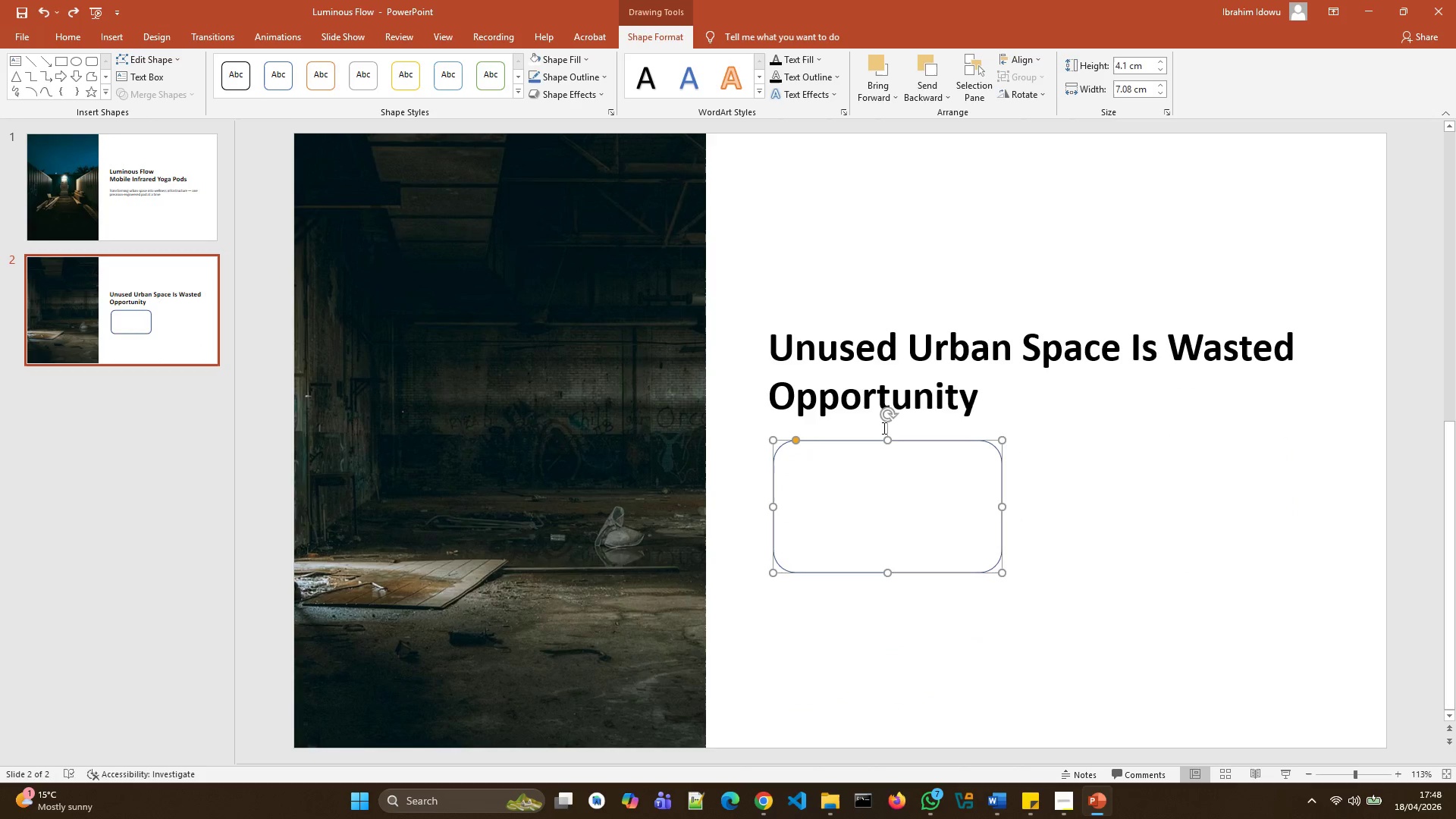 
key(Control+Z)
 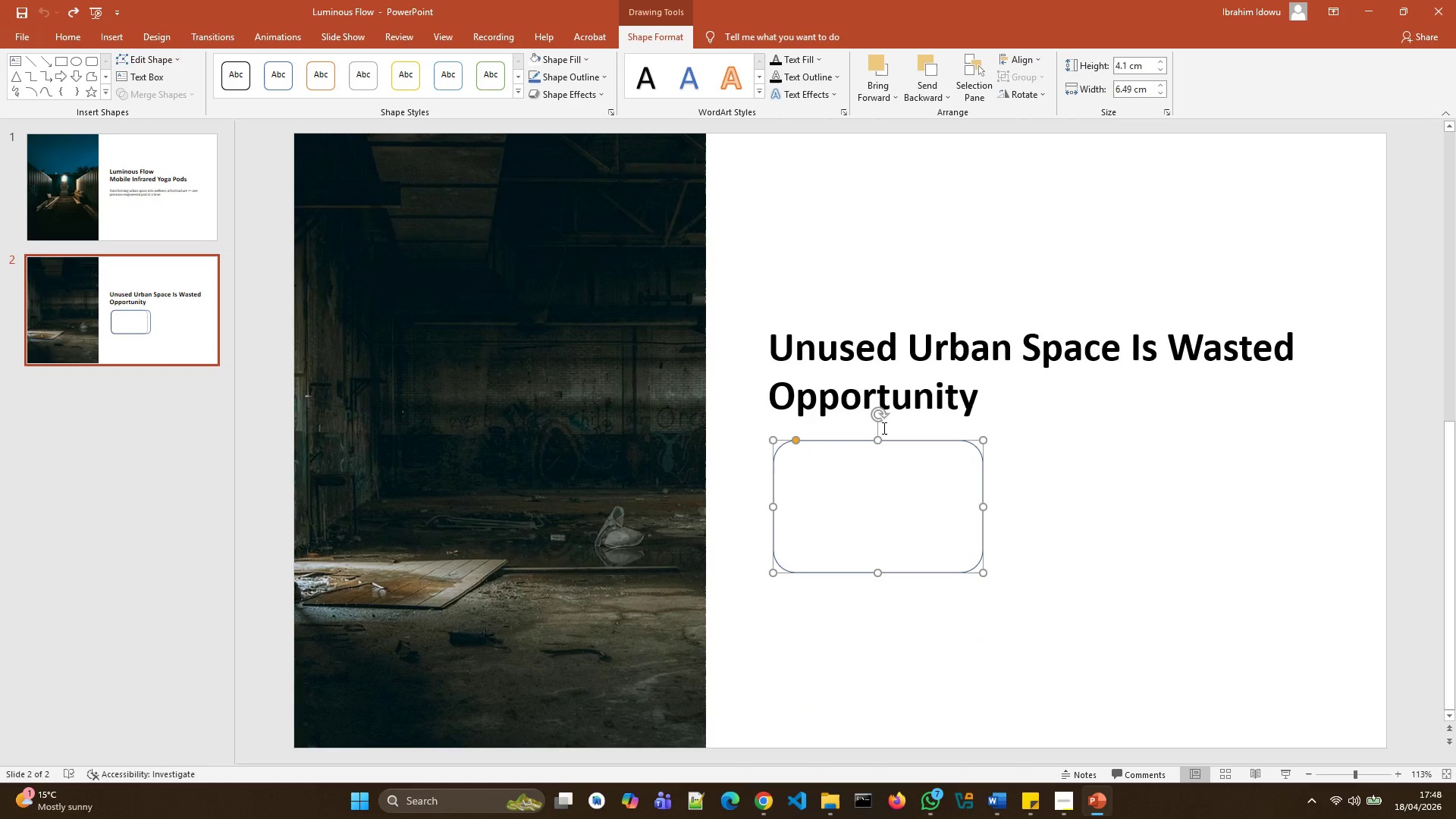 
key(Control+Z)
 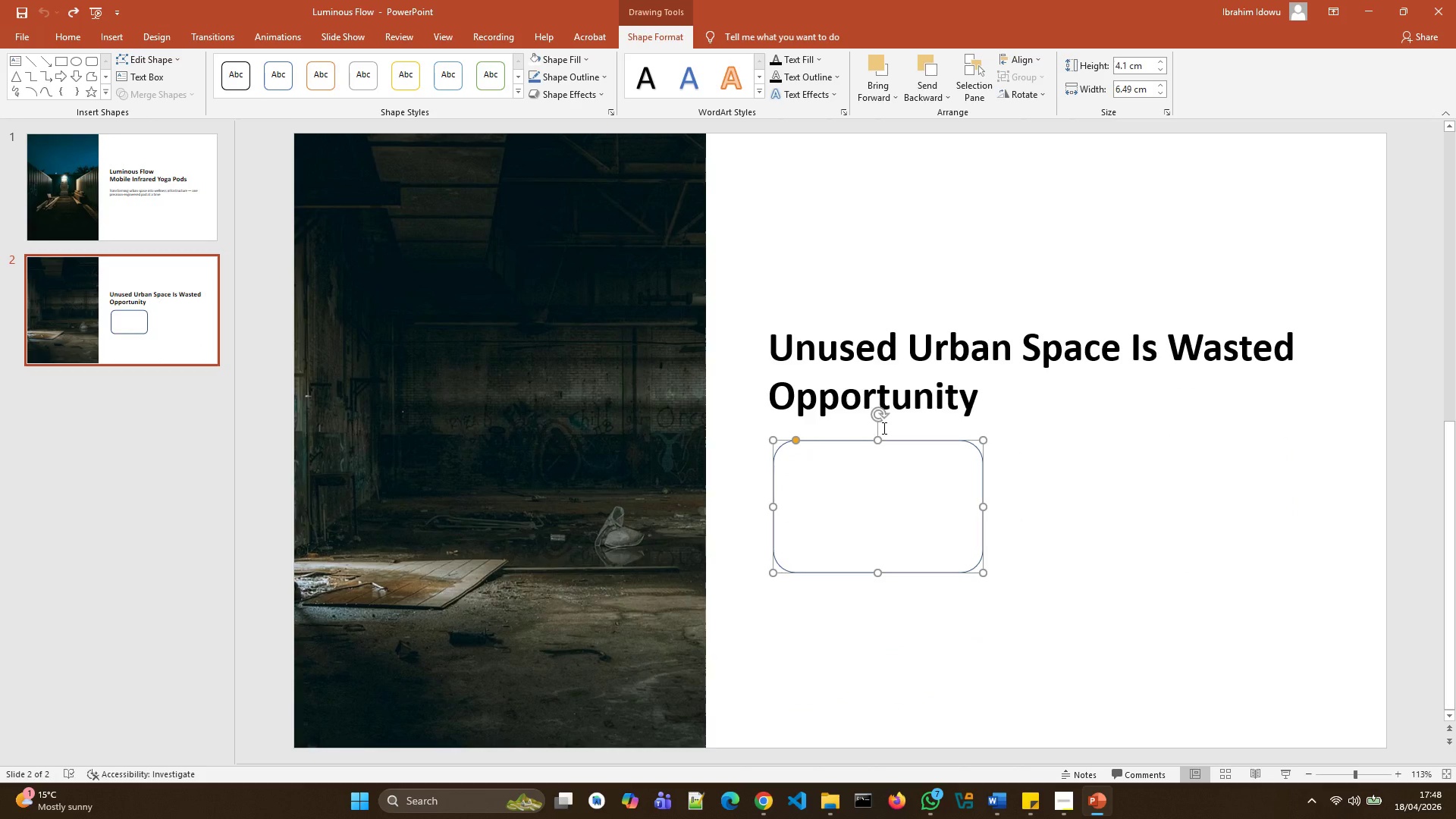 
key(Control+Z)
 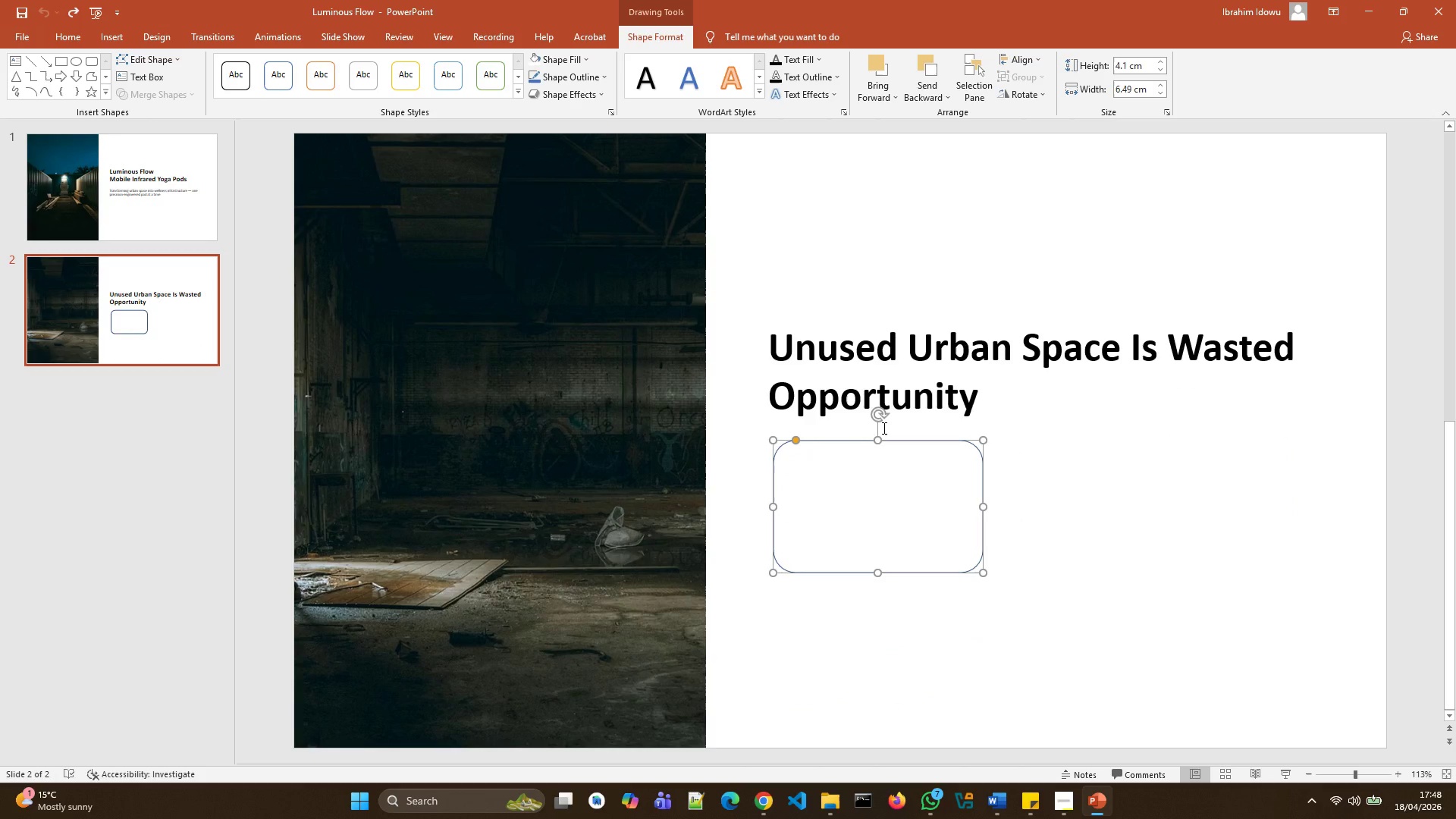 
key(Control+Z)
 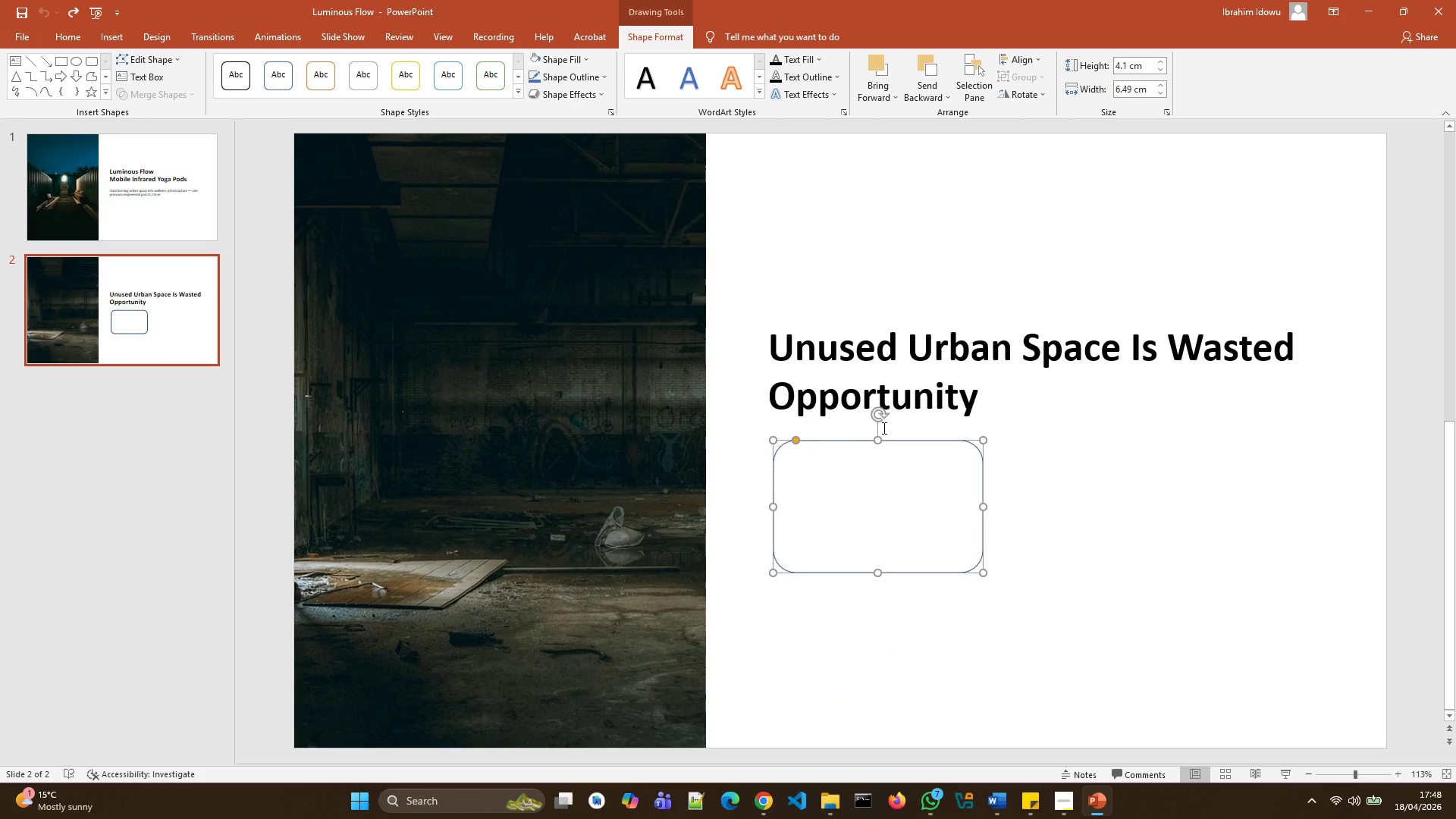 
key(Control+Z)
 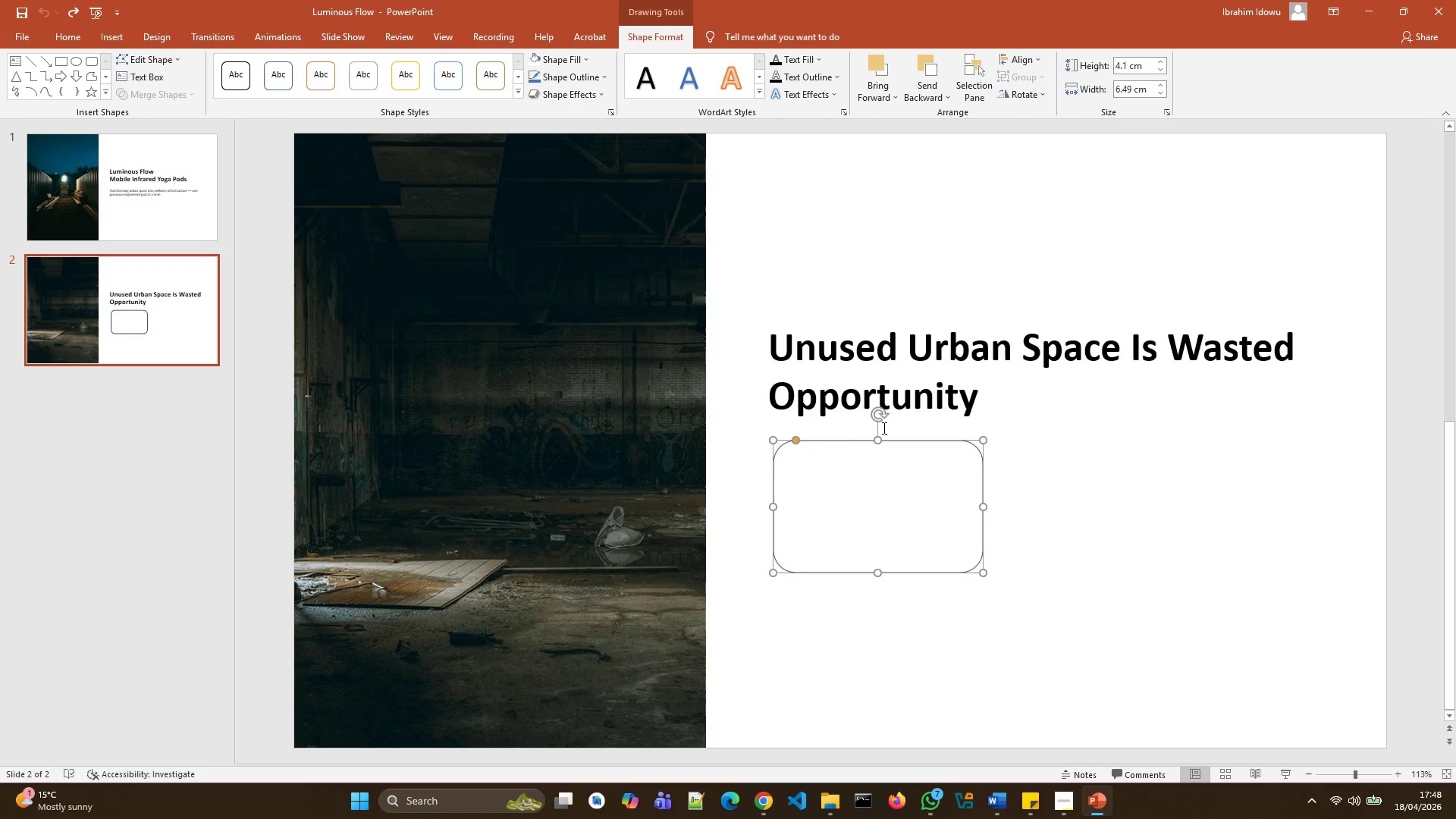 
key(Control+Z)
 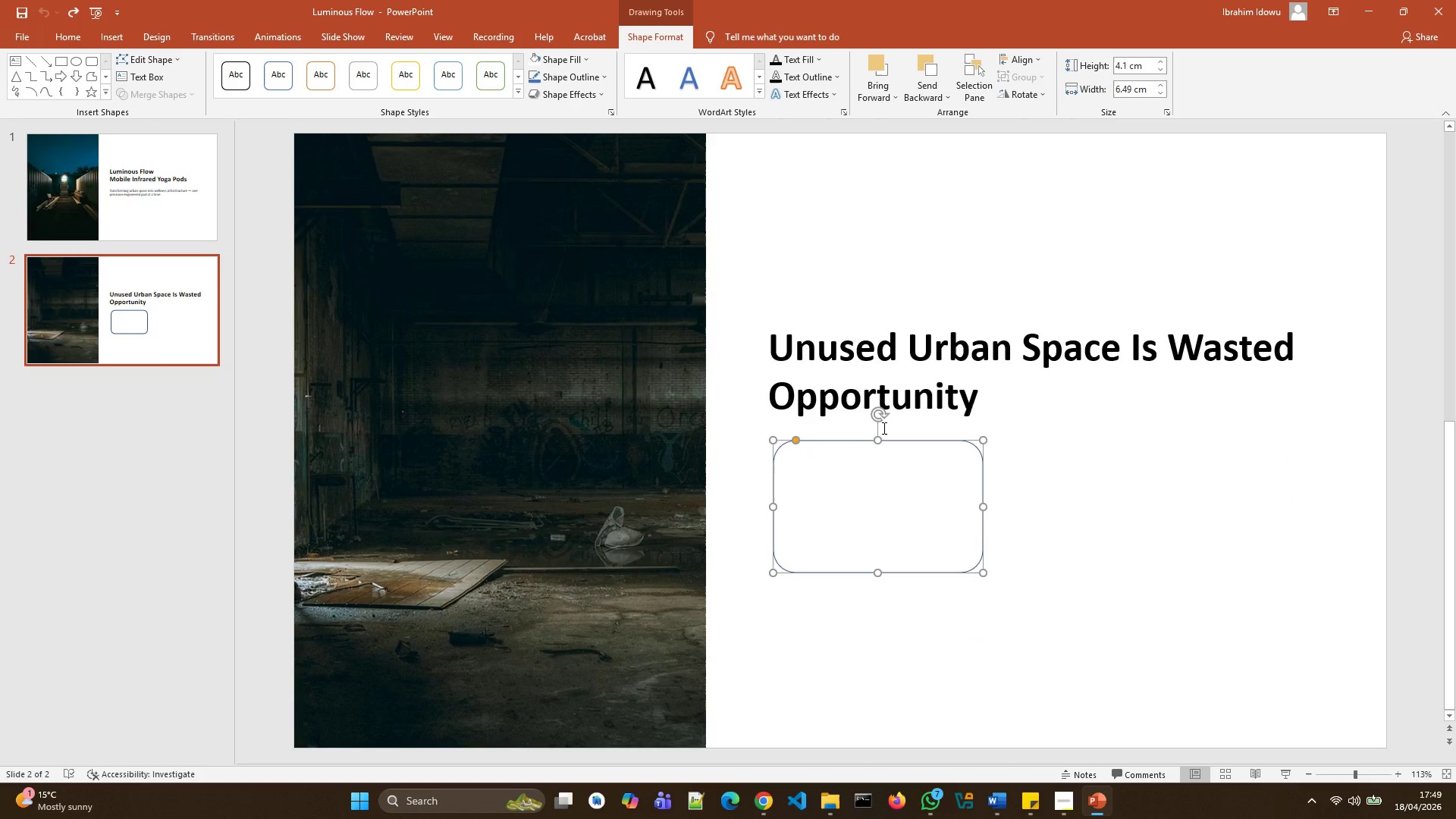 
key(Control+Z)
 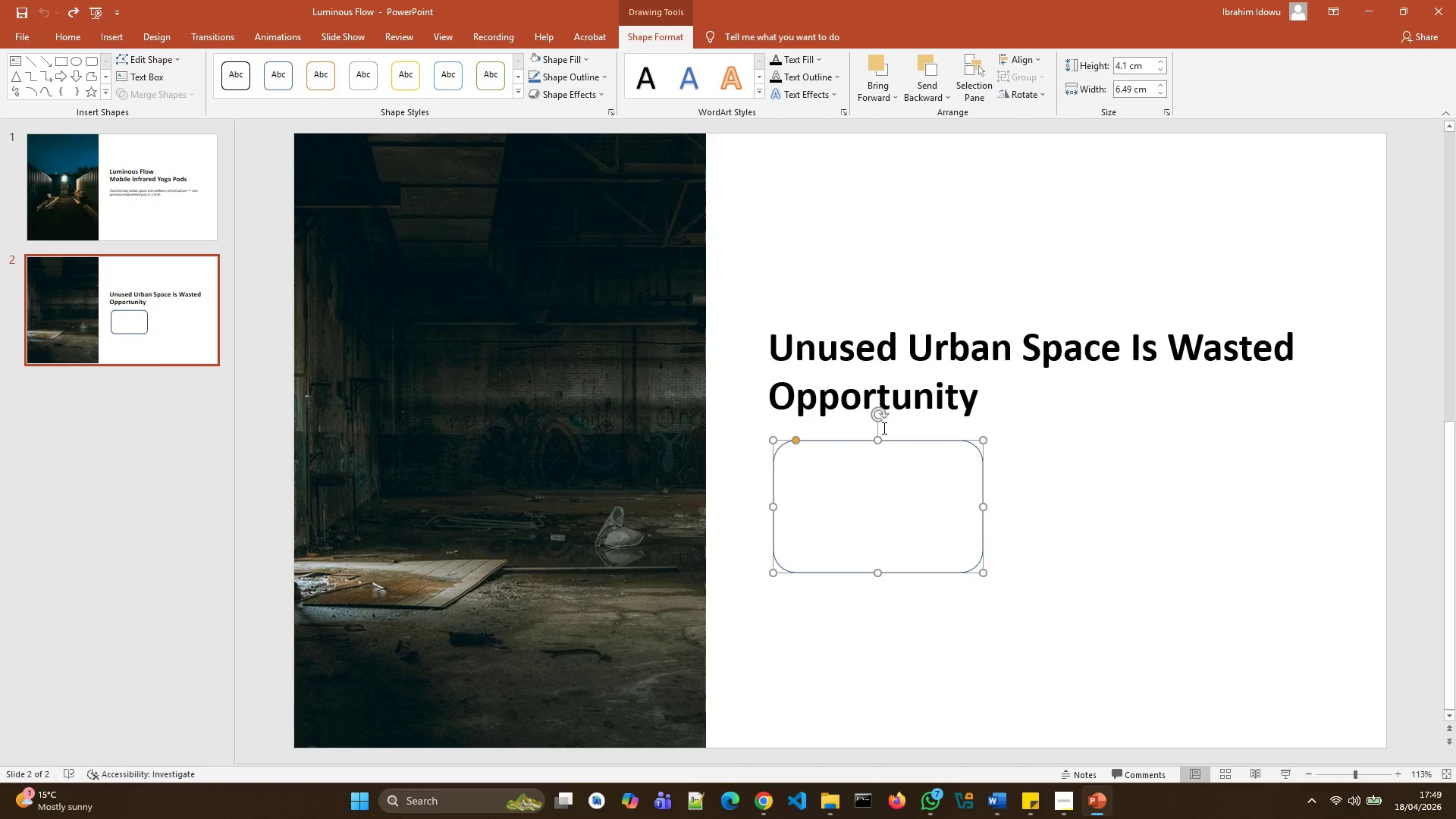 
key(Control+Z)
 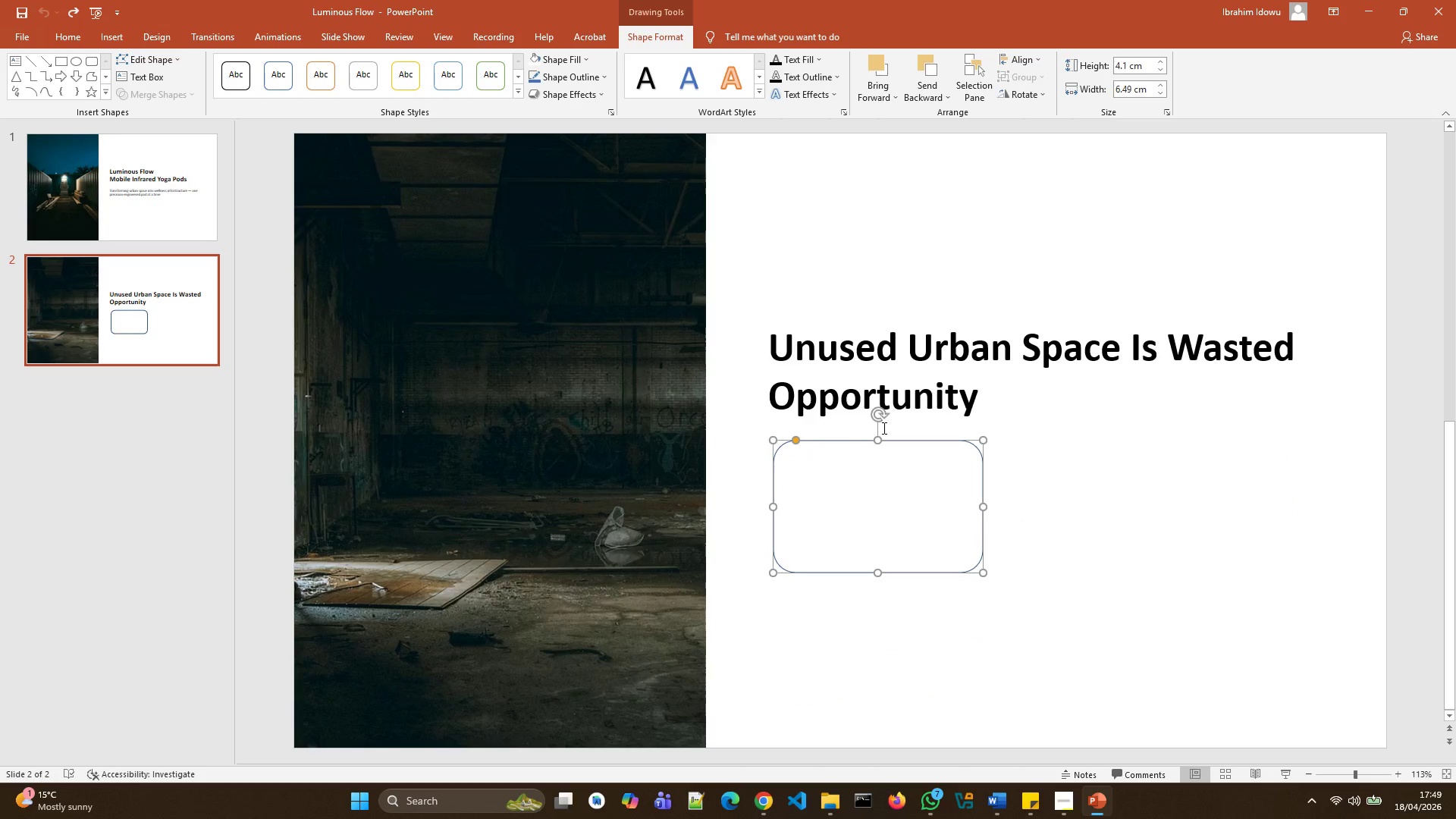 
key(Control+Z)
 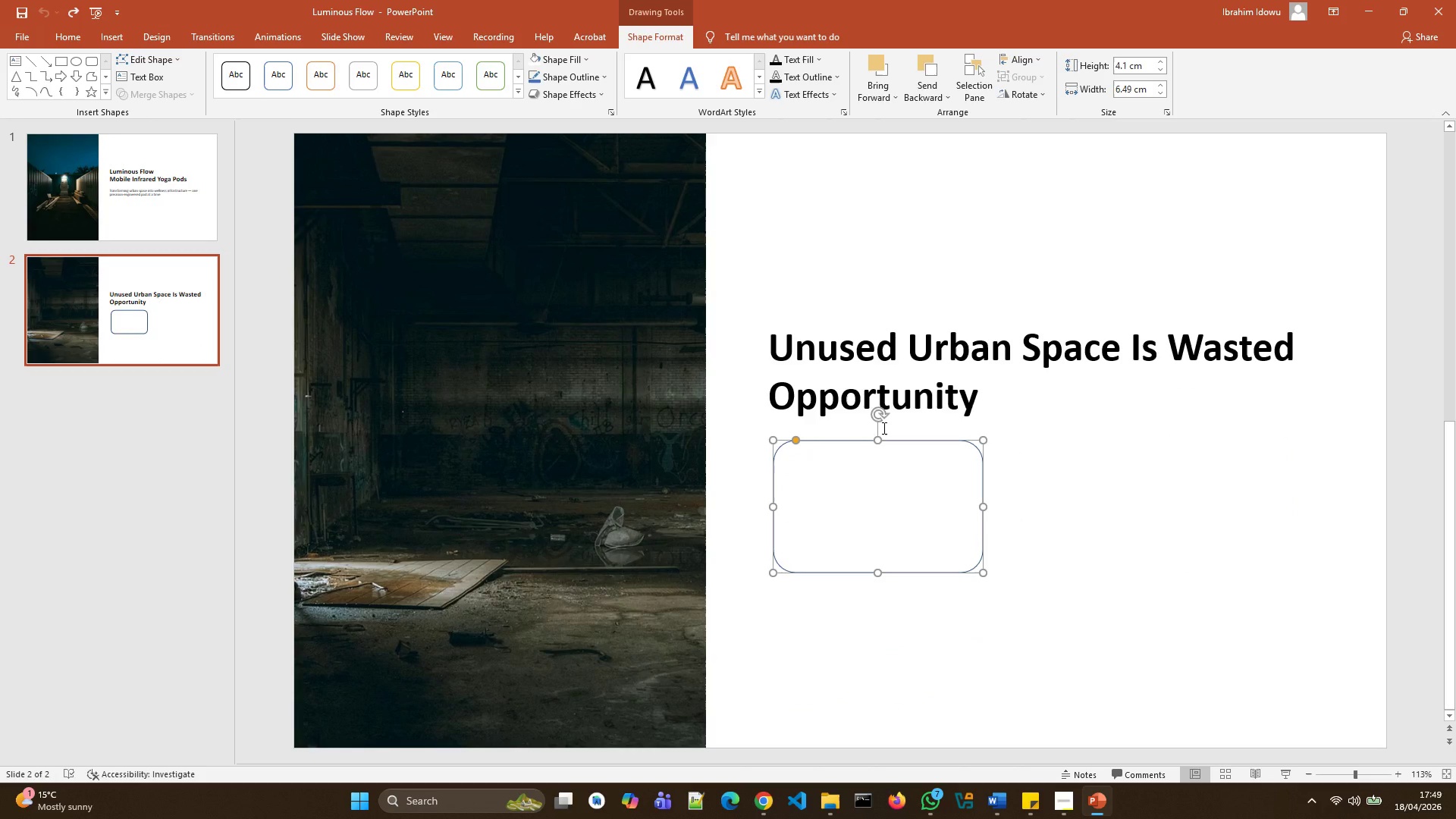 
key(Control+Z)
 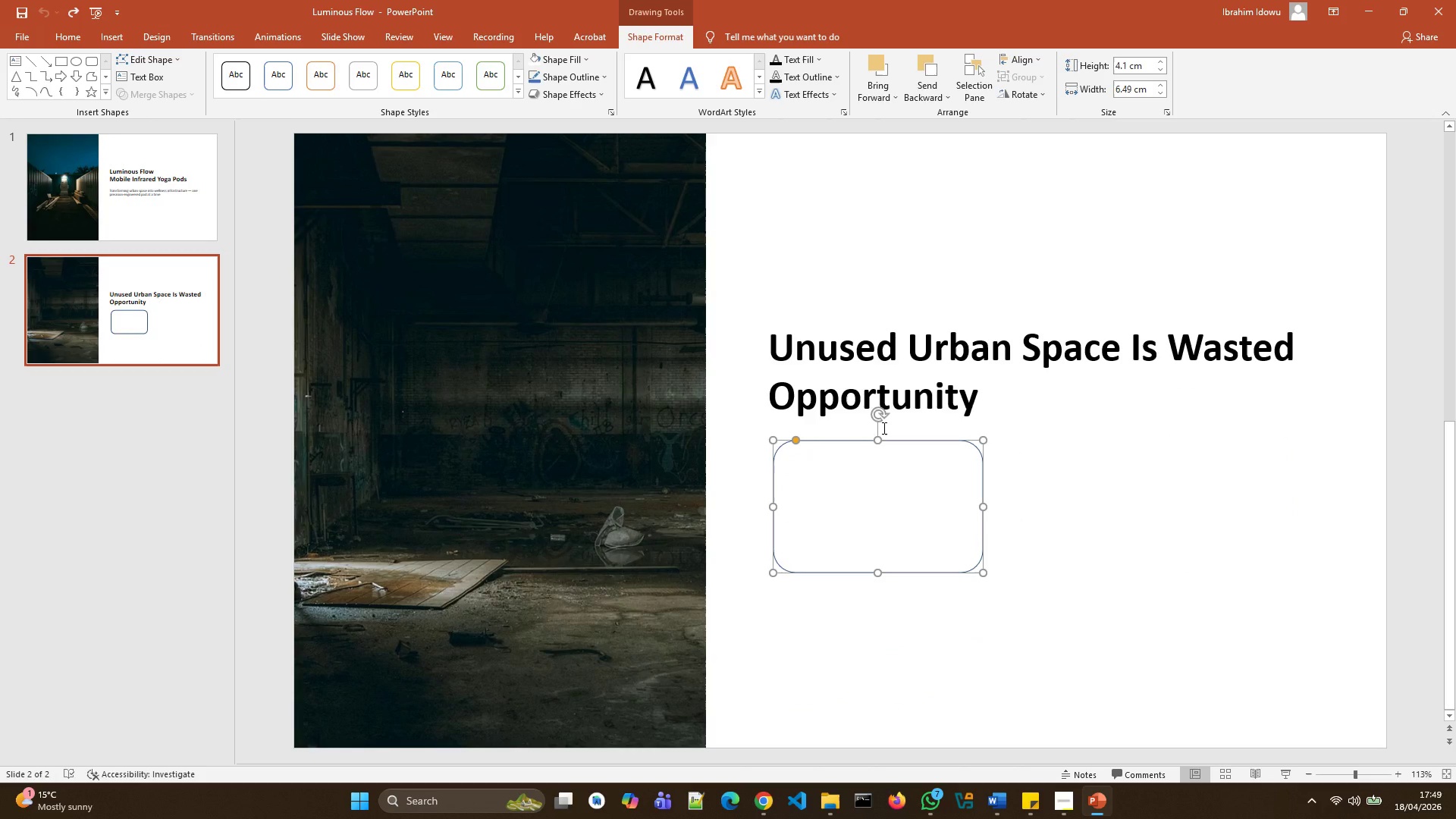 
key(Control+Z)
 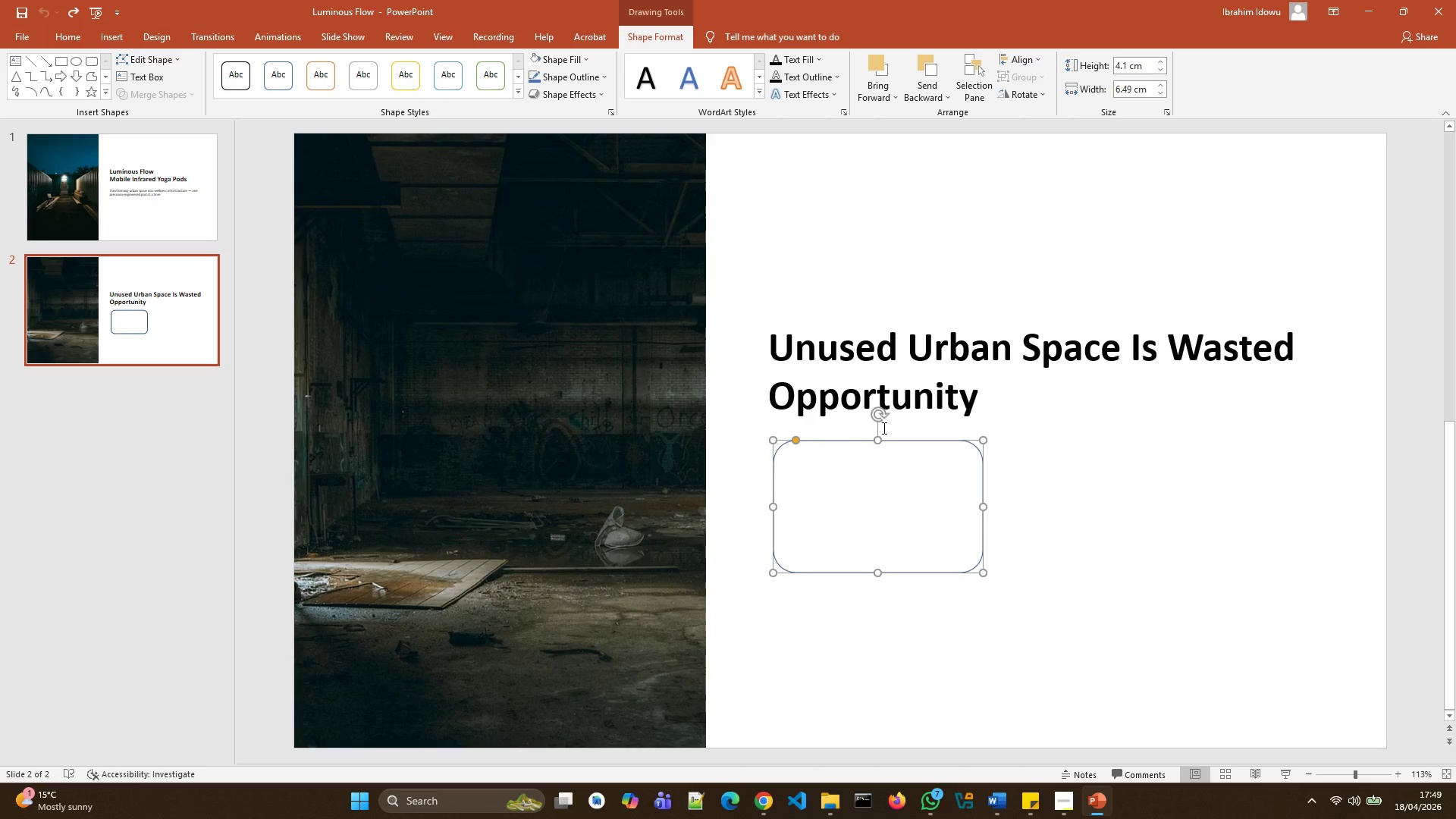 
key(Control+Z)
 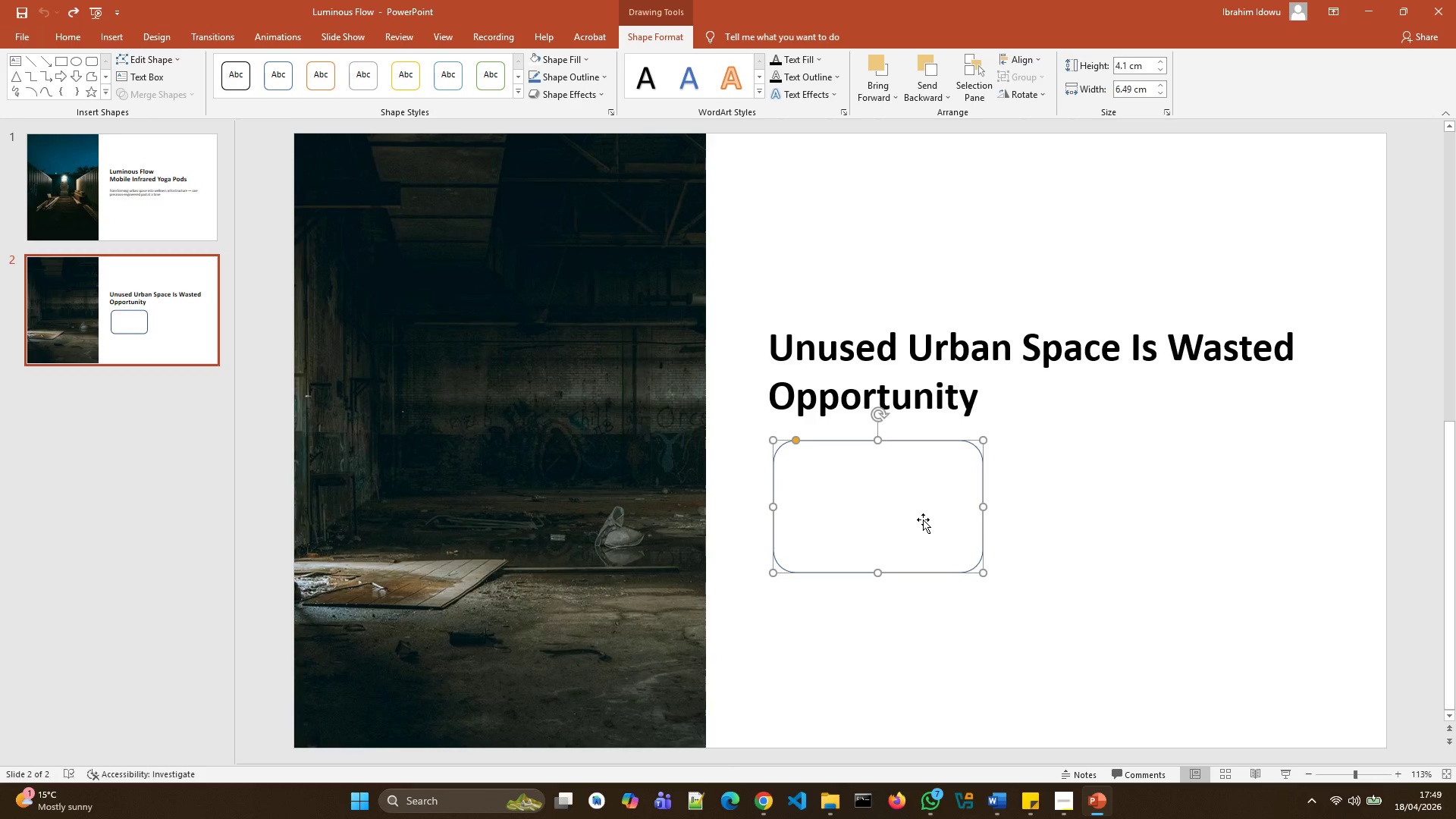 
double_click([923, 519])
 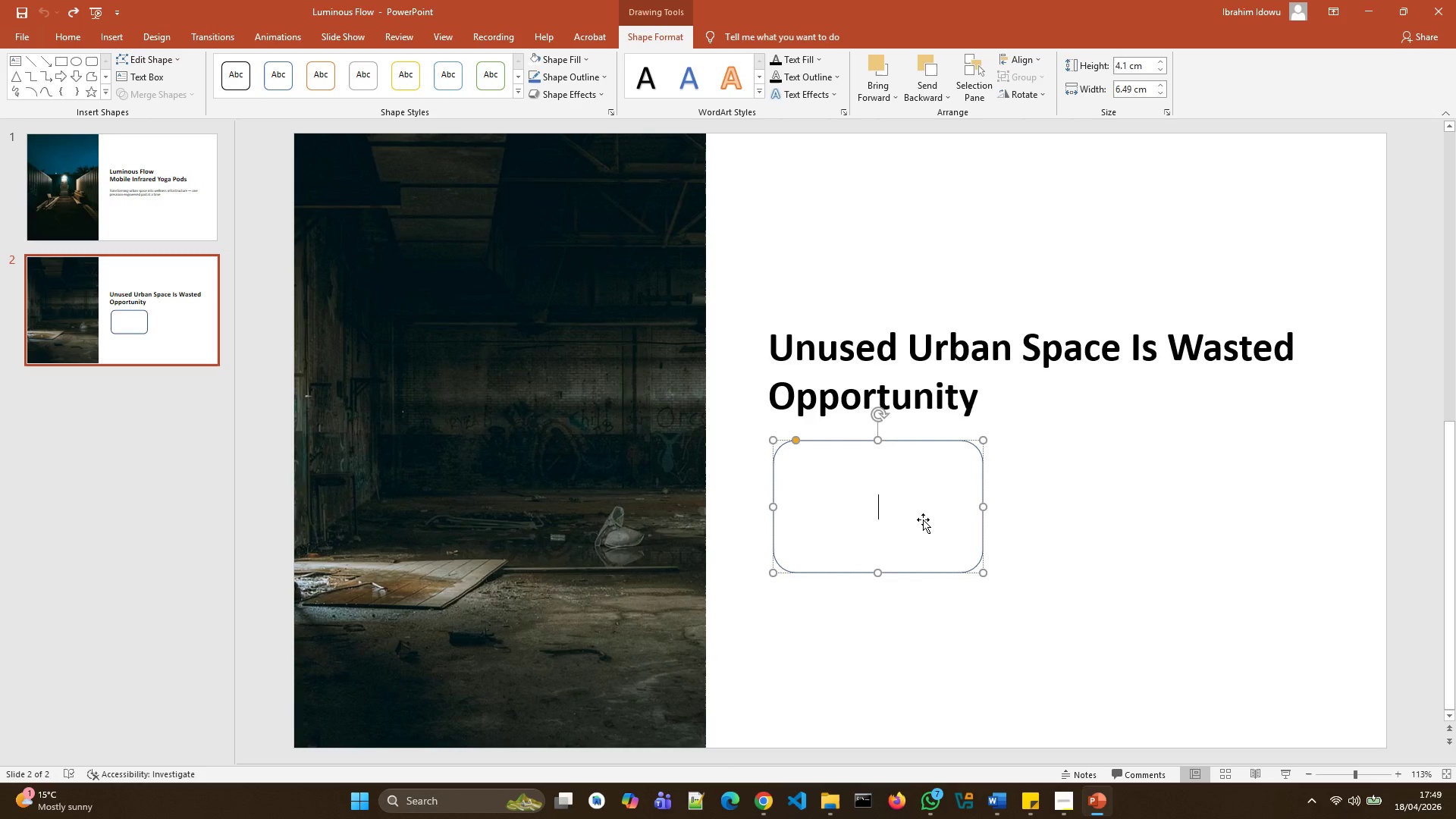 
type(fghjhg)
 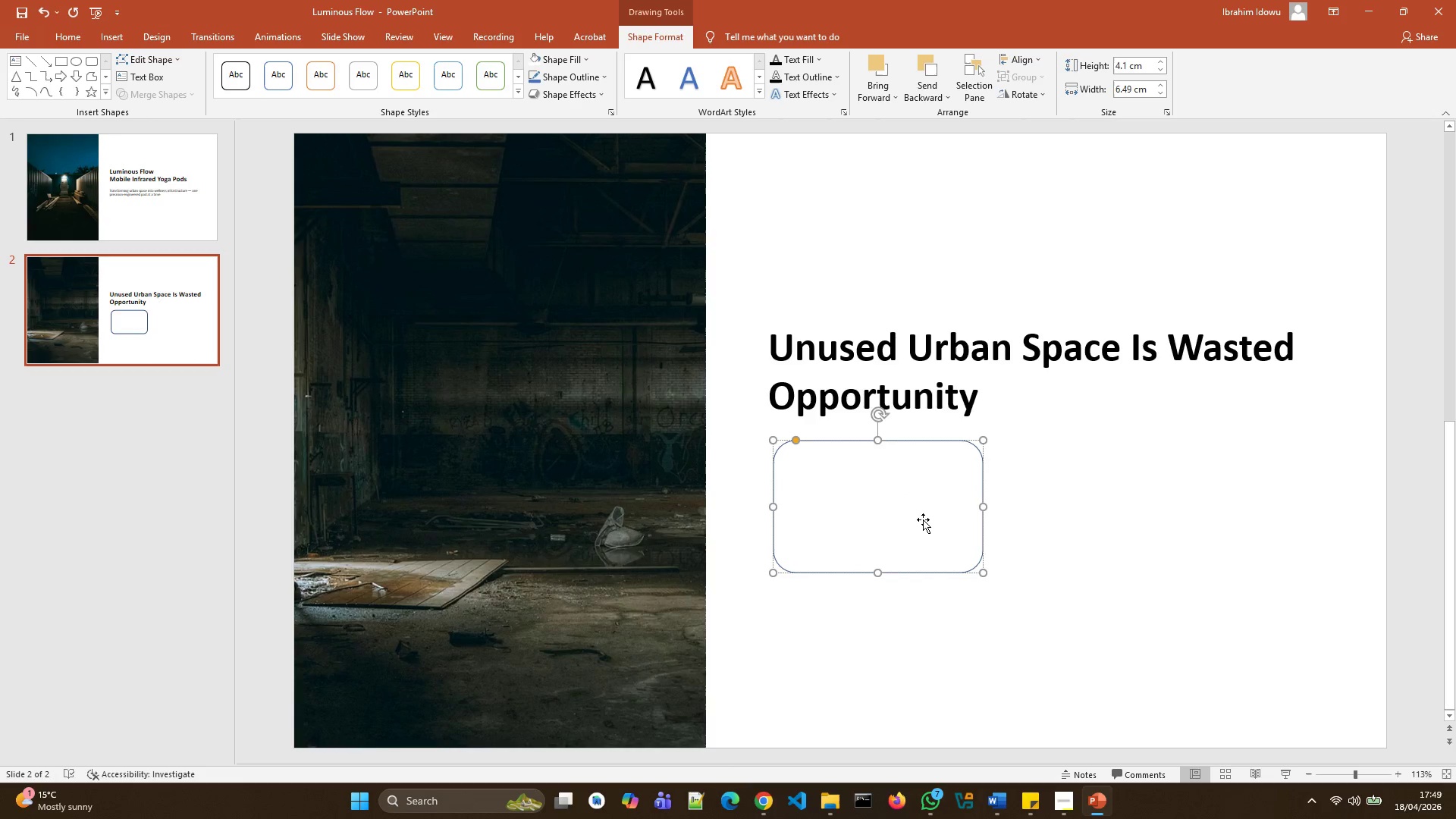 
hold_key(key=Backspace, duration=0.72)
 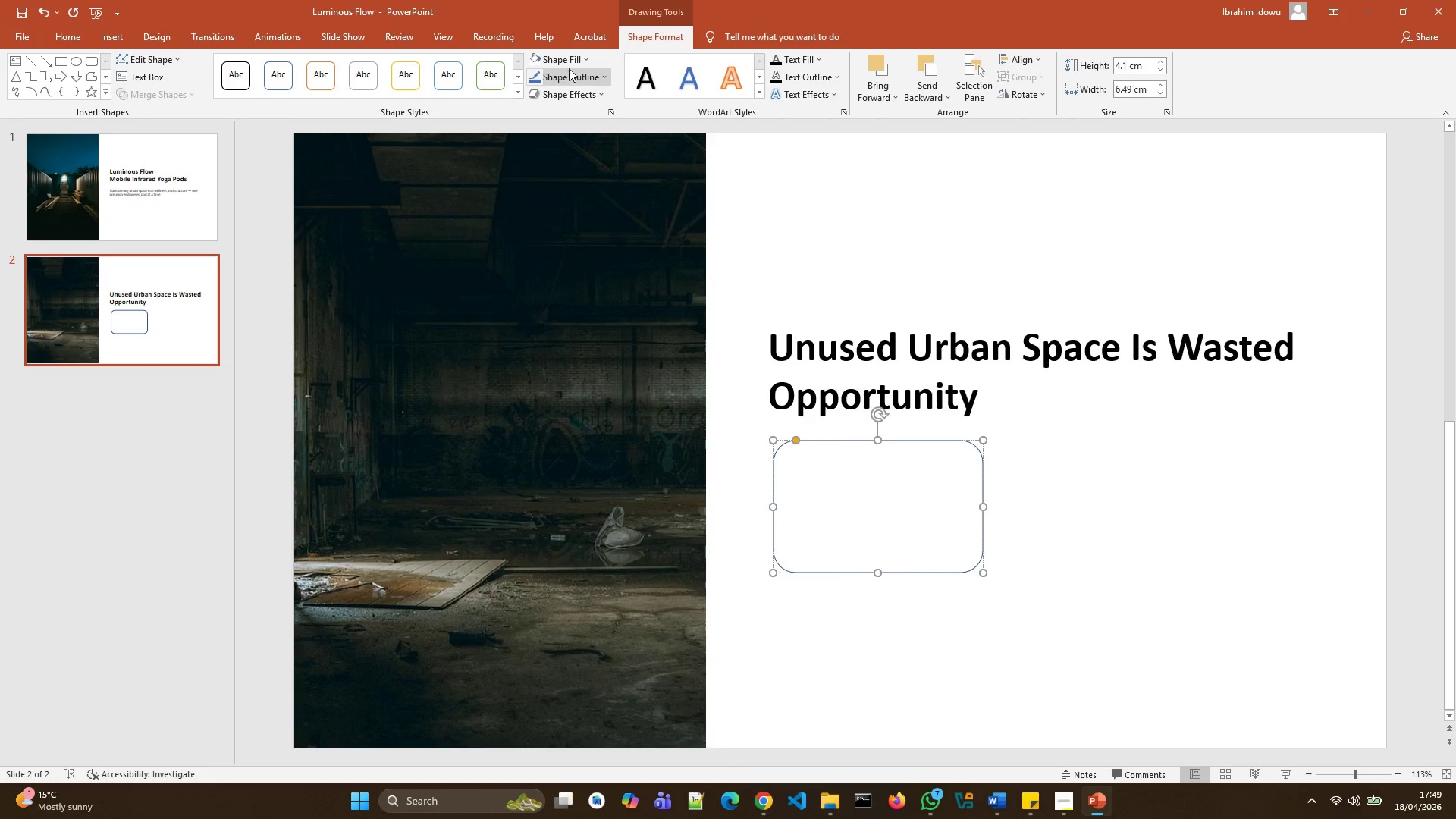 
left_click([570, 63])
 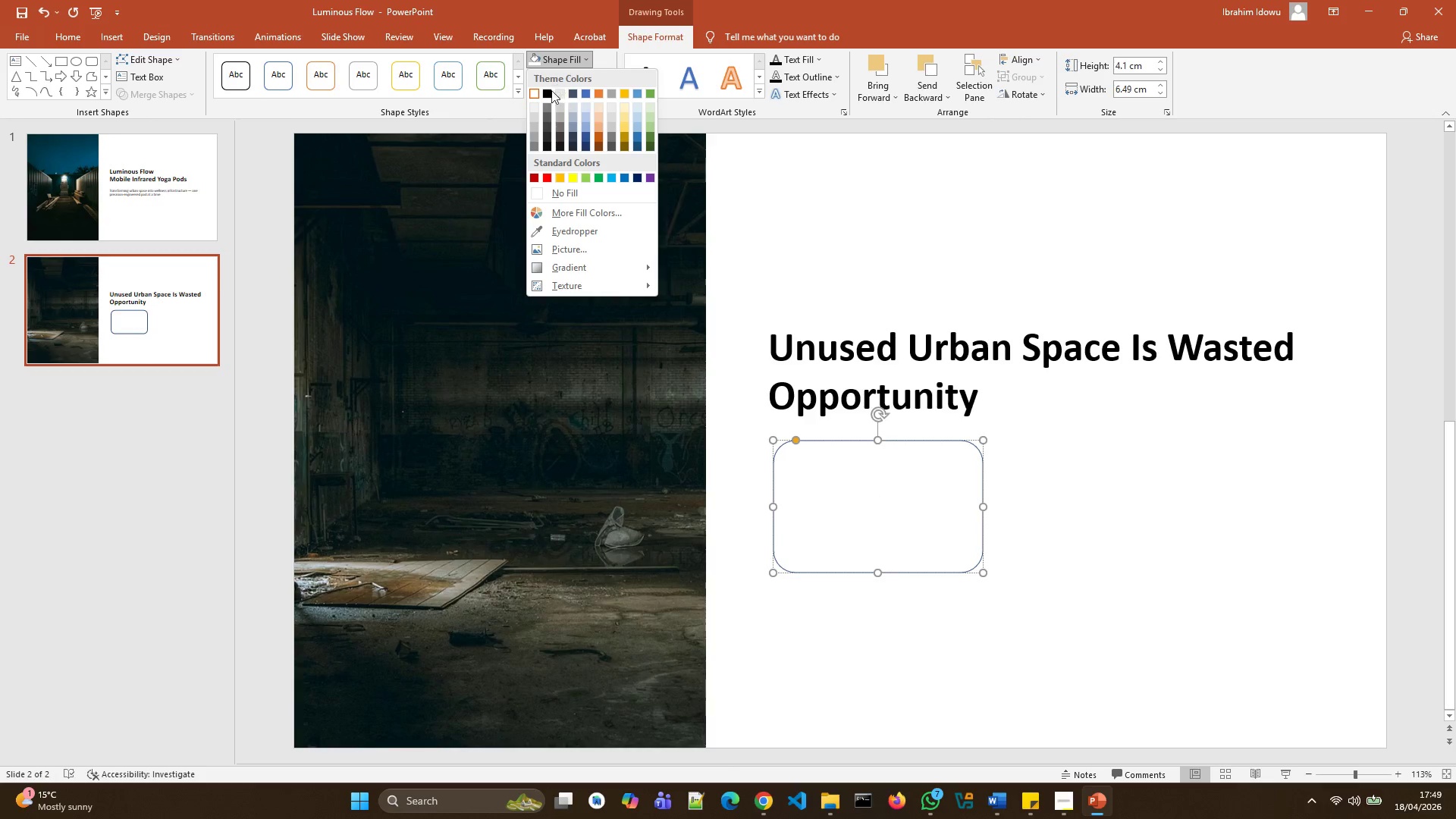 
left_click([547, 95])
 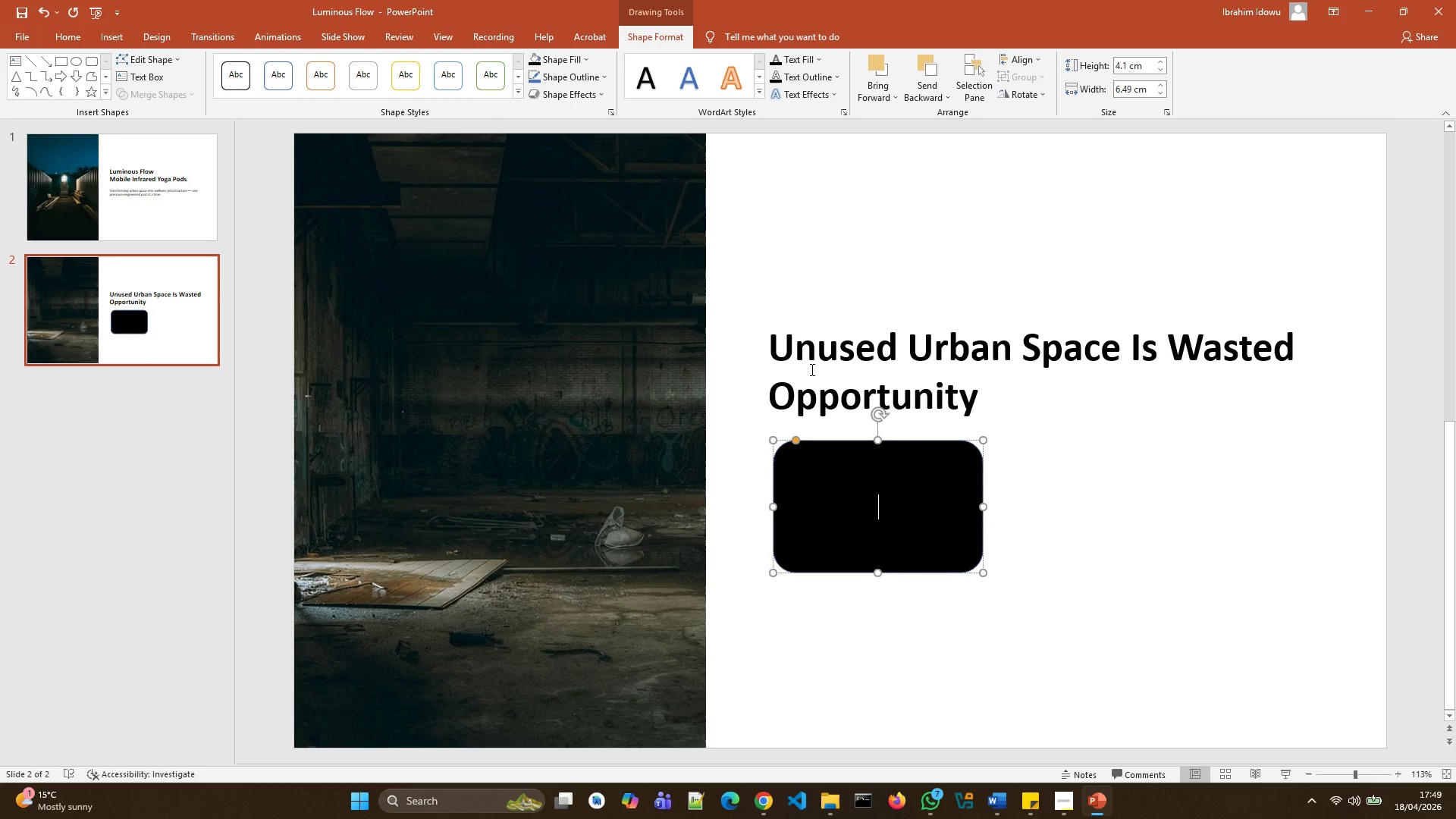 
type(ludfyuio)
 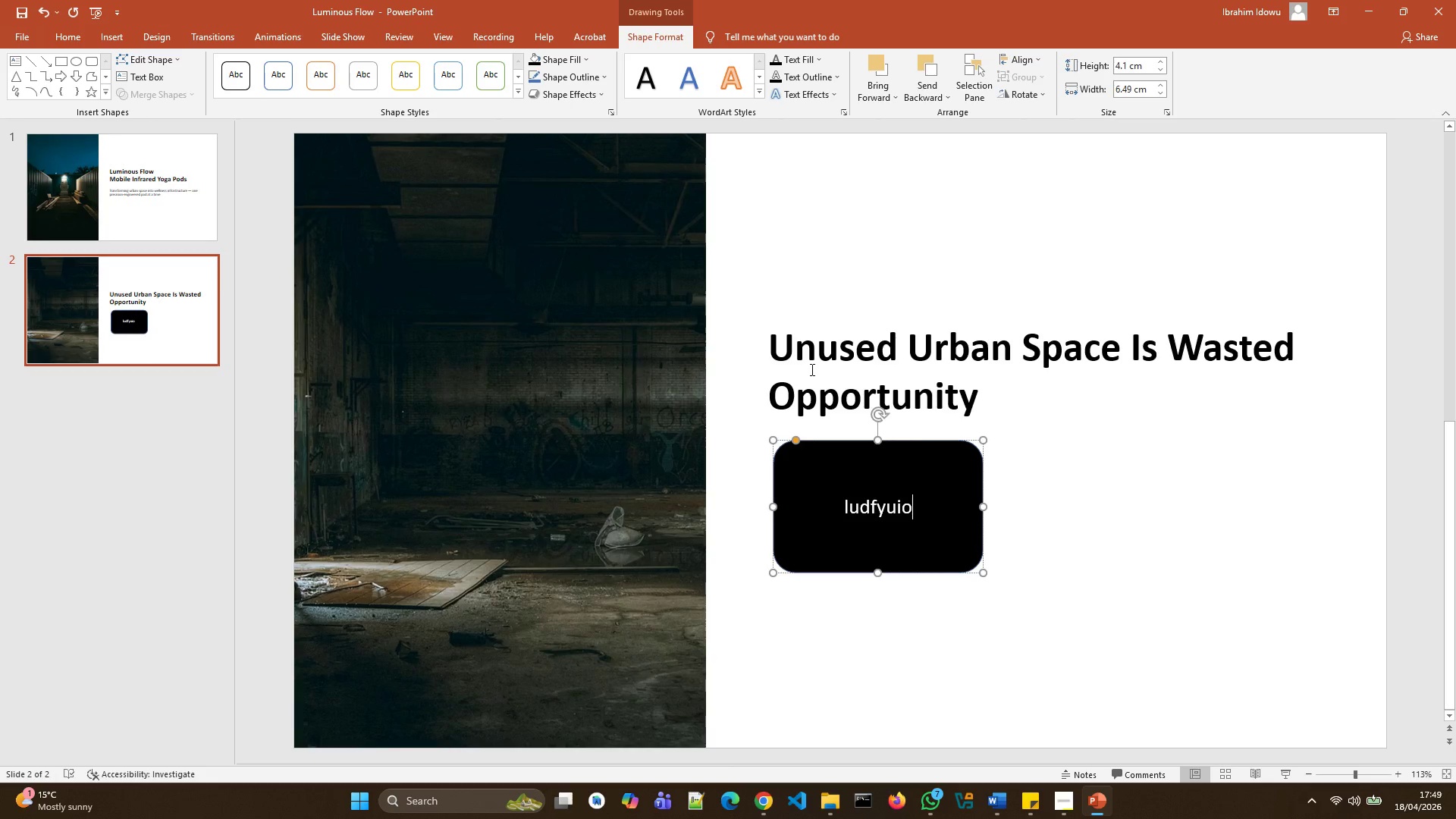 
wait(8.59)
 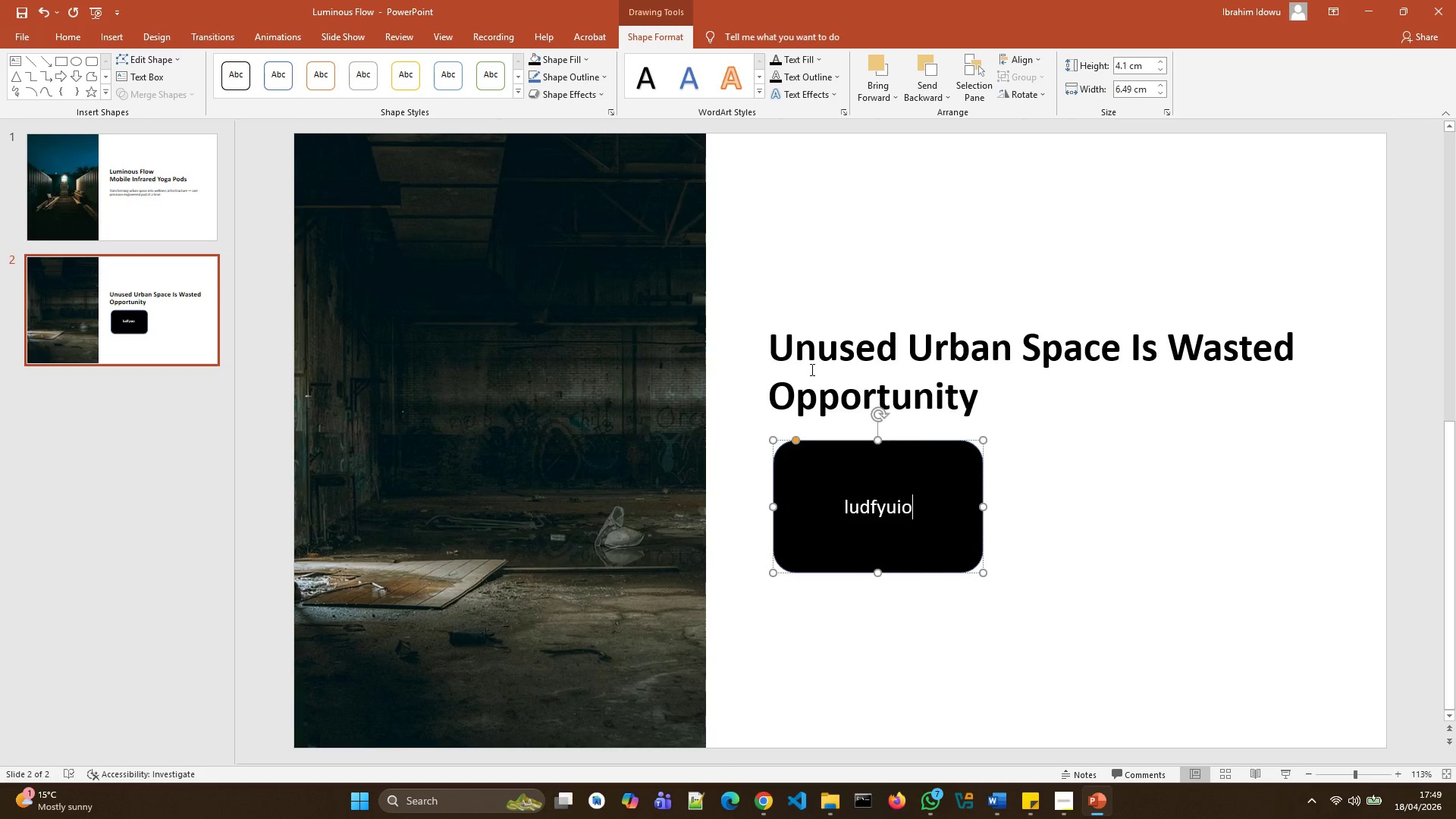 
left_click_drag(start_coordinate=[912, 510], to_coordinate=[835, 510])
 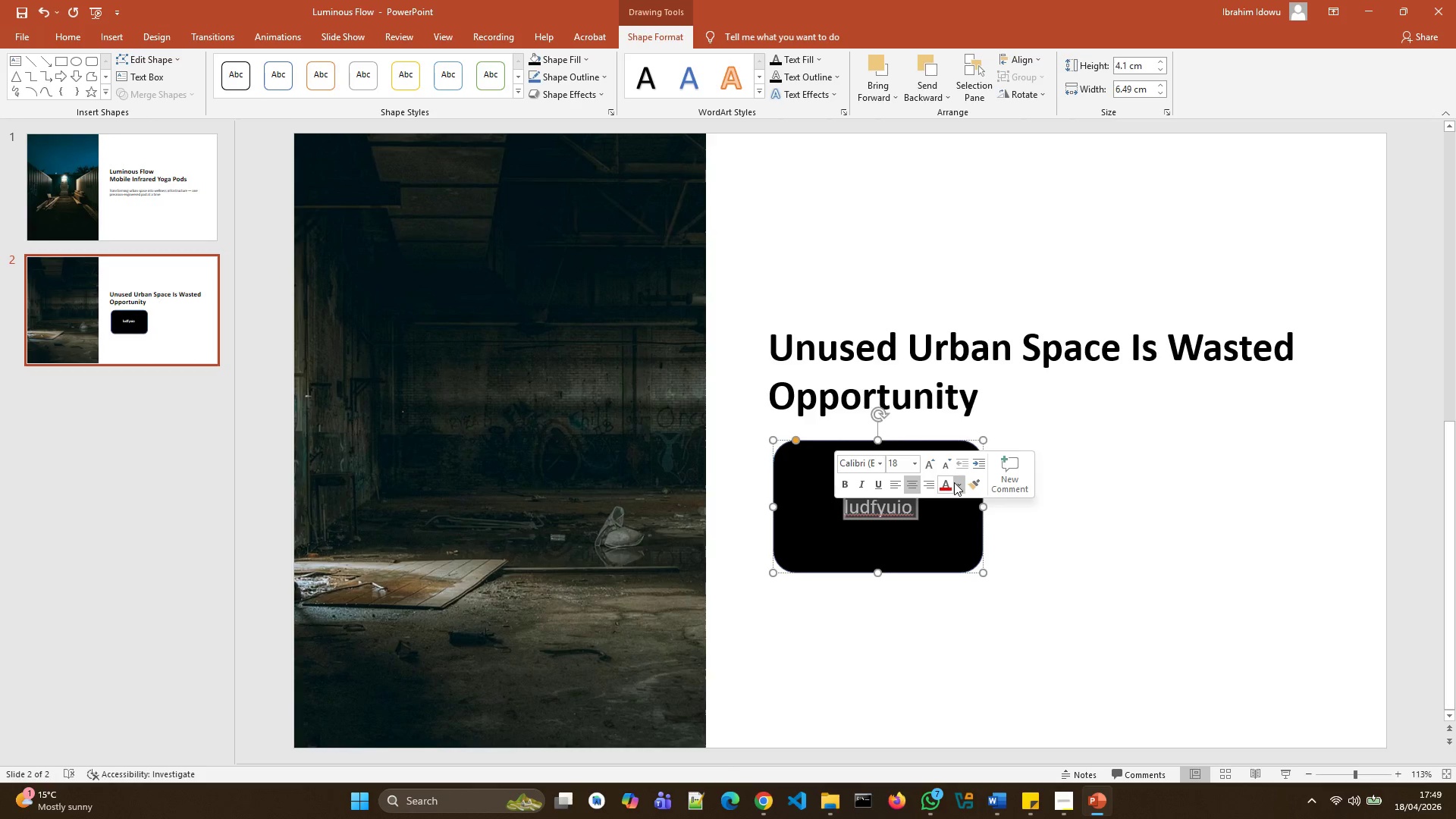 
left_click([961, 485])
 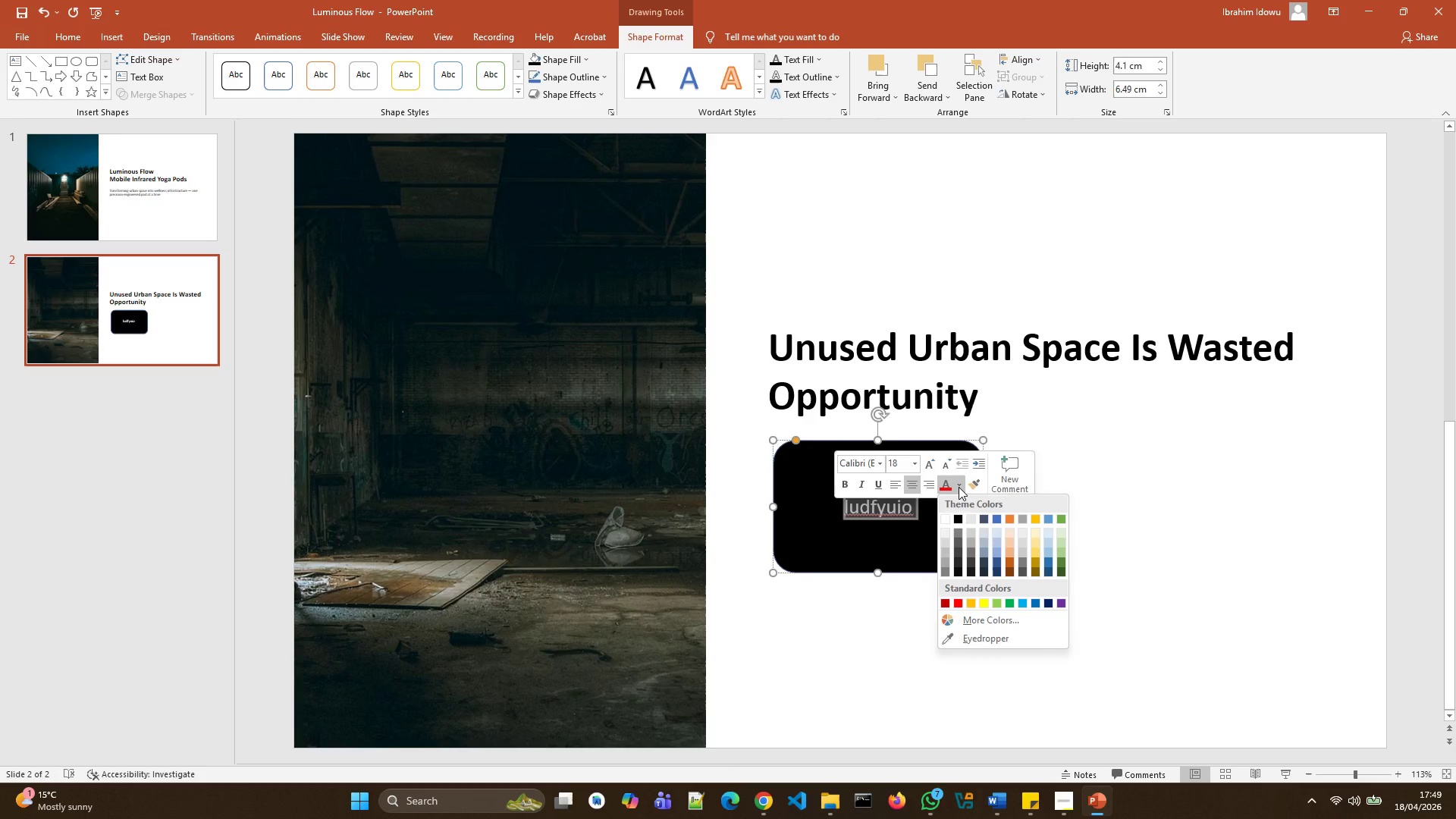 
left_click([959, 487])
 